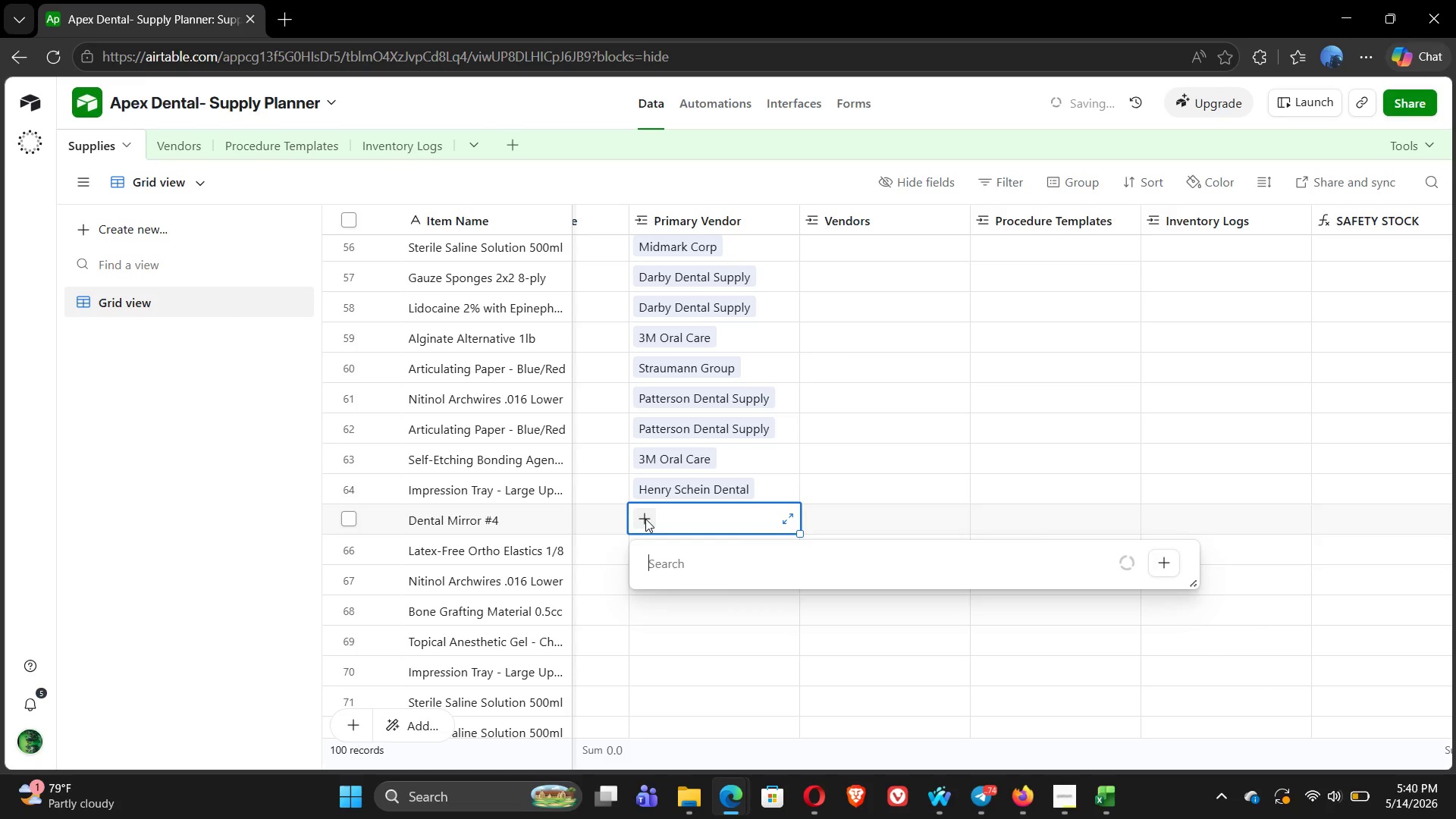 
type(BIO)
 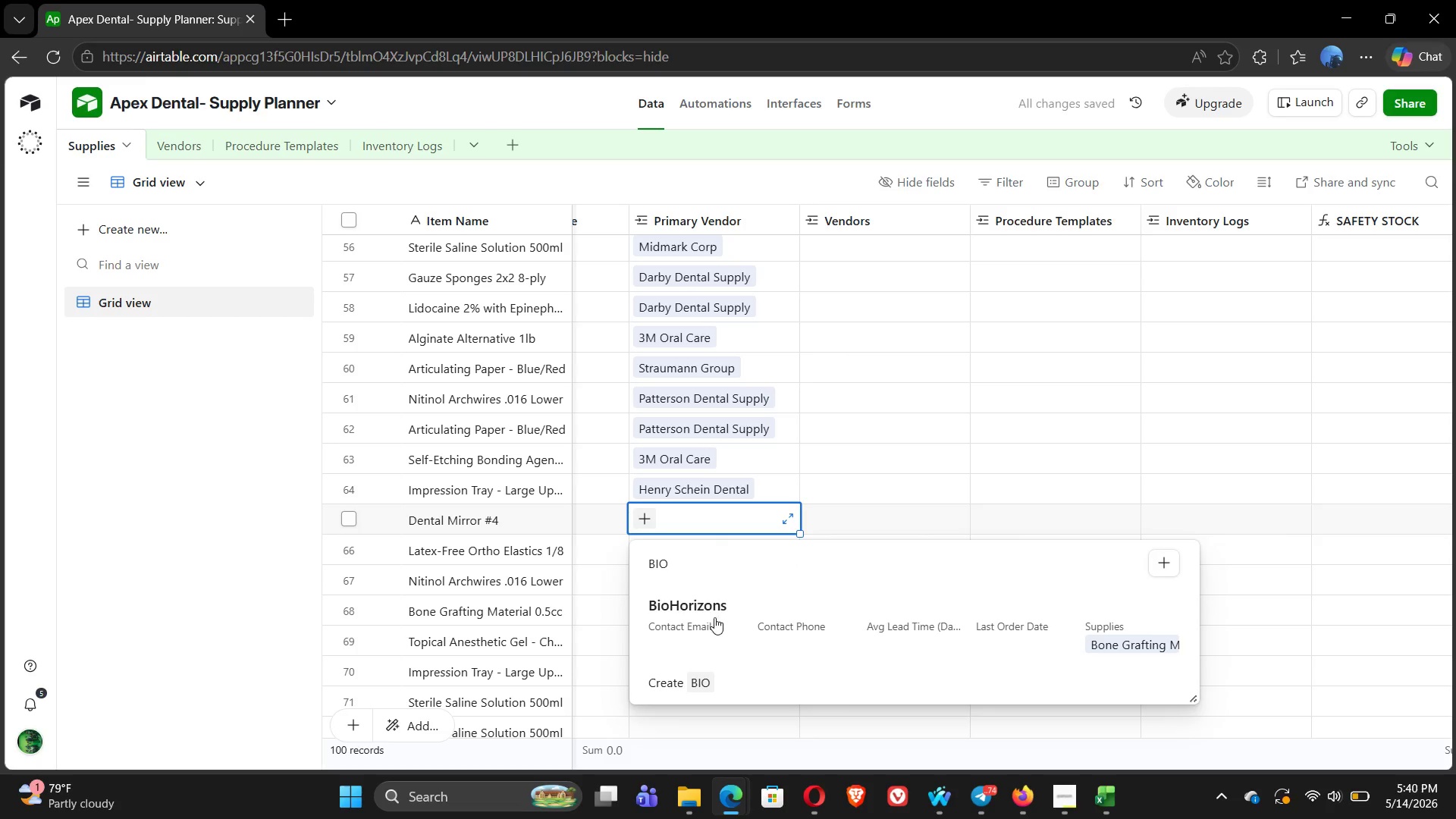 
left_click([718, 623])
 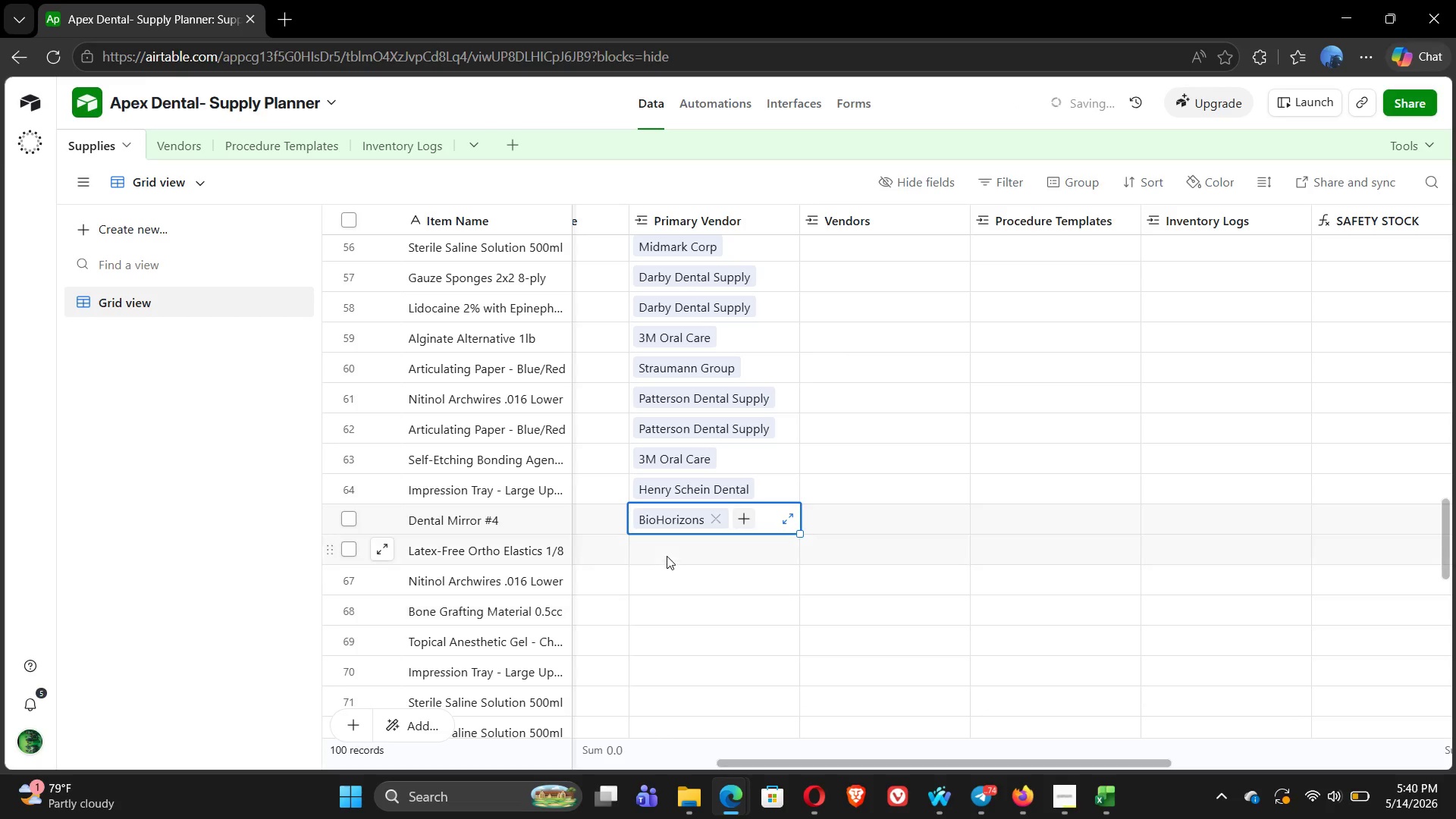 
left_click([659, 553])
 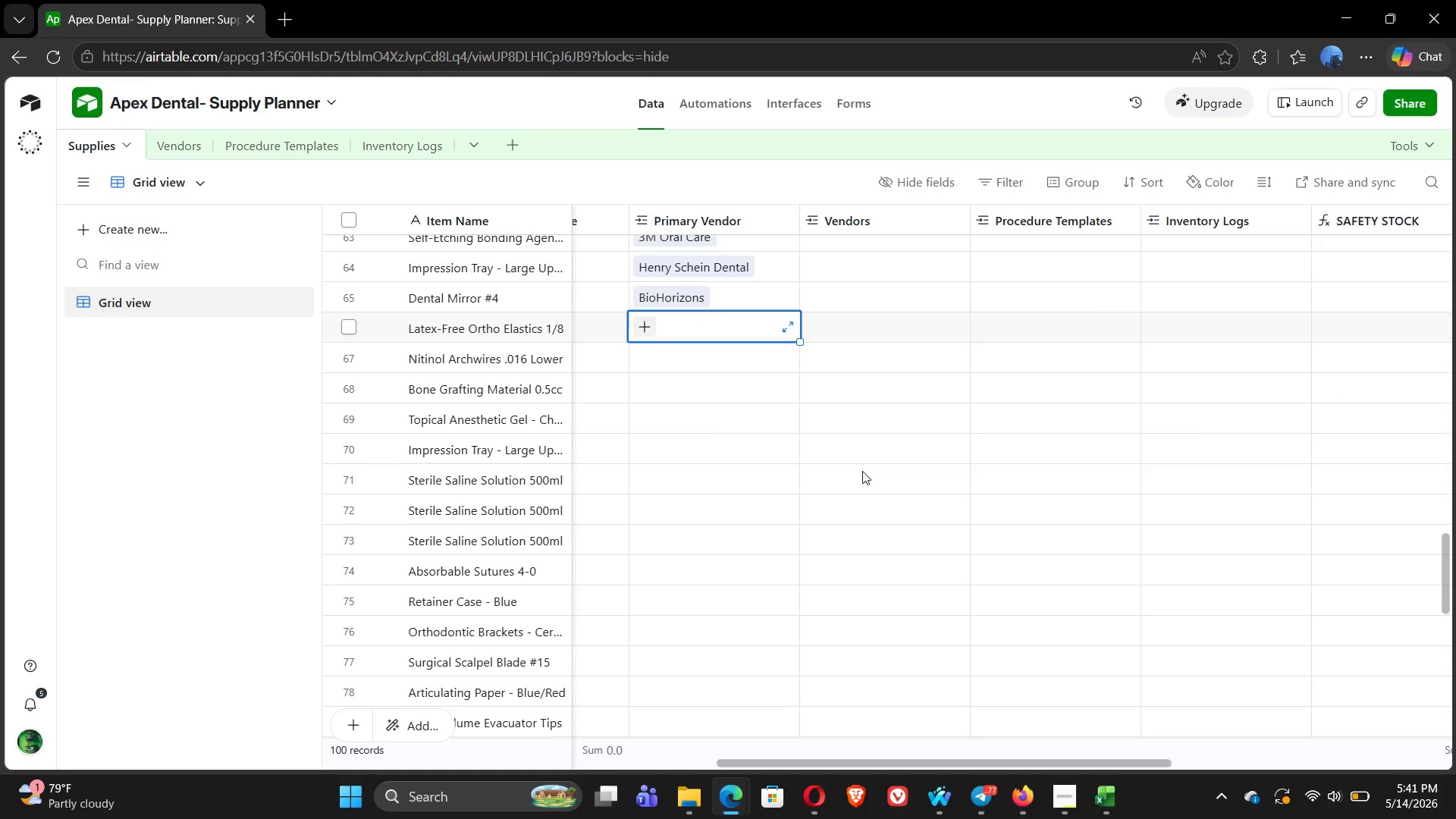 
wait(25.27)
 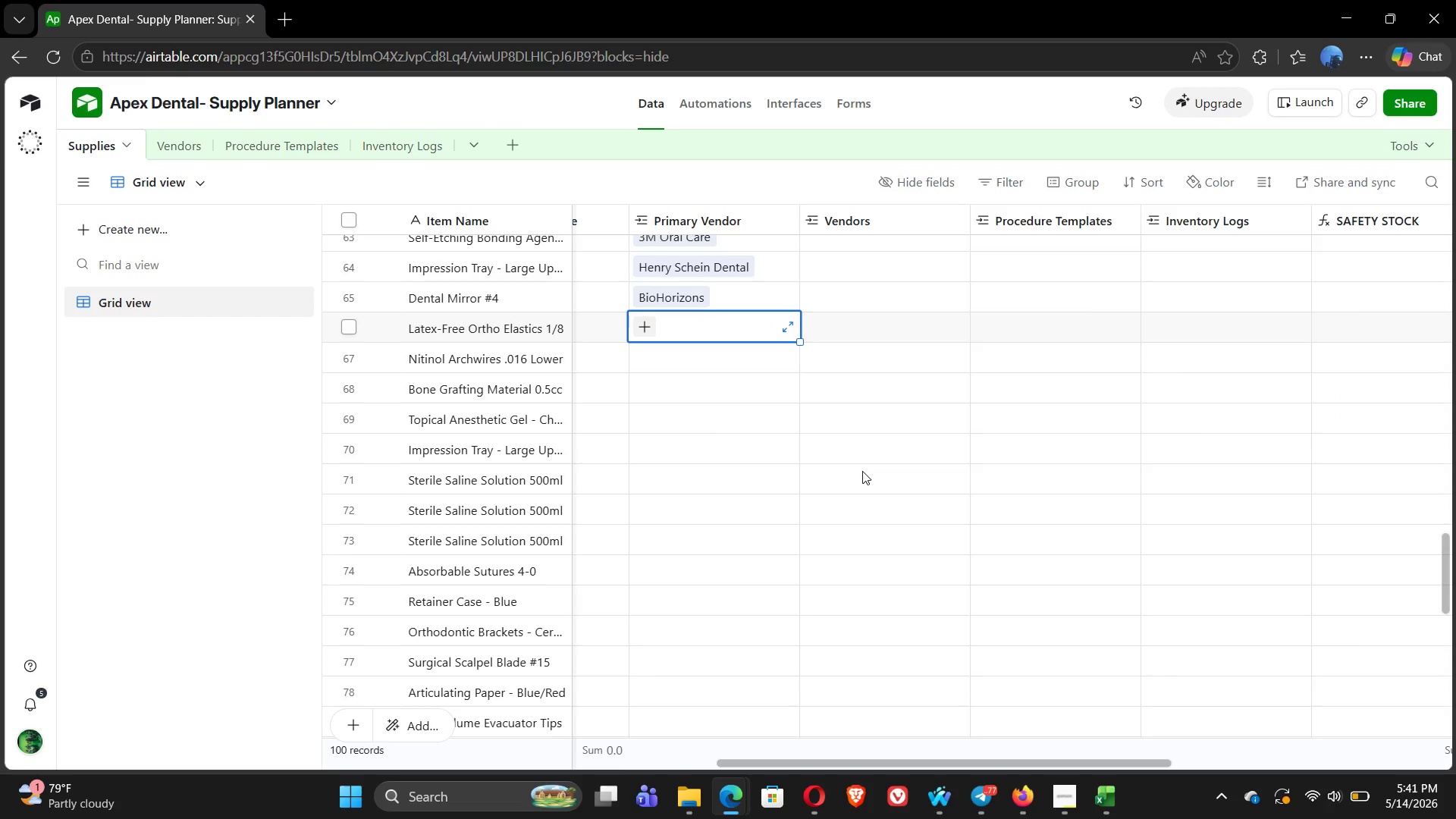 
key(Alt+Tab)
 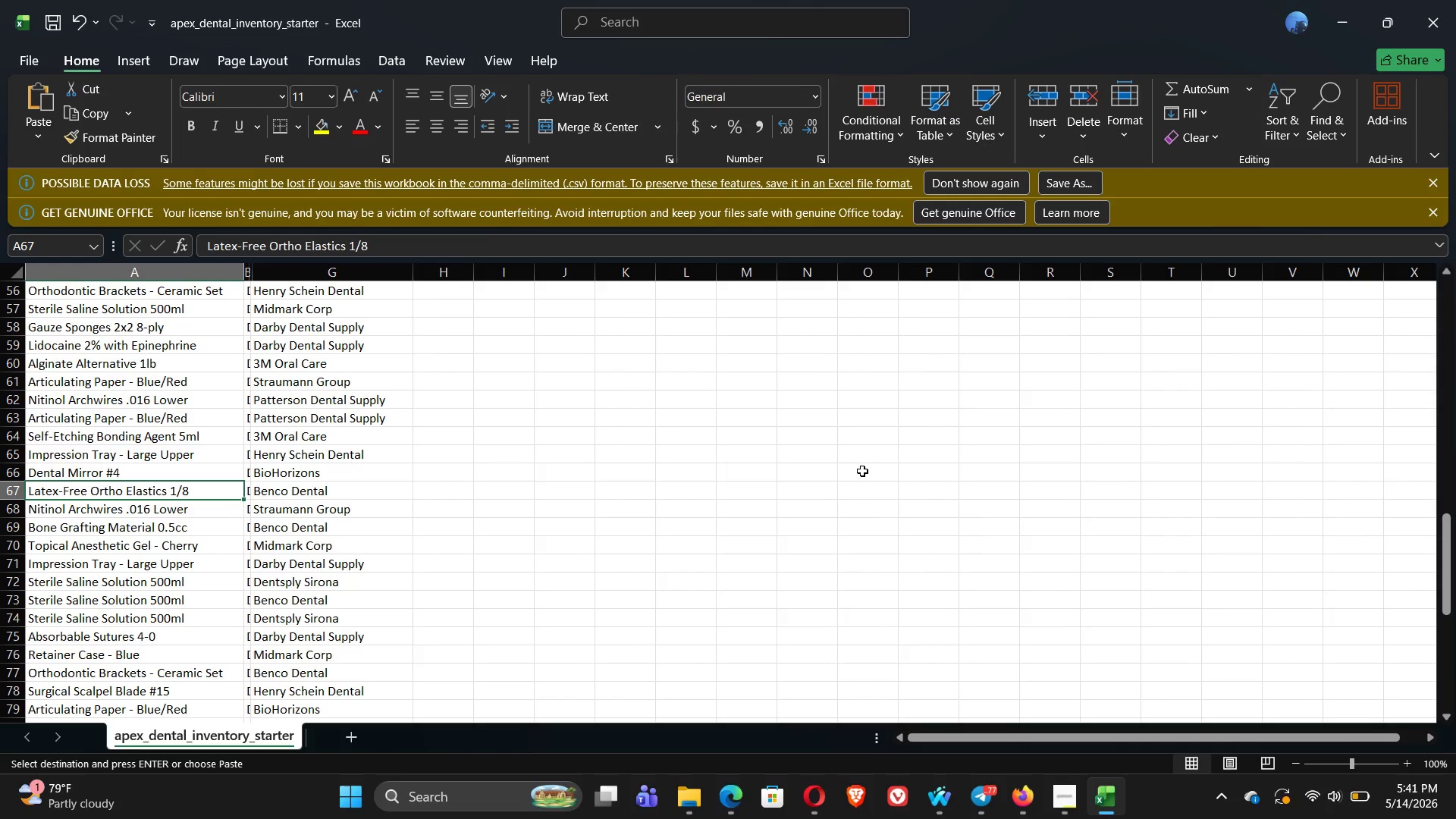 
key(Alt+Tab)
 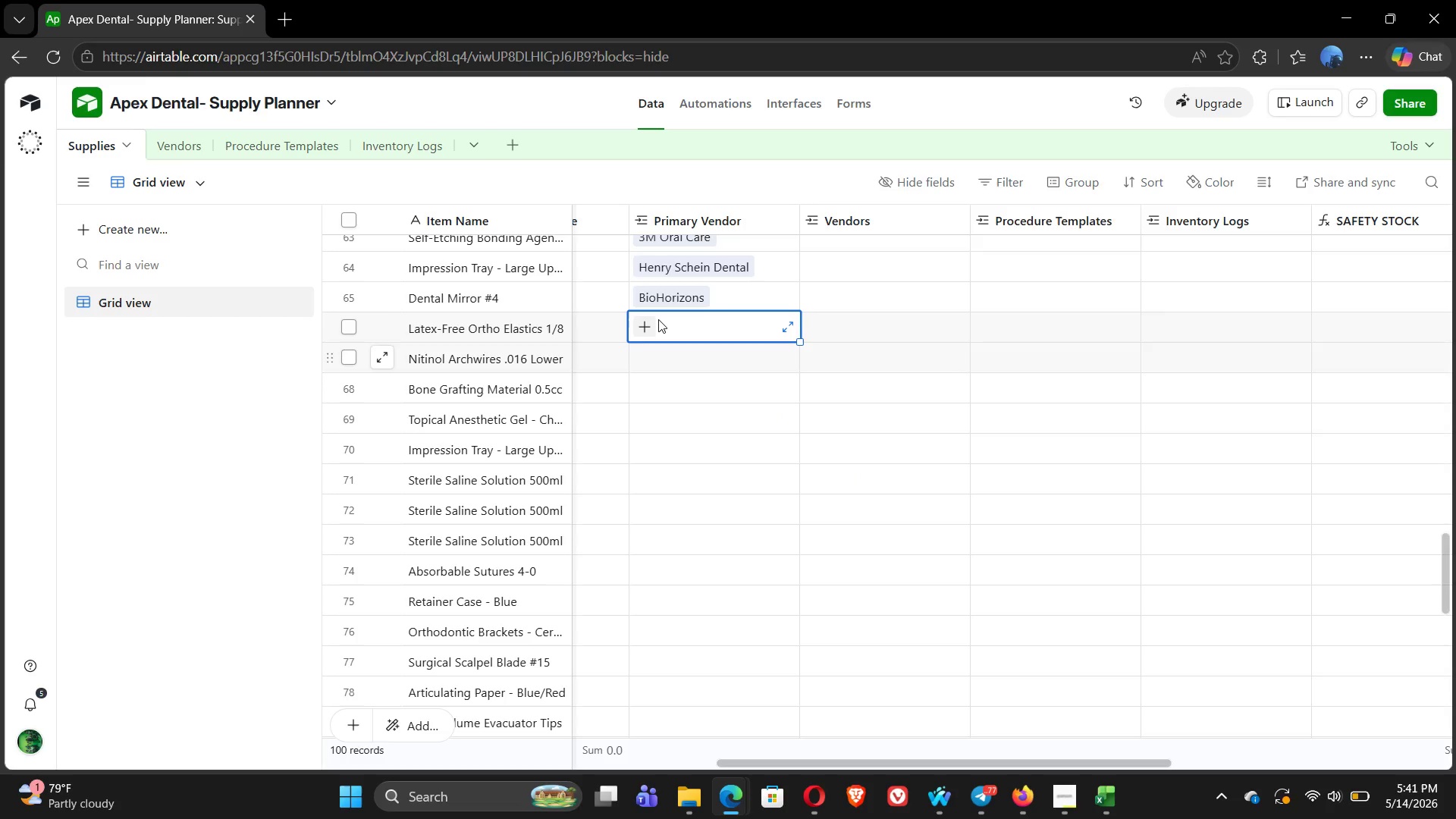 
left_click([648, 325])
 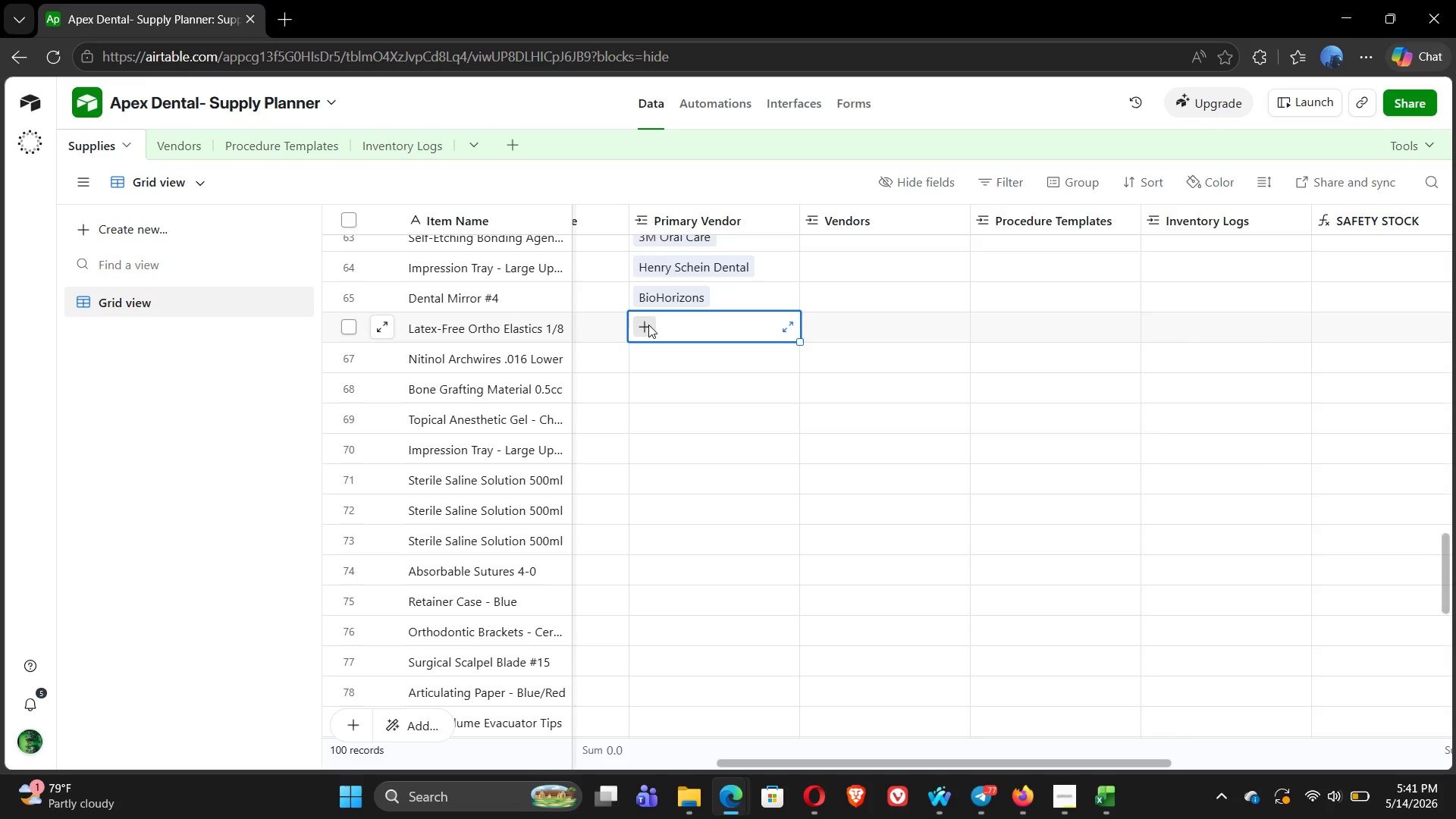 
type(BEN)
 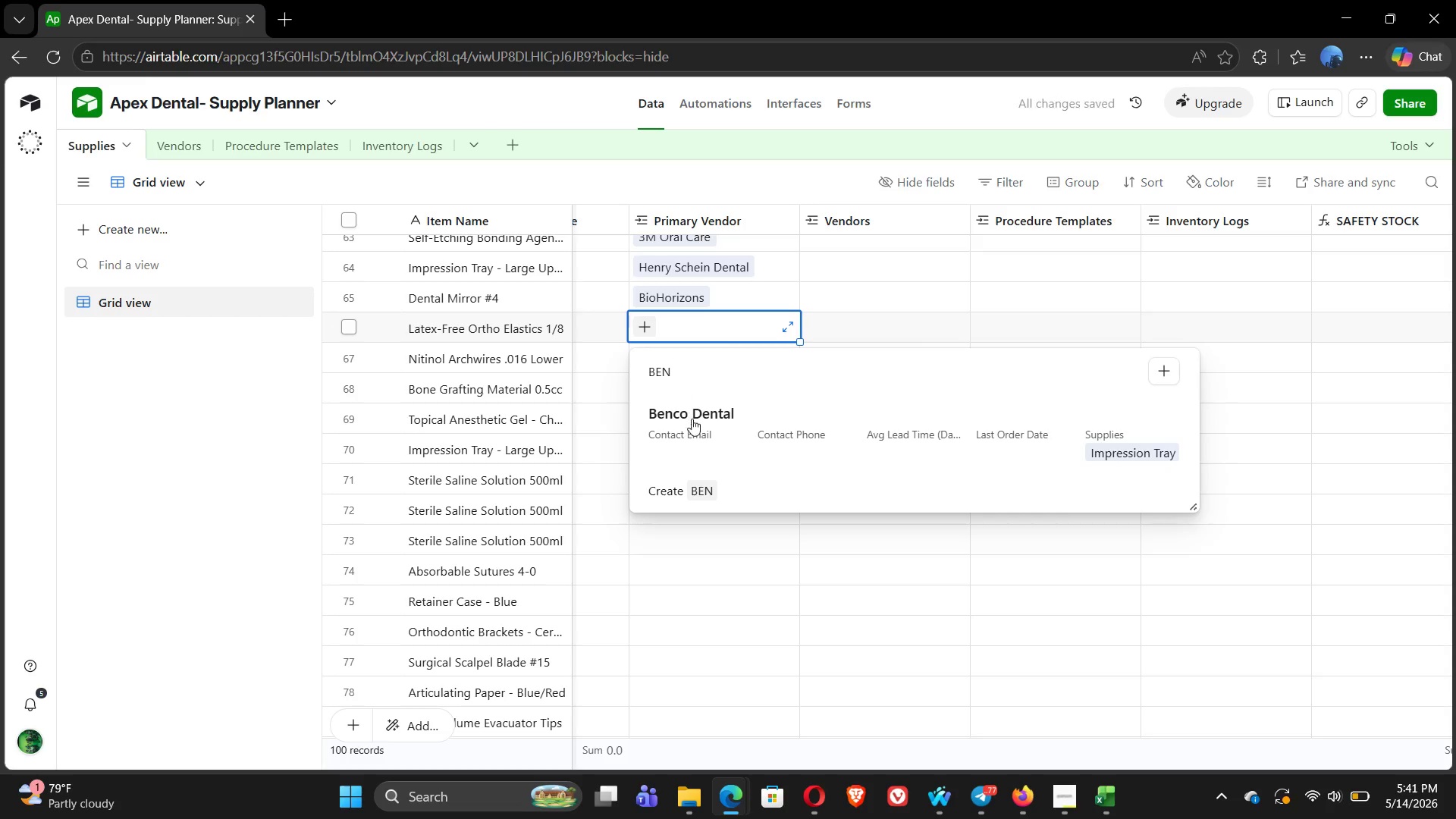 
left_click([696, 425])
 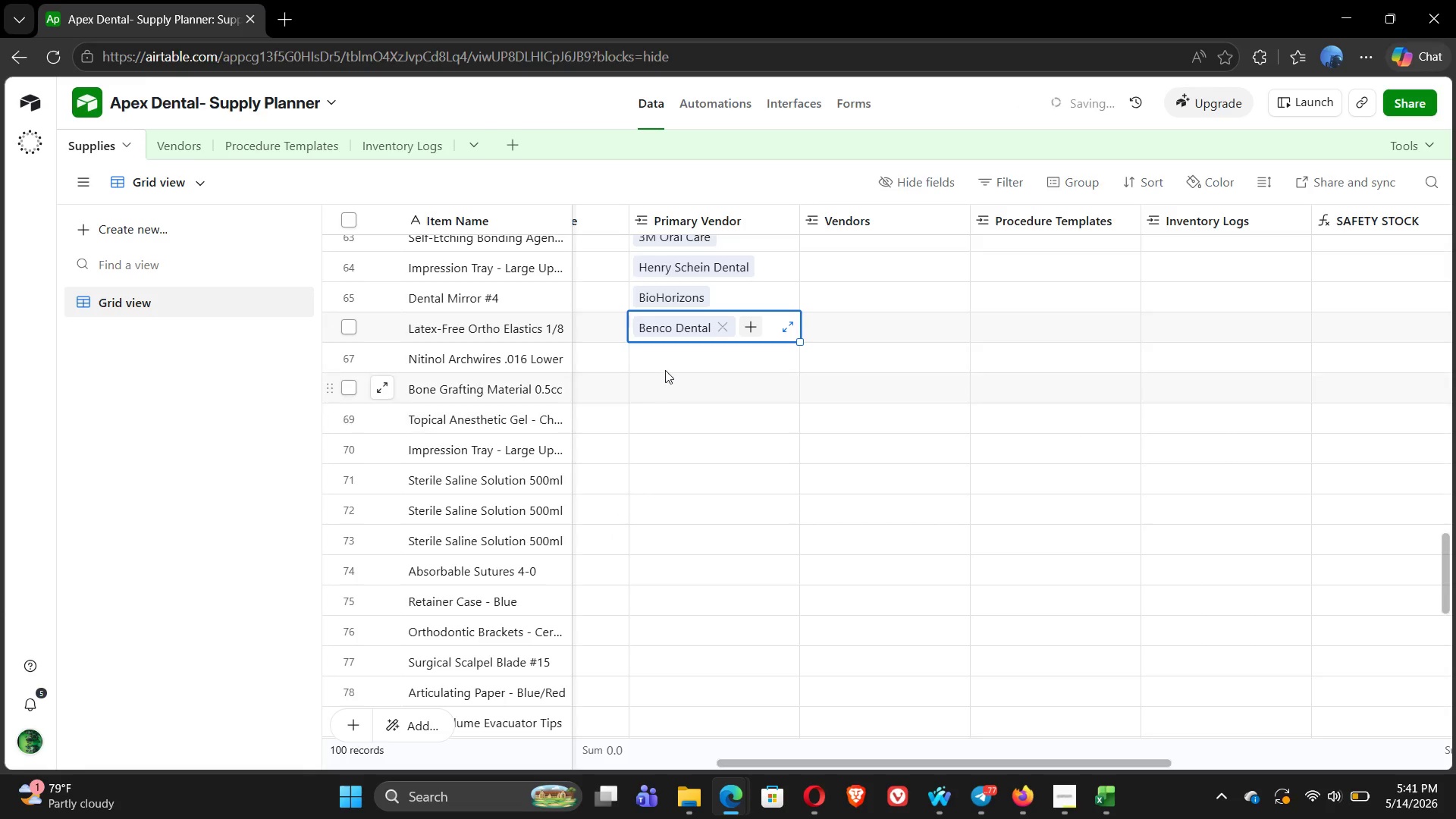 
left_click([663, 362])
 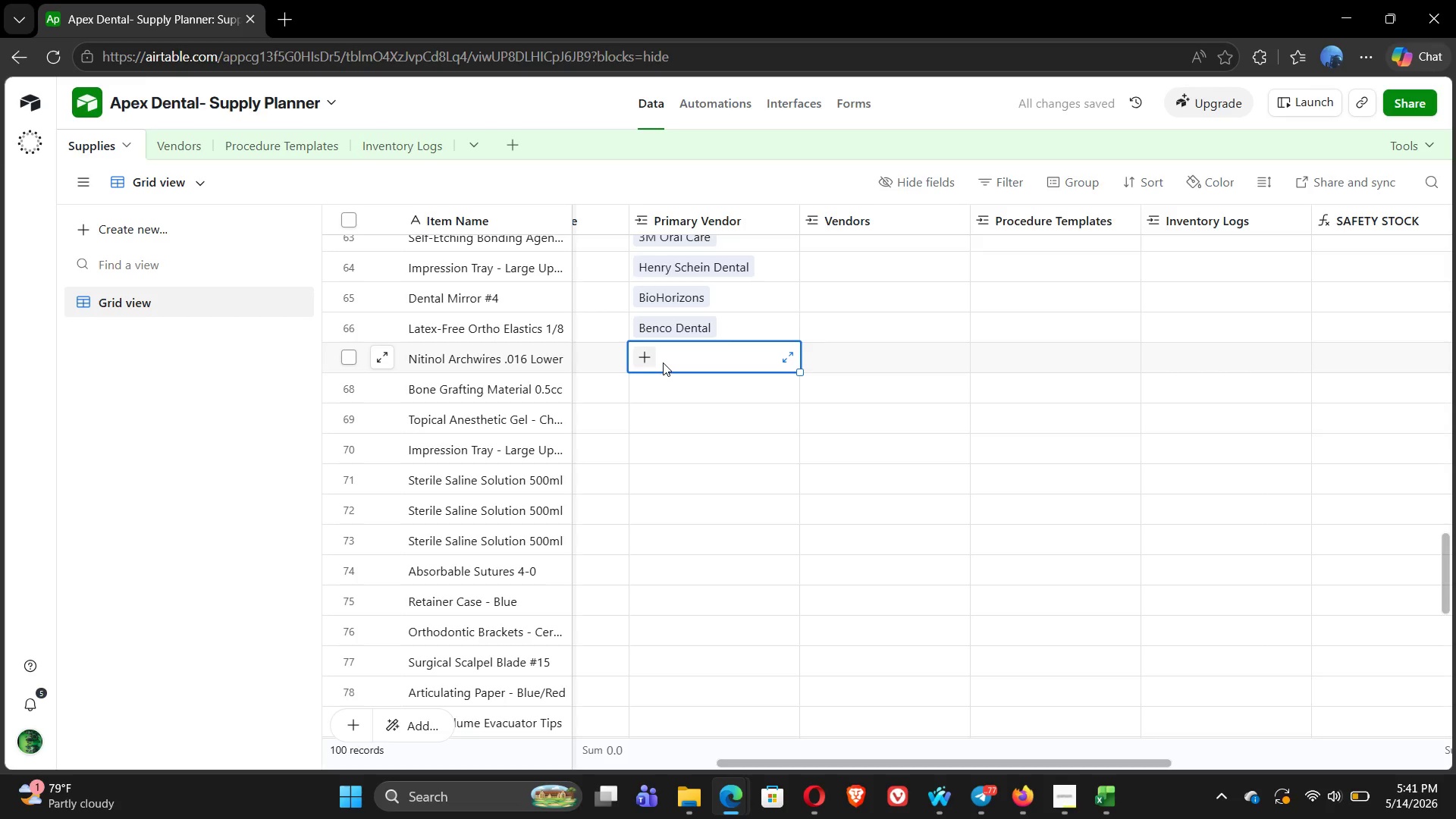 
key(Alt+Tab)
 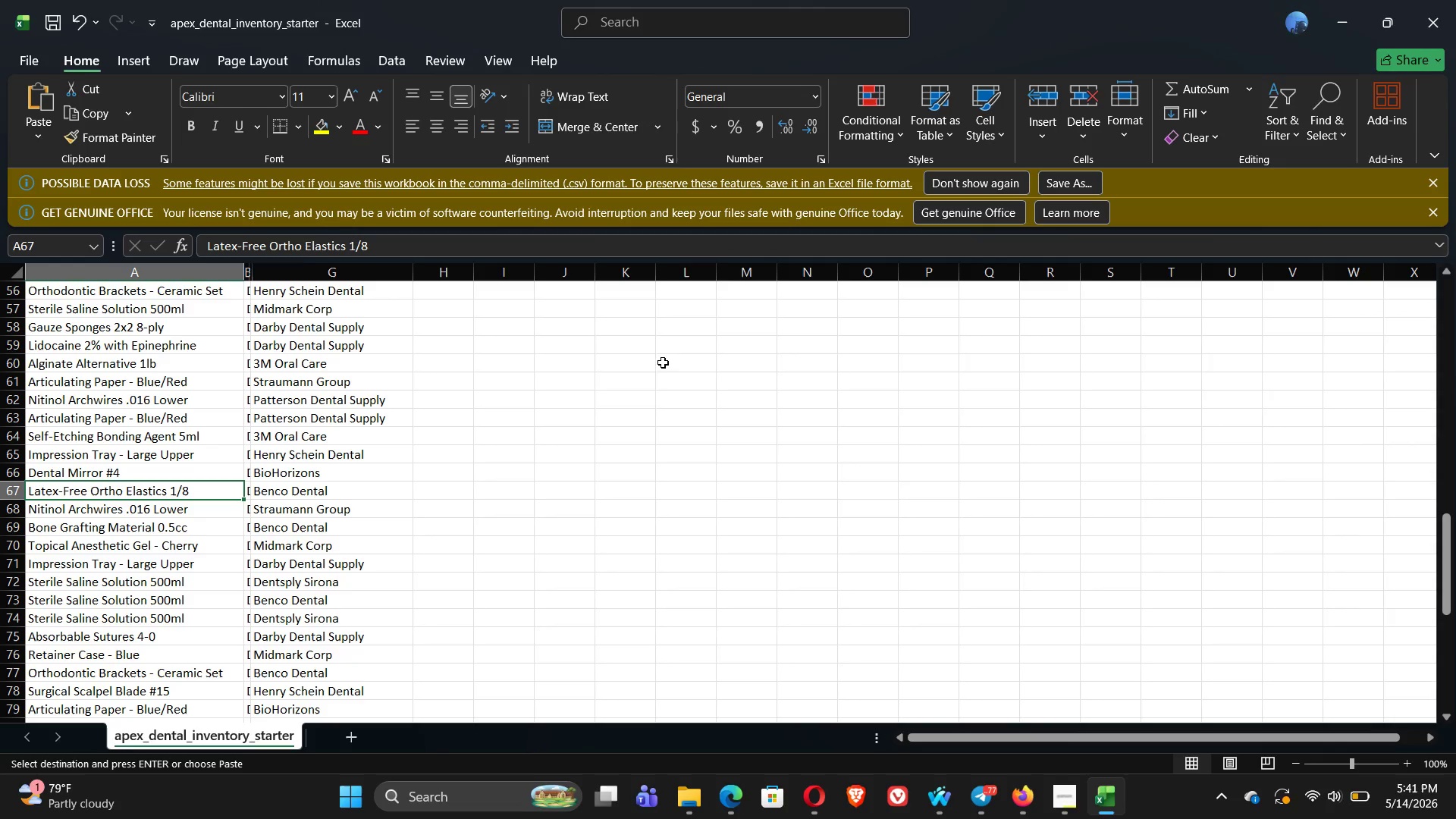 
key(Alt+Tab)
 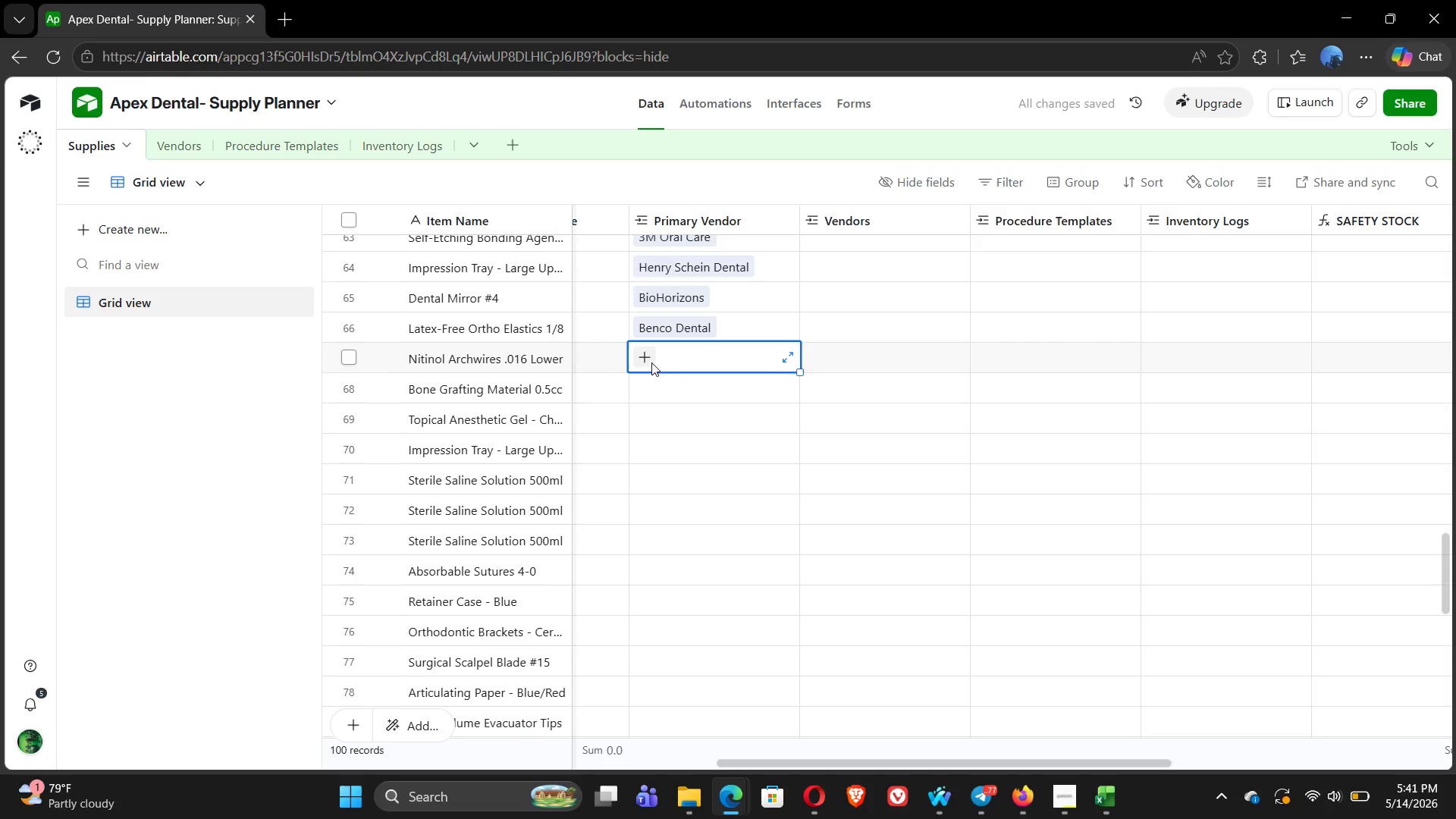 
left_click([644, 362])
 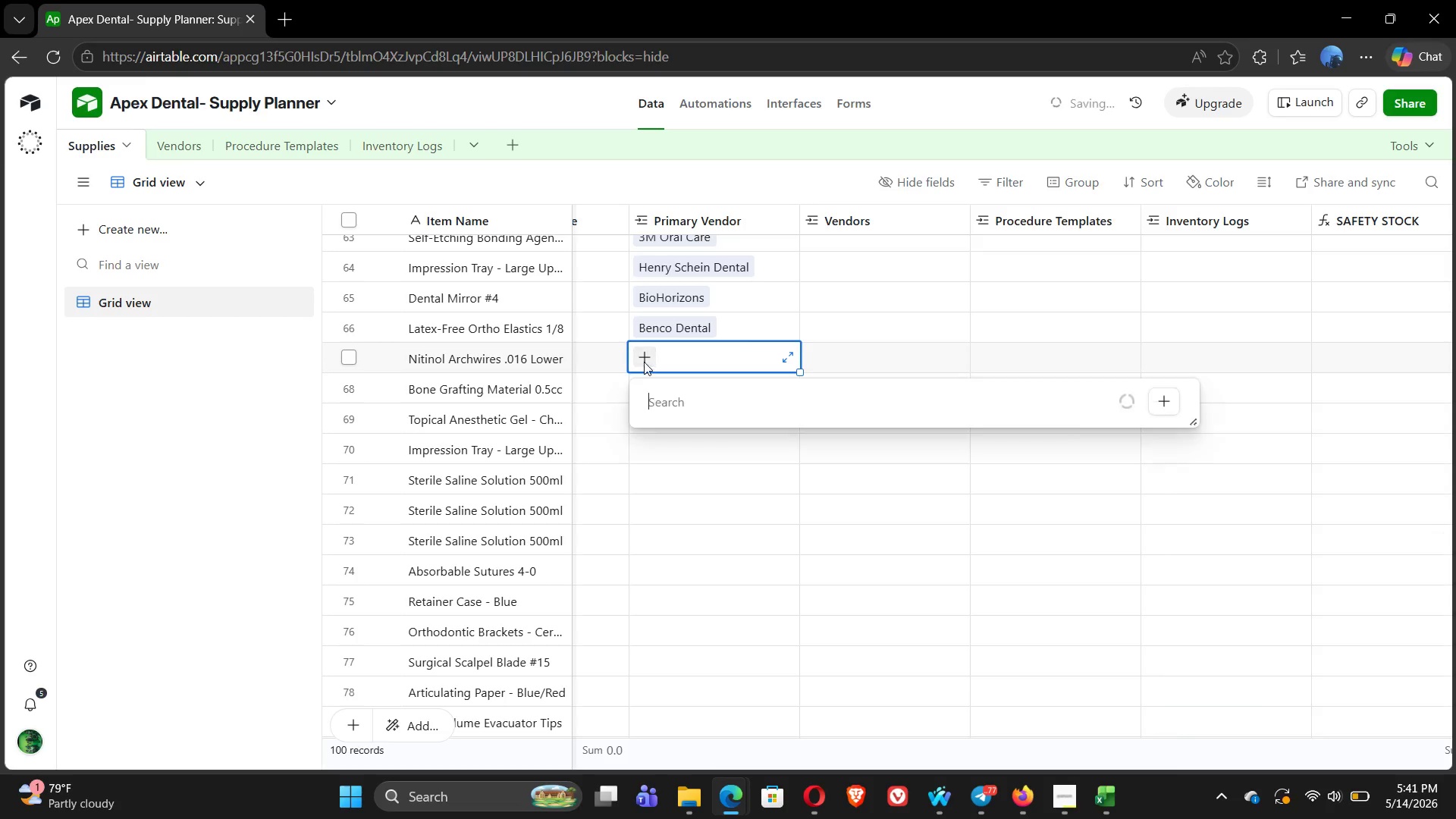 
type(ST)
 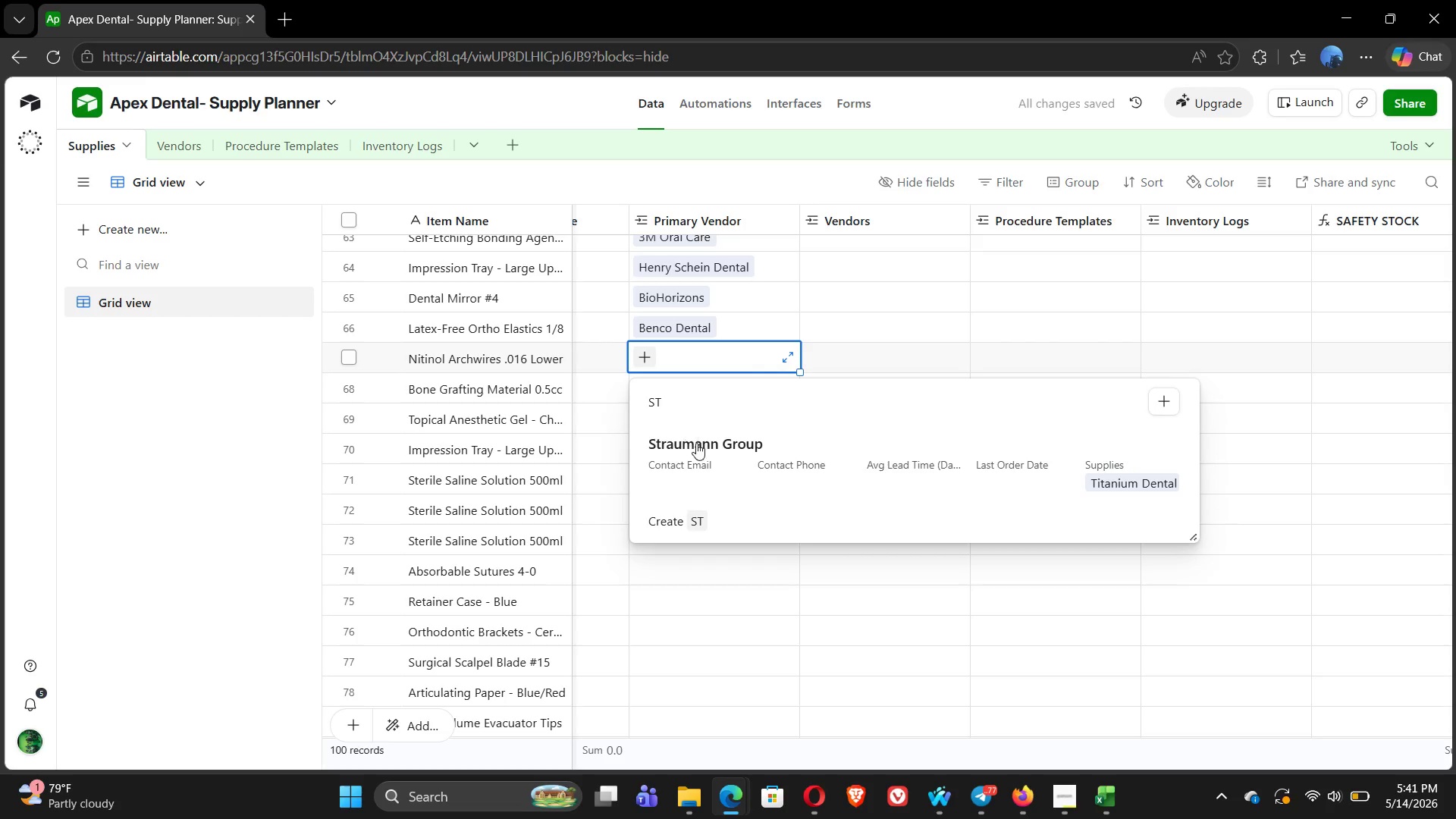 
left_click([700, 455])
 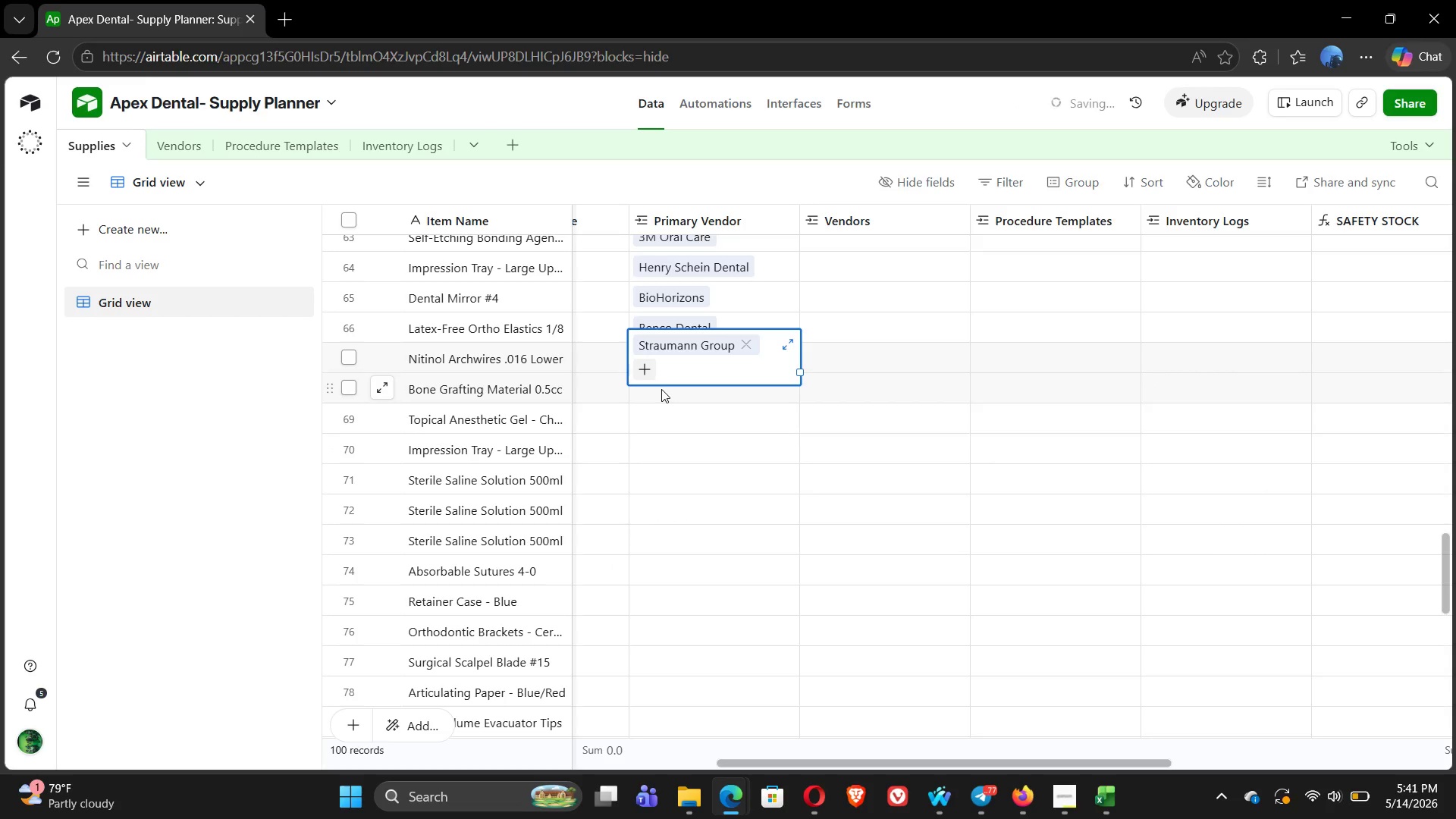 
left_click([660, 389])
 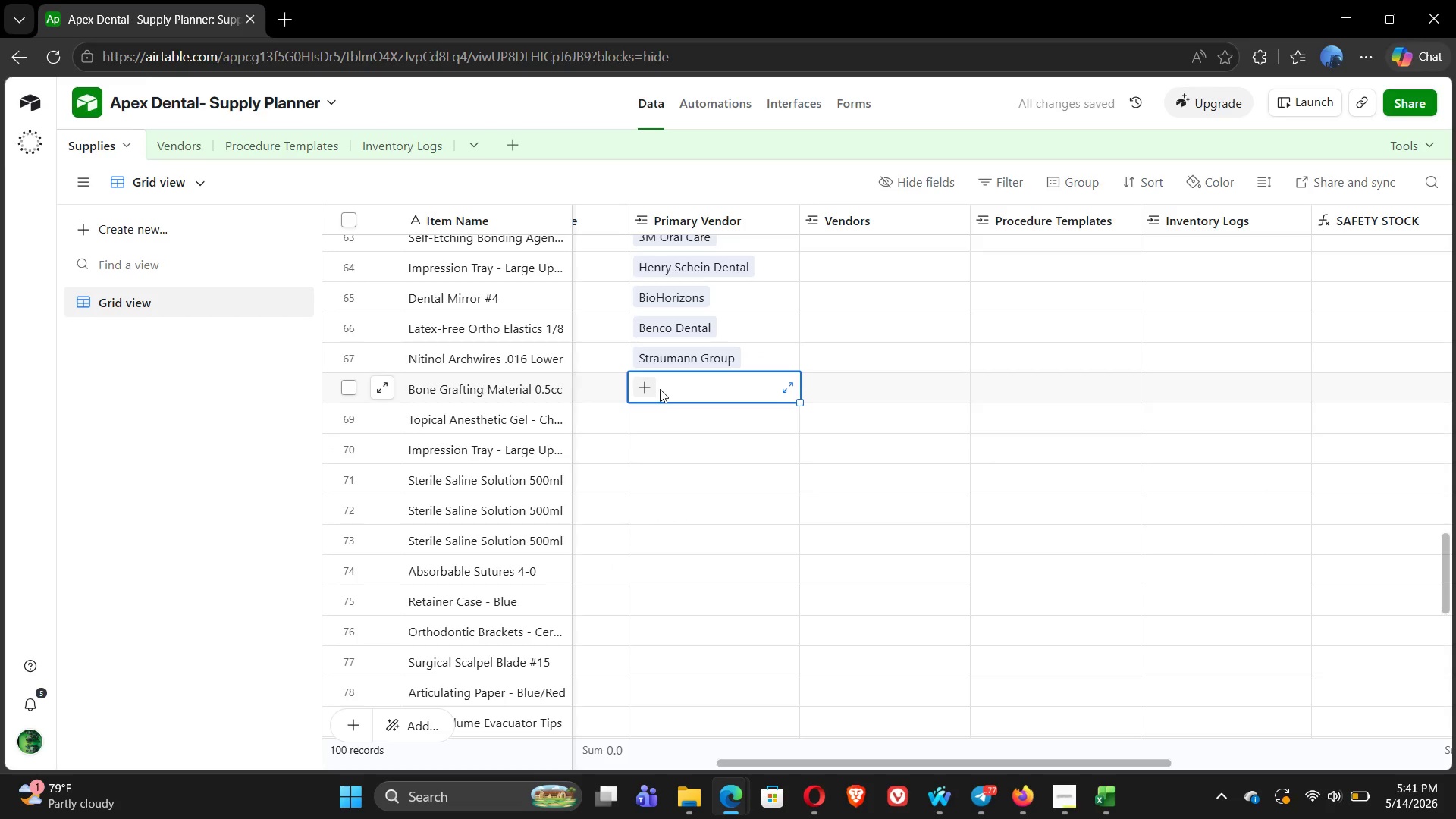 
key(Alt+Tab)
 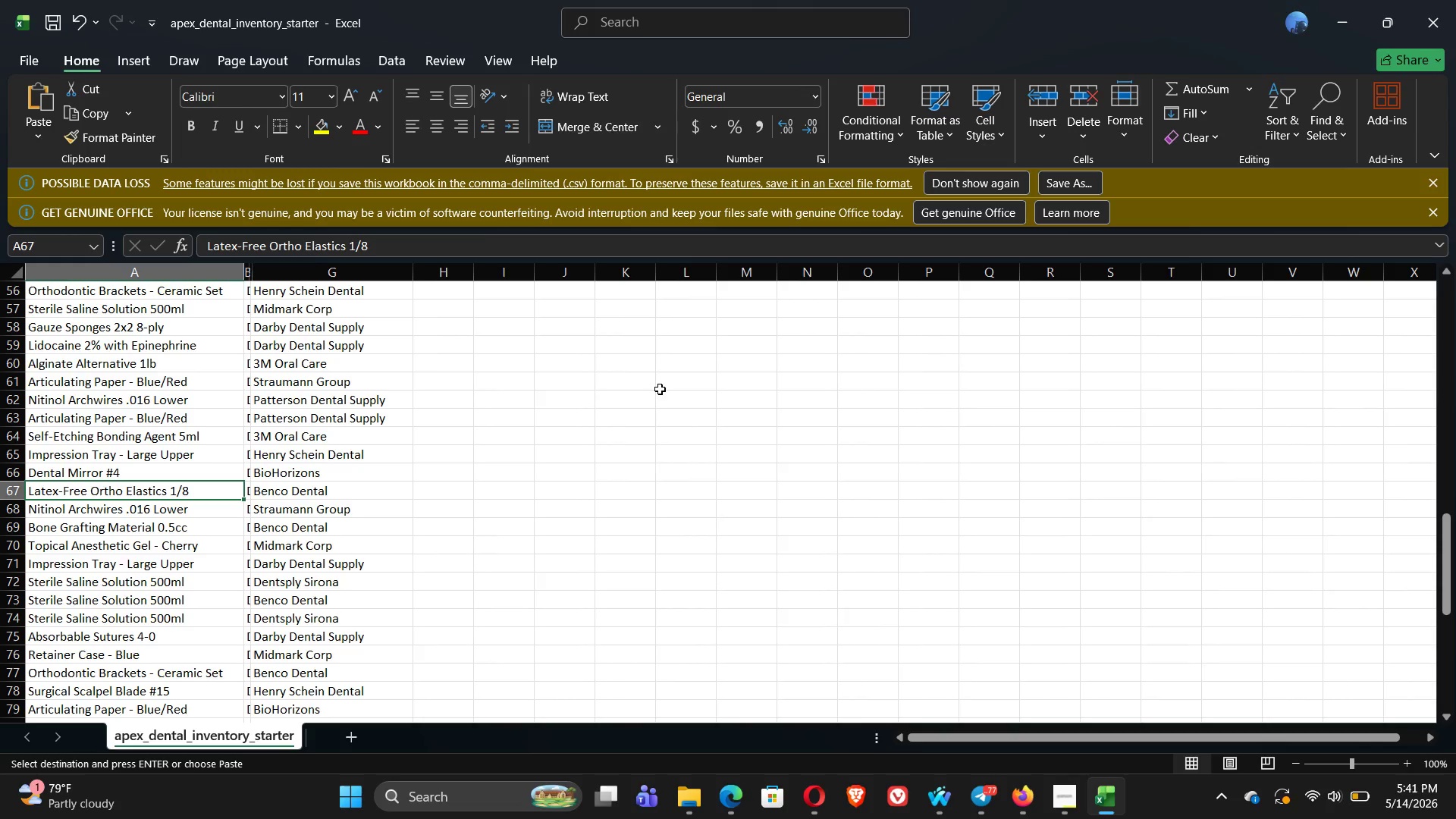 
key(ArrowDown)
 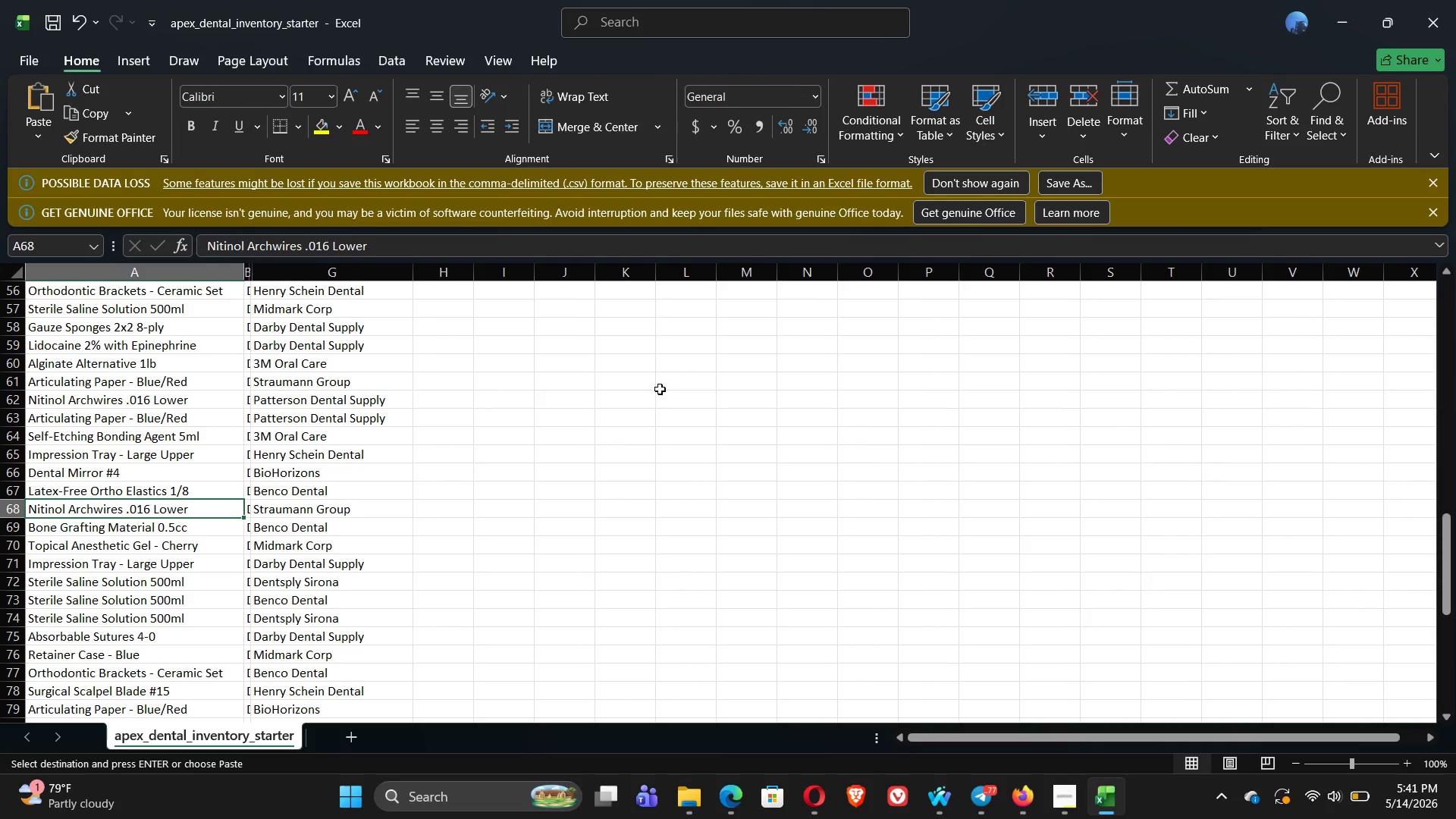 
key(ArrowDown)
 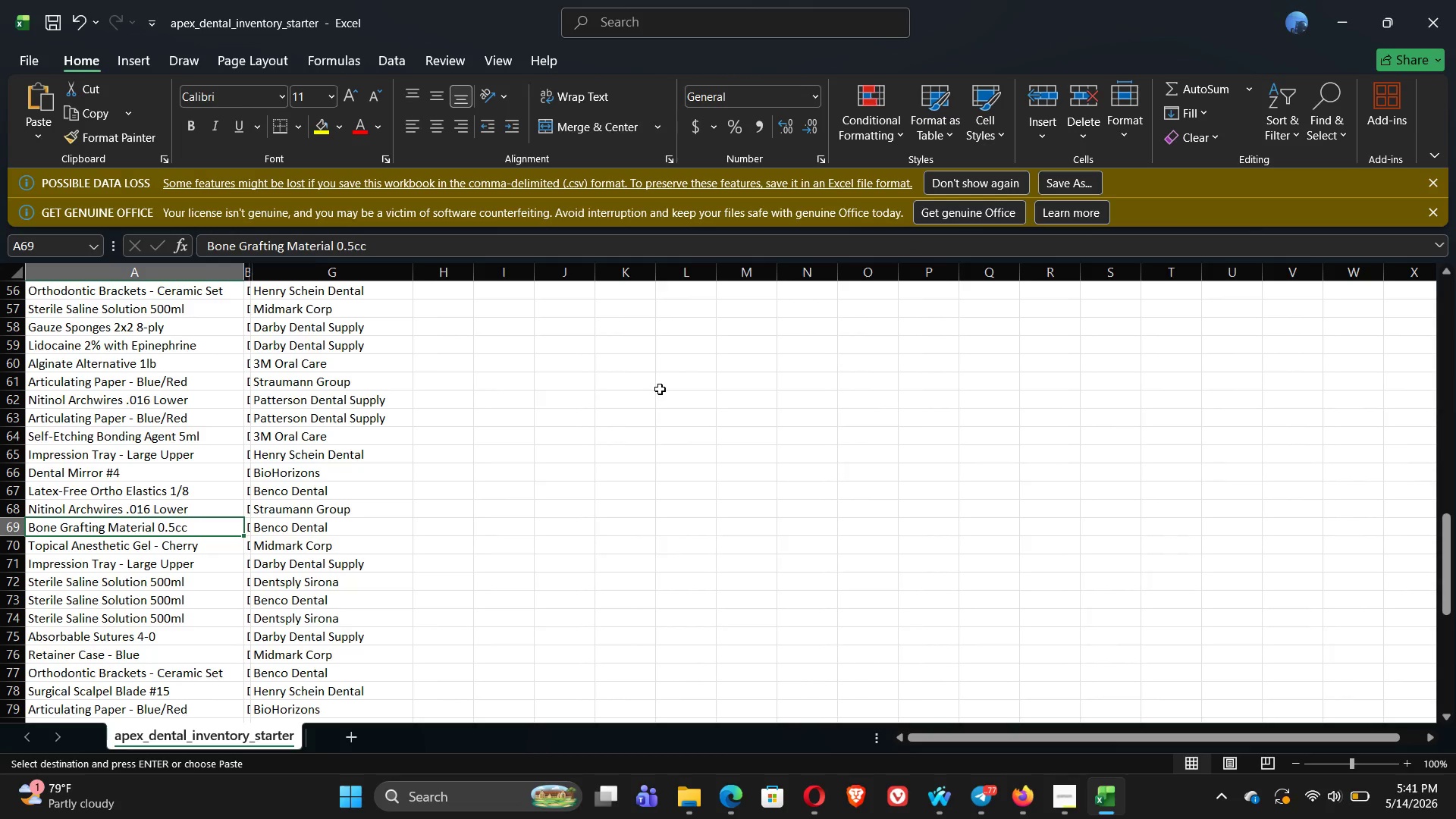 
key(Alt+Tab)
 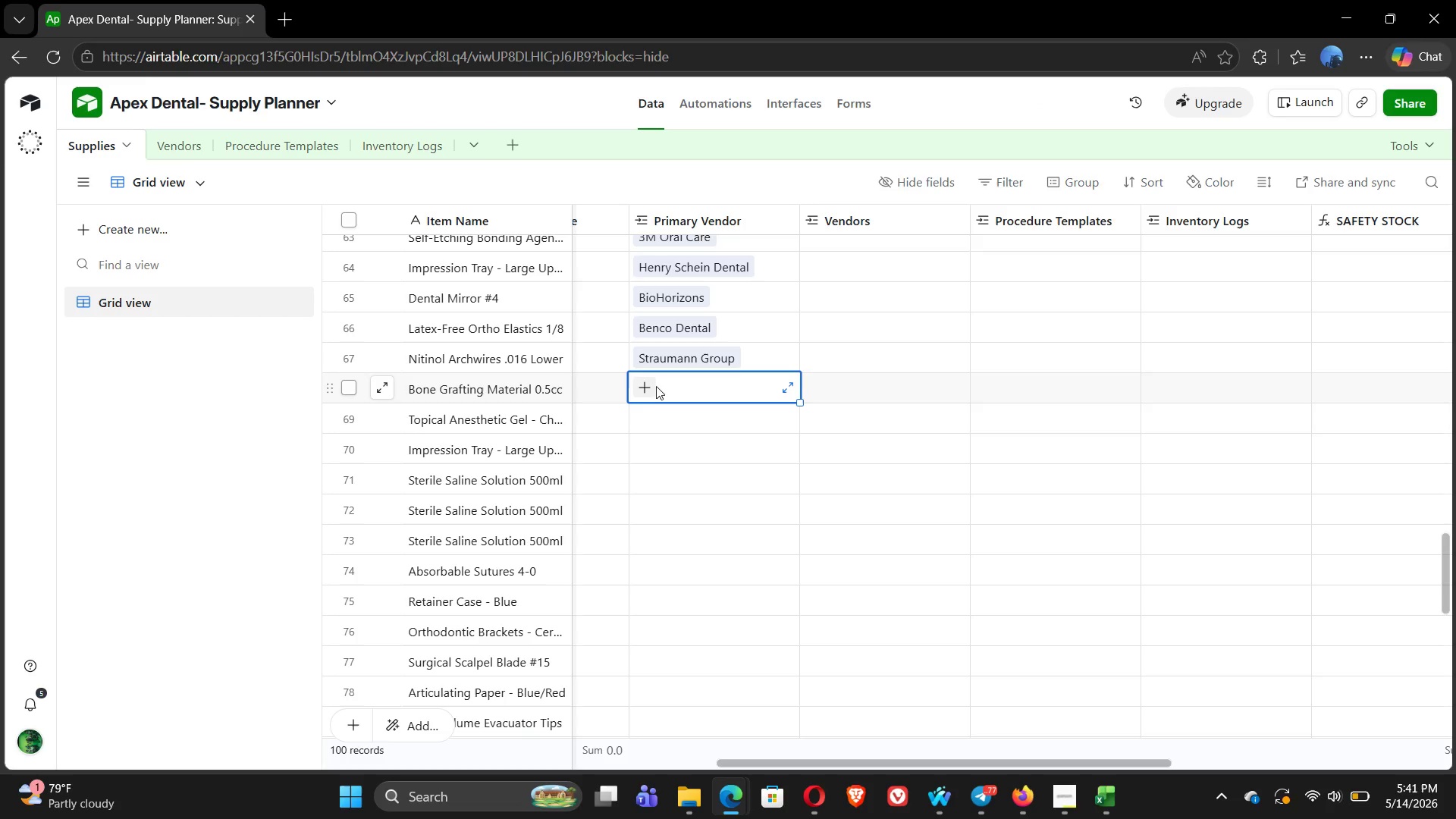 
left_click([654, 386])
 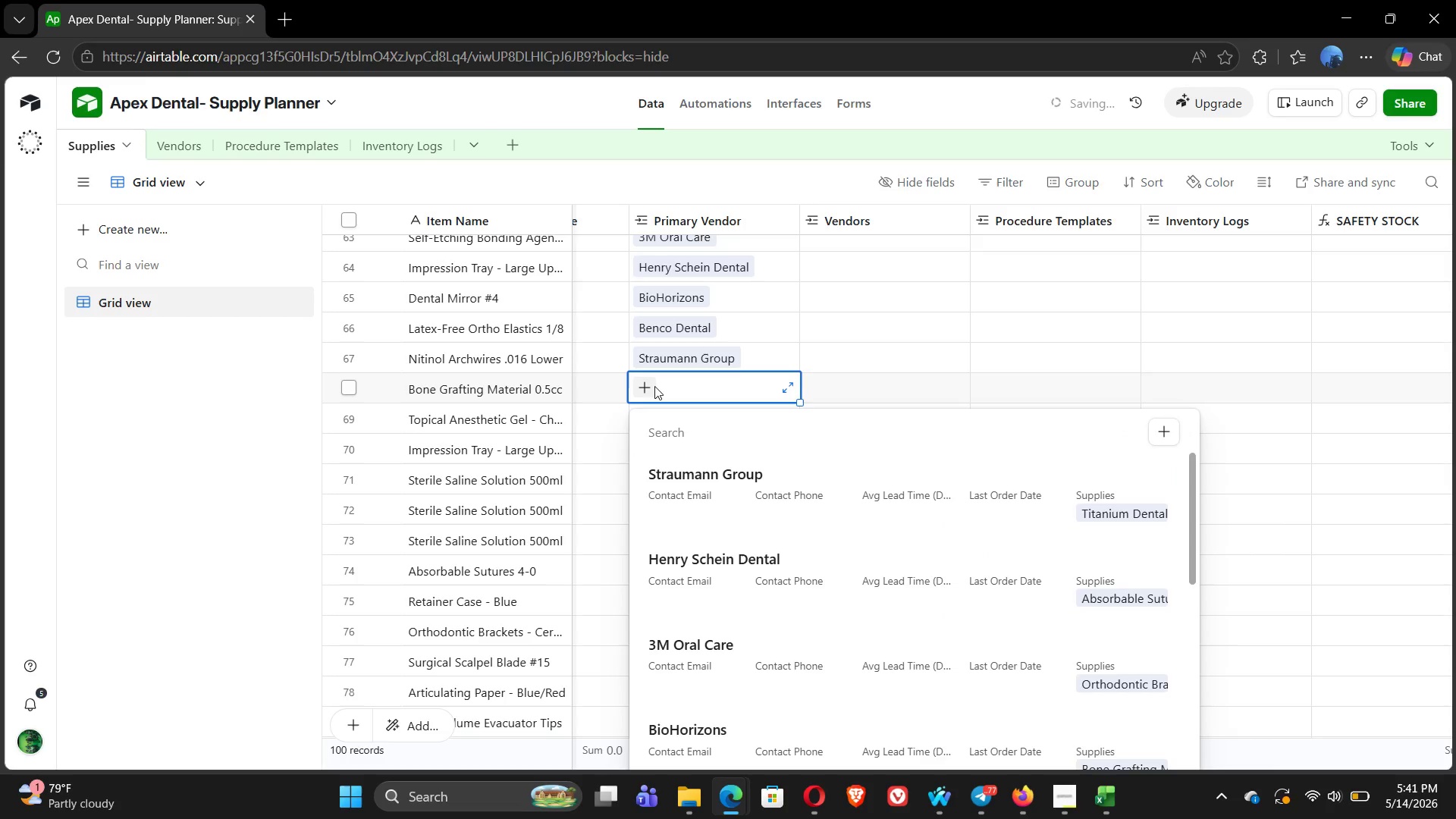 
type(BE)
 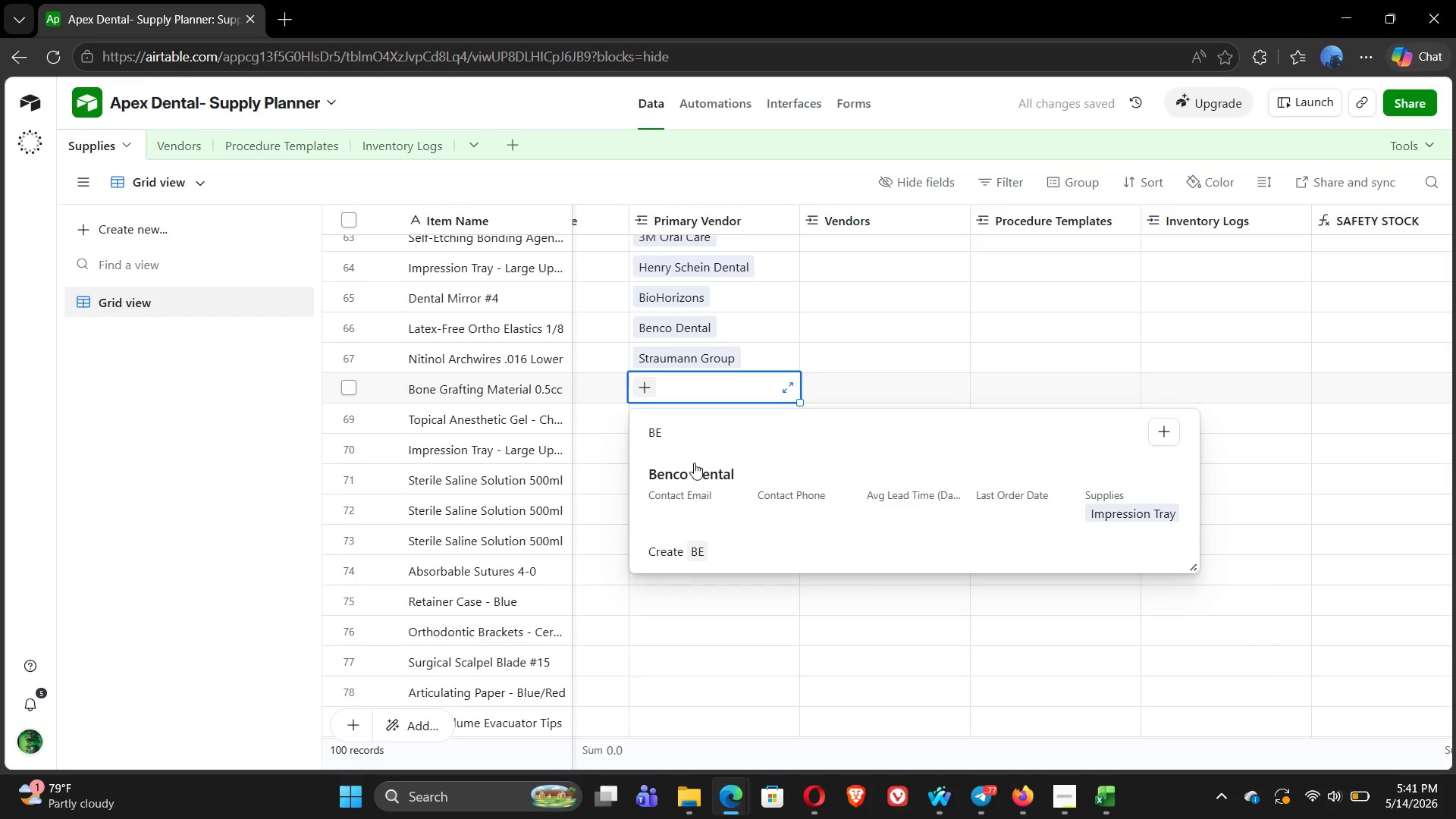 
left_click([698, 482])
 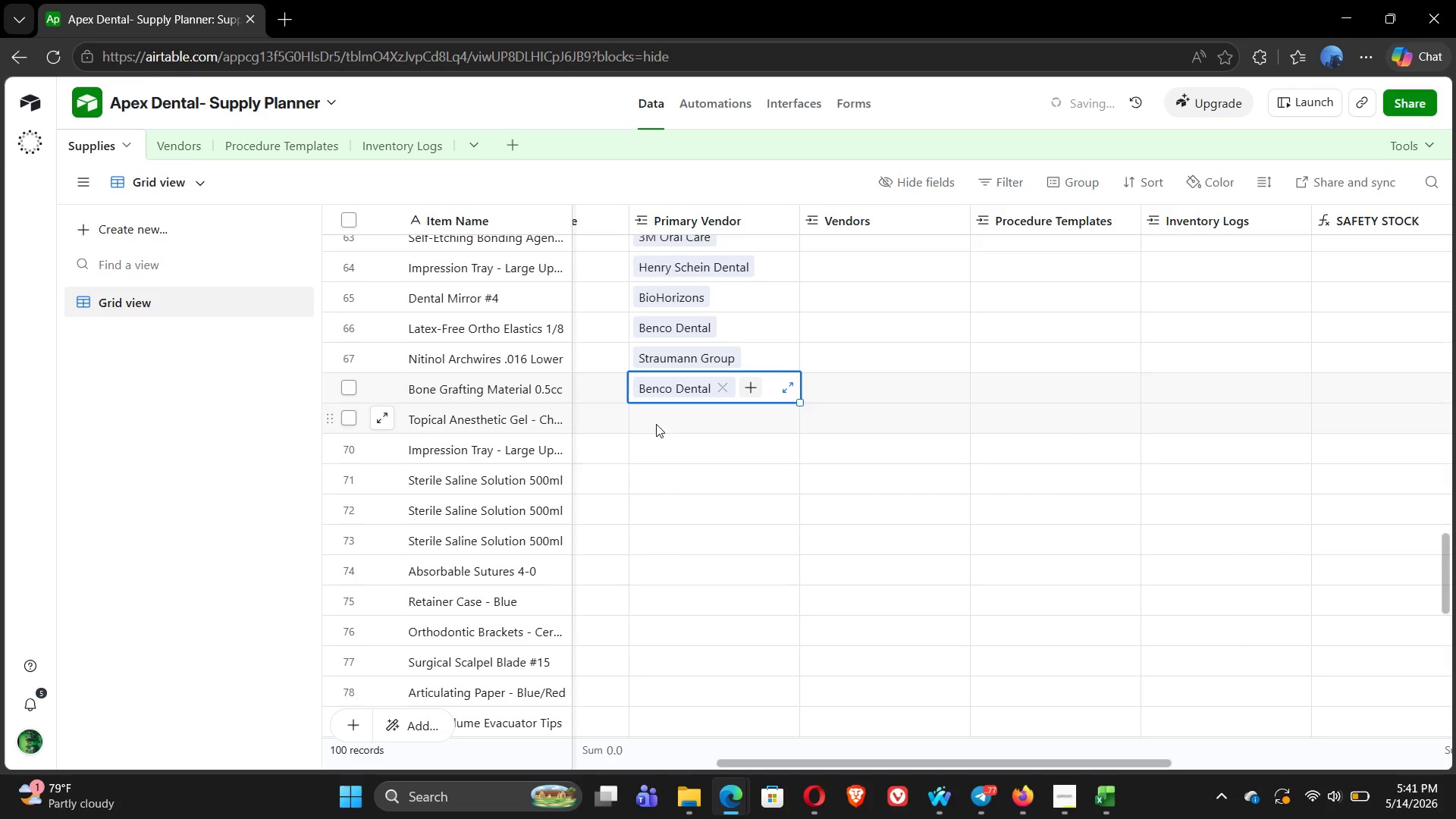 
left_click([656, 420])
 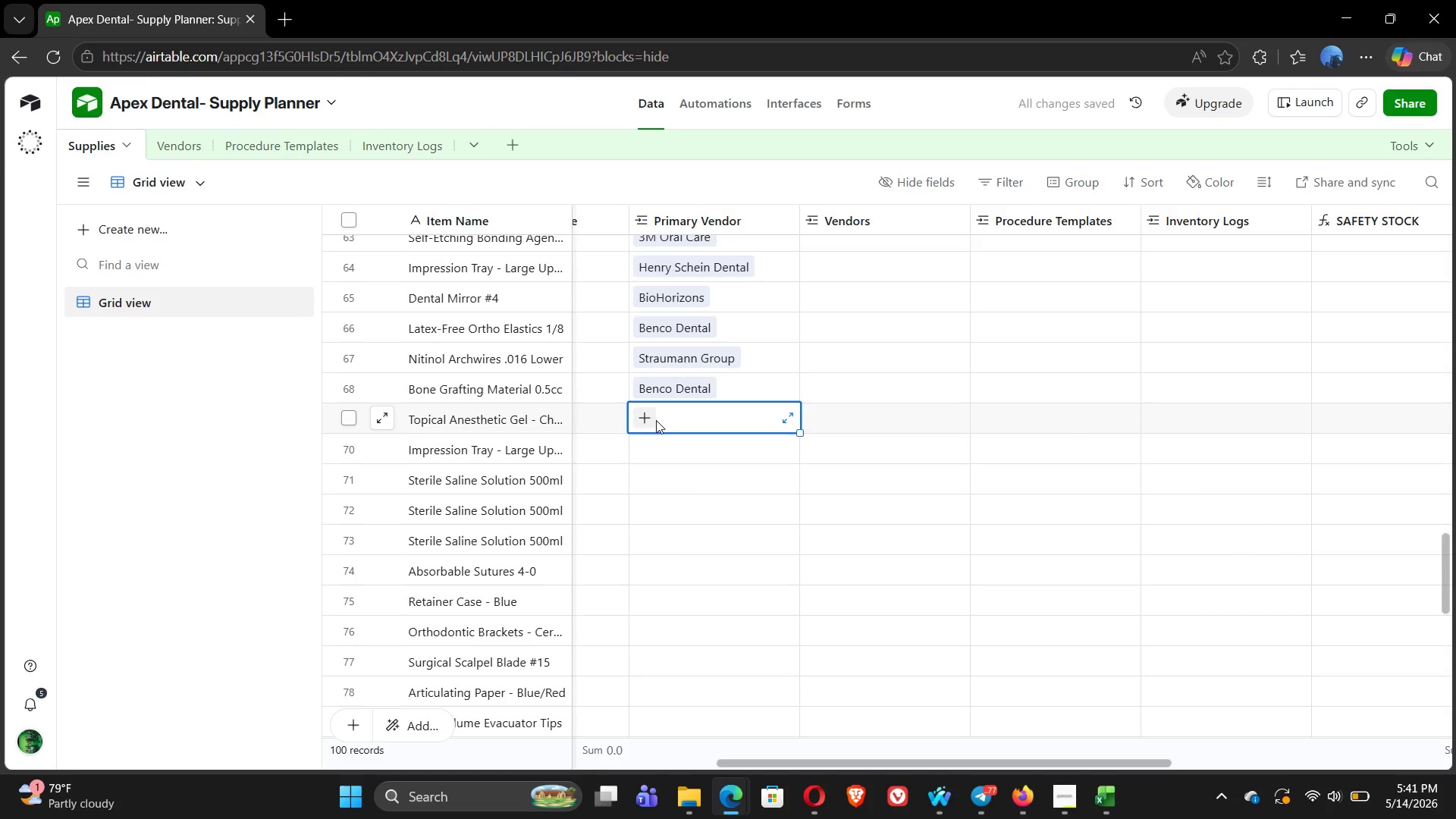 
key(Alt+Tab)
 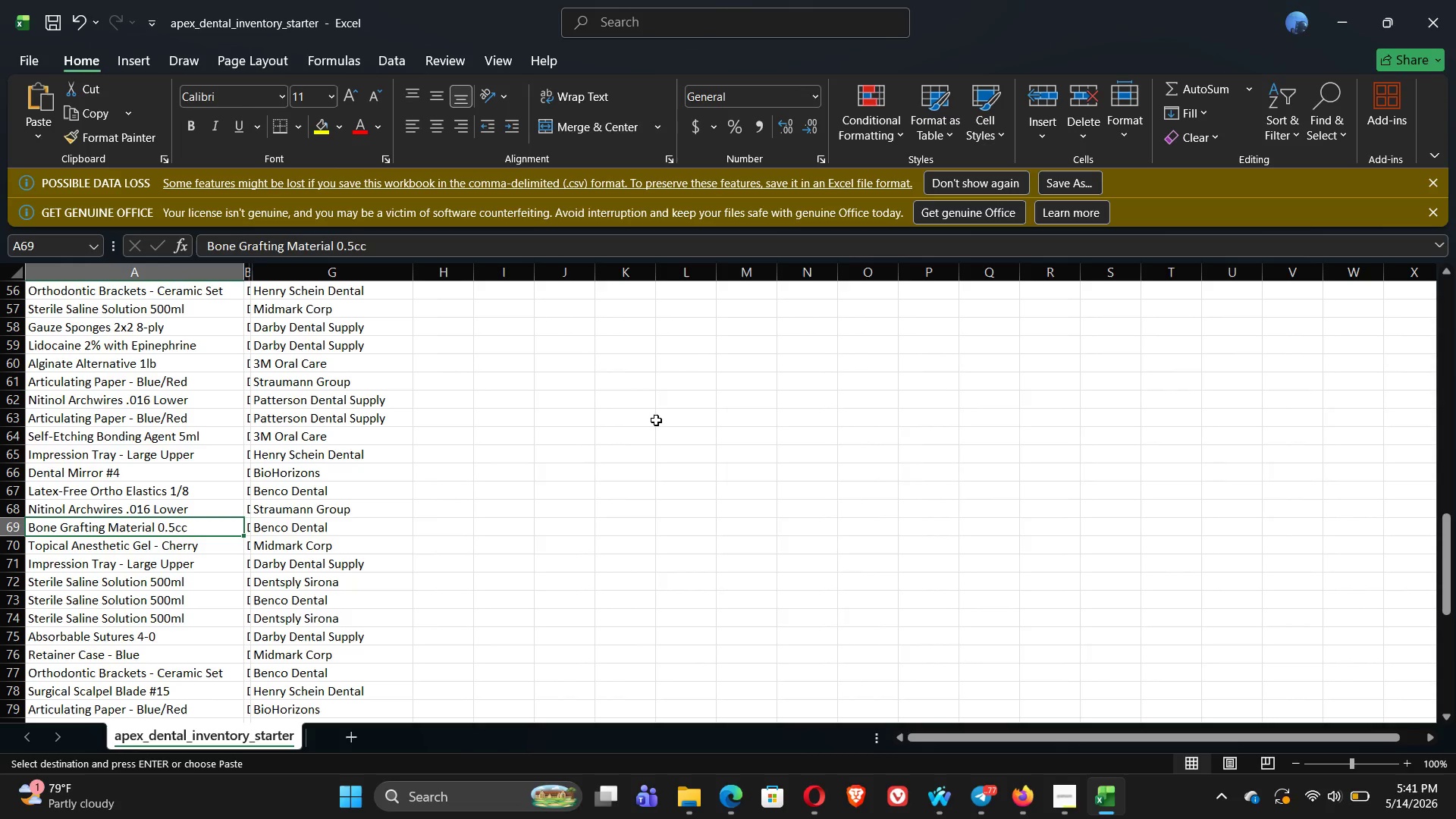 
key(Alt+Tab)
 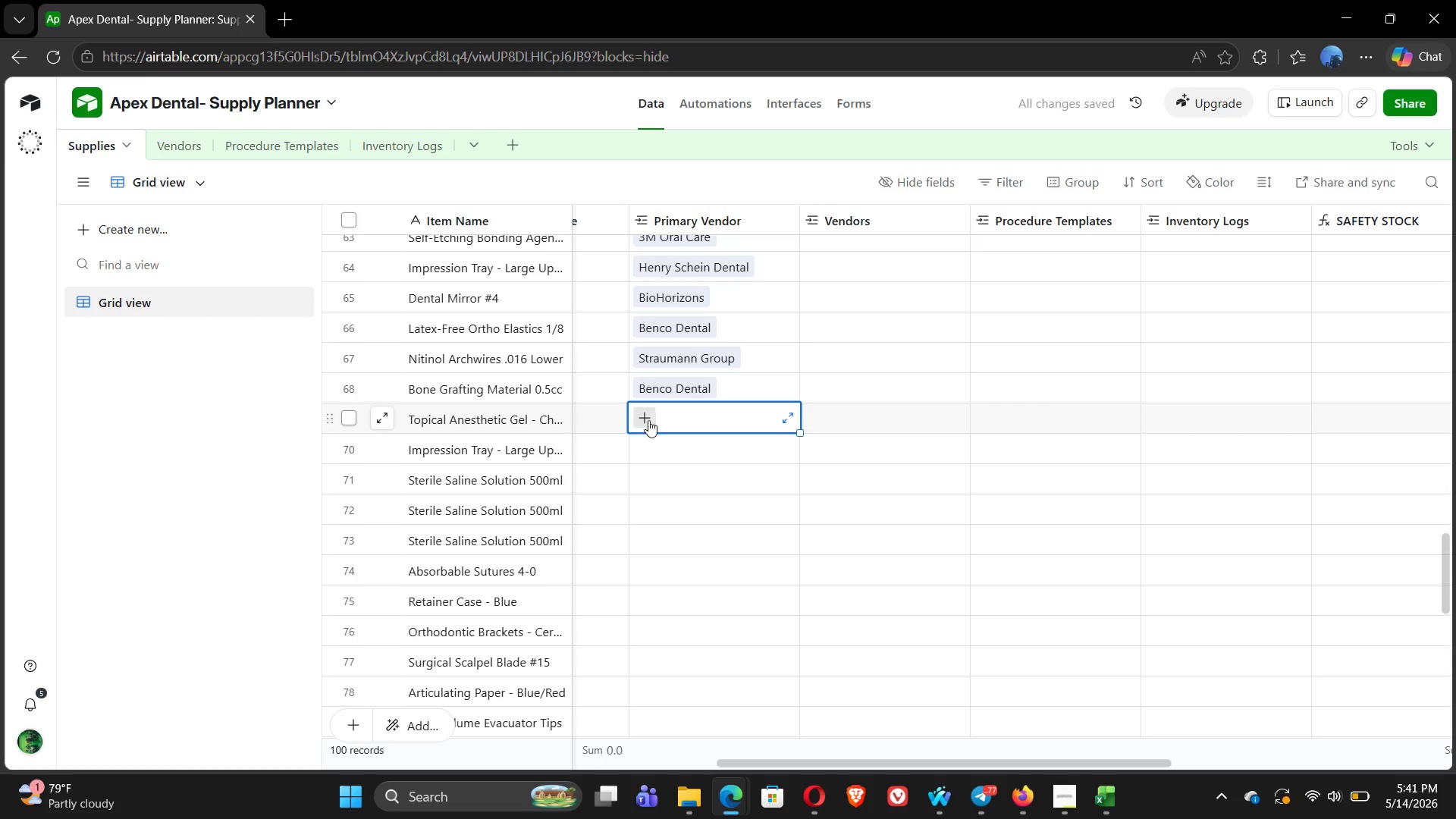 
left_click([641, 420])
 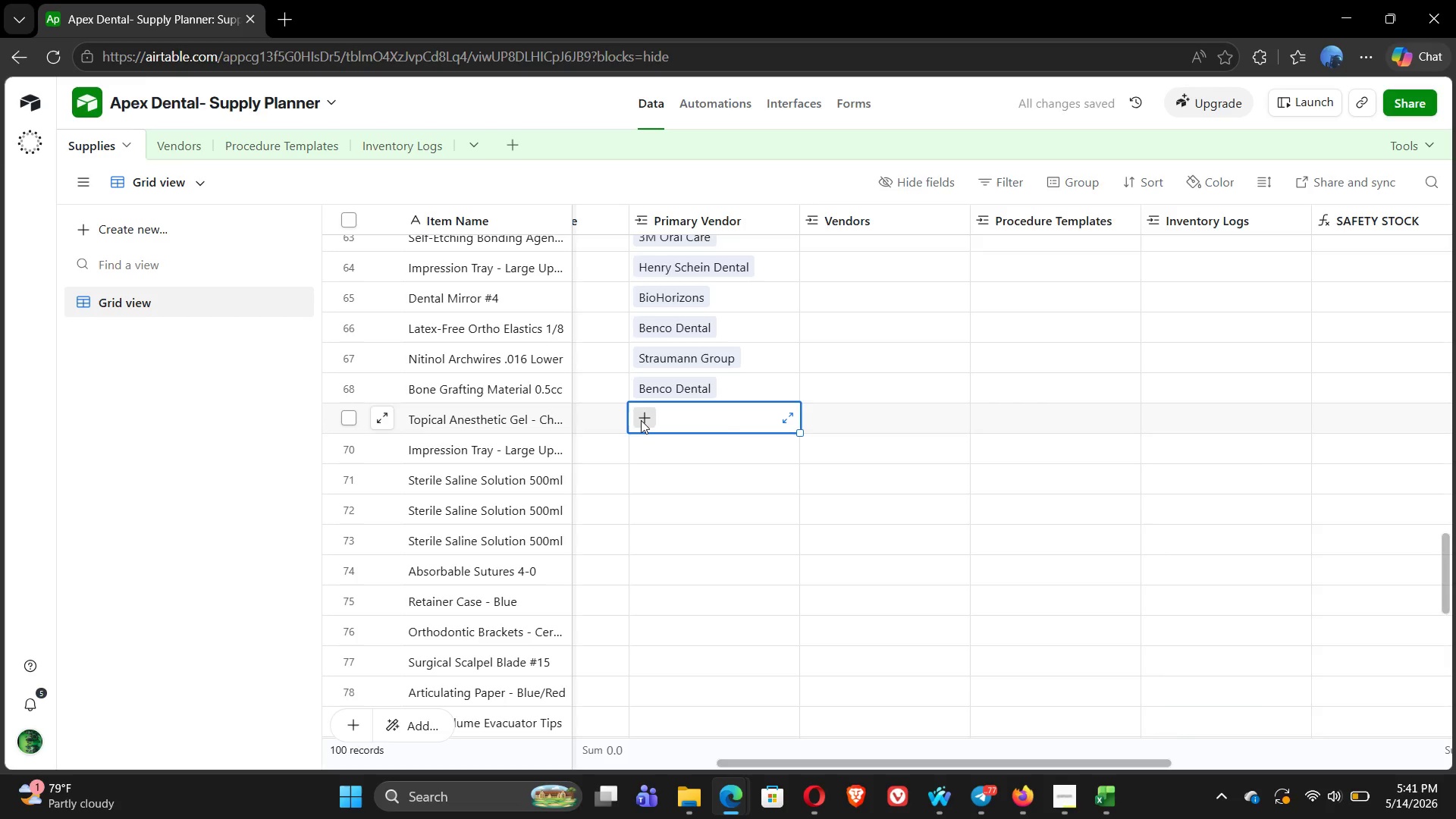 
type(MID)
 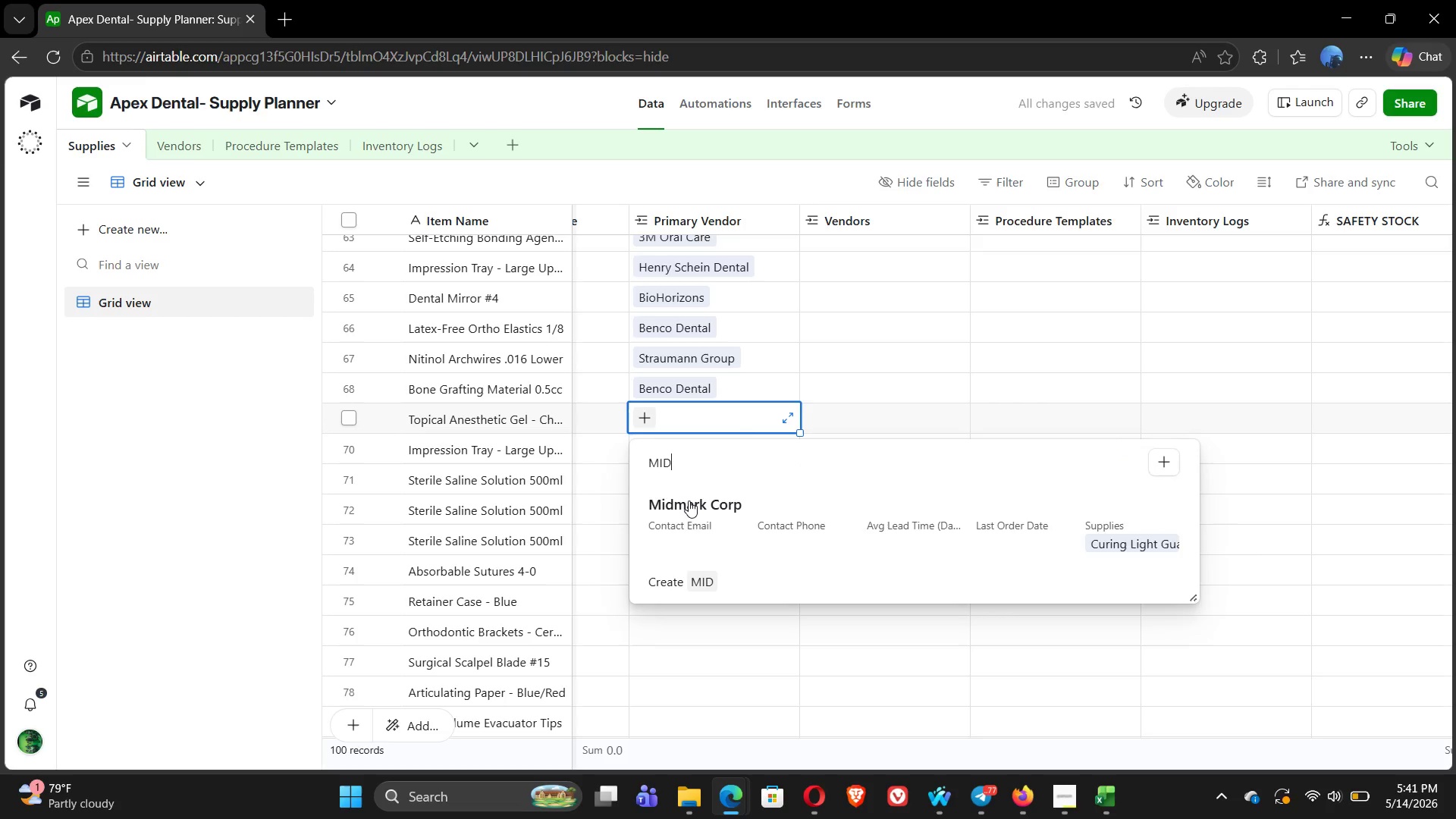 
left_click([690, 516])
 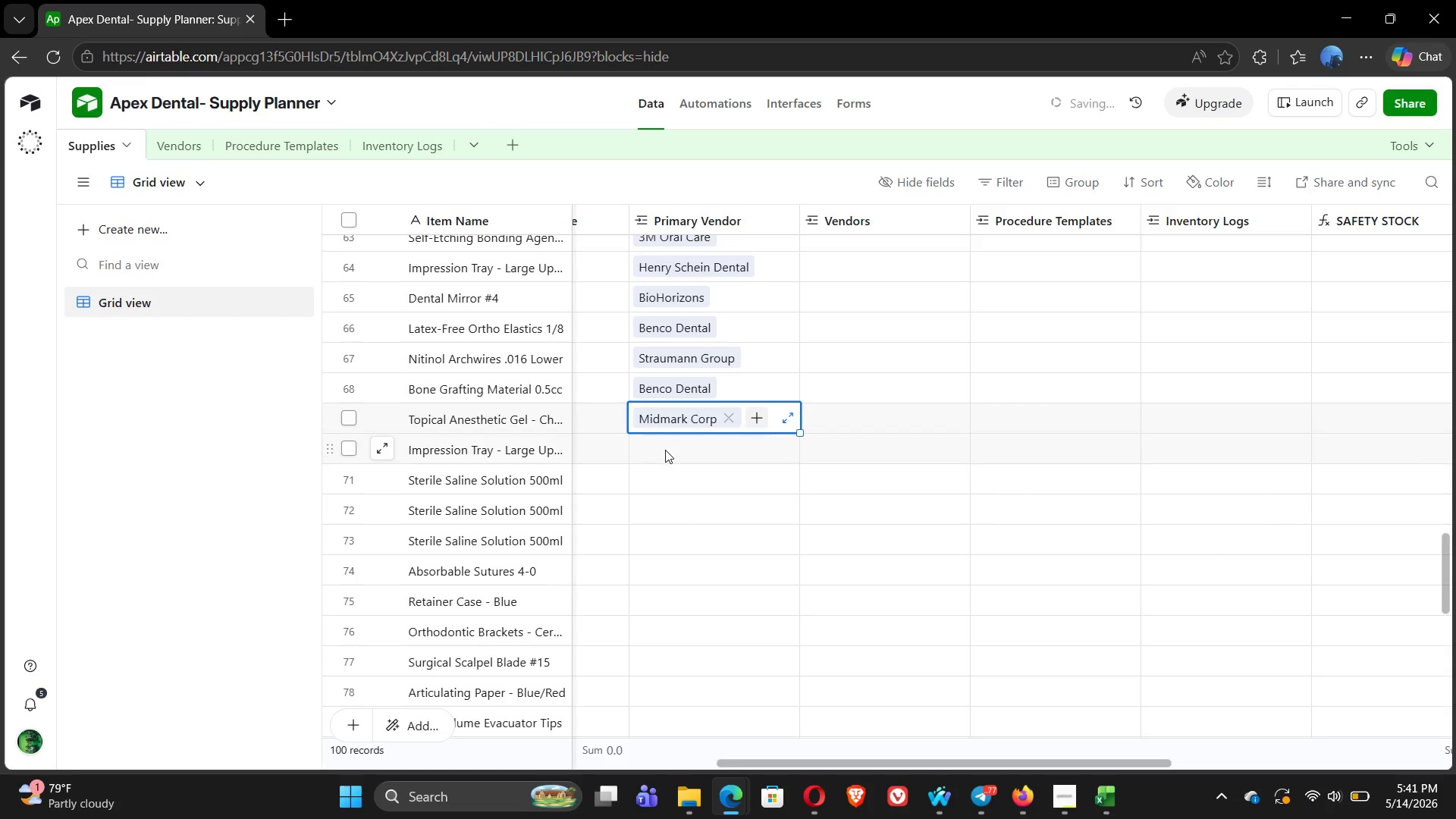 
left_click([664, 447])
 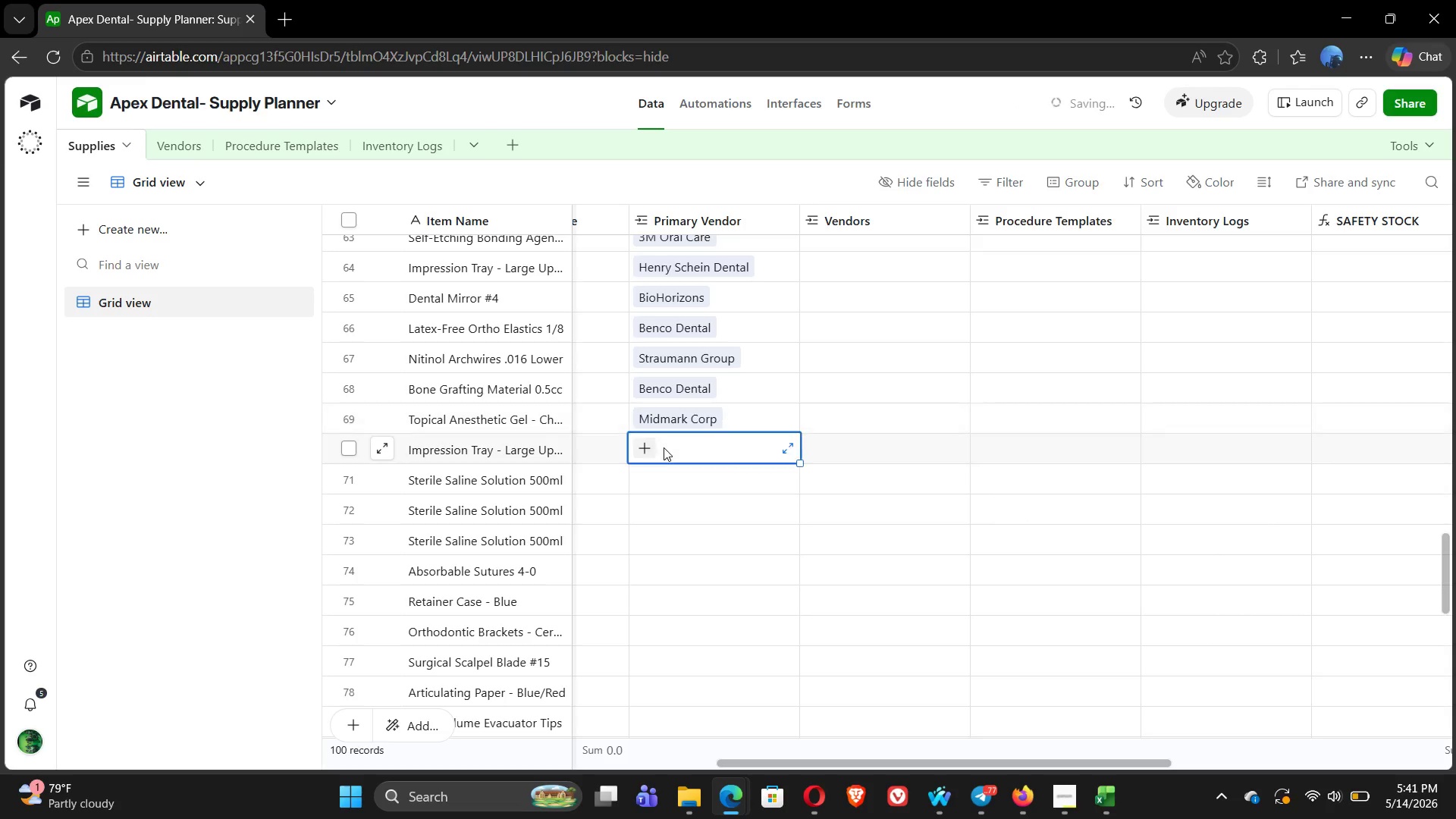 
key(Alt+Tab)
 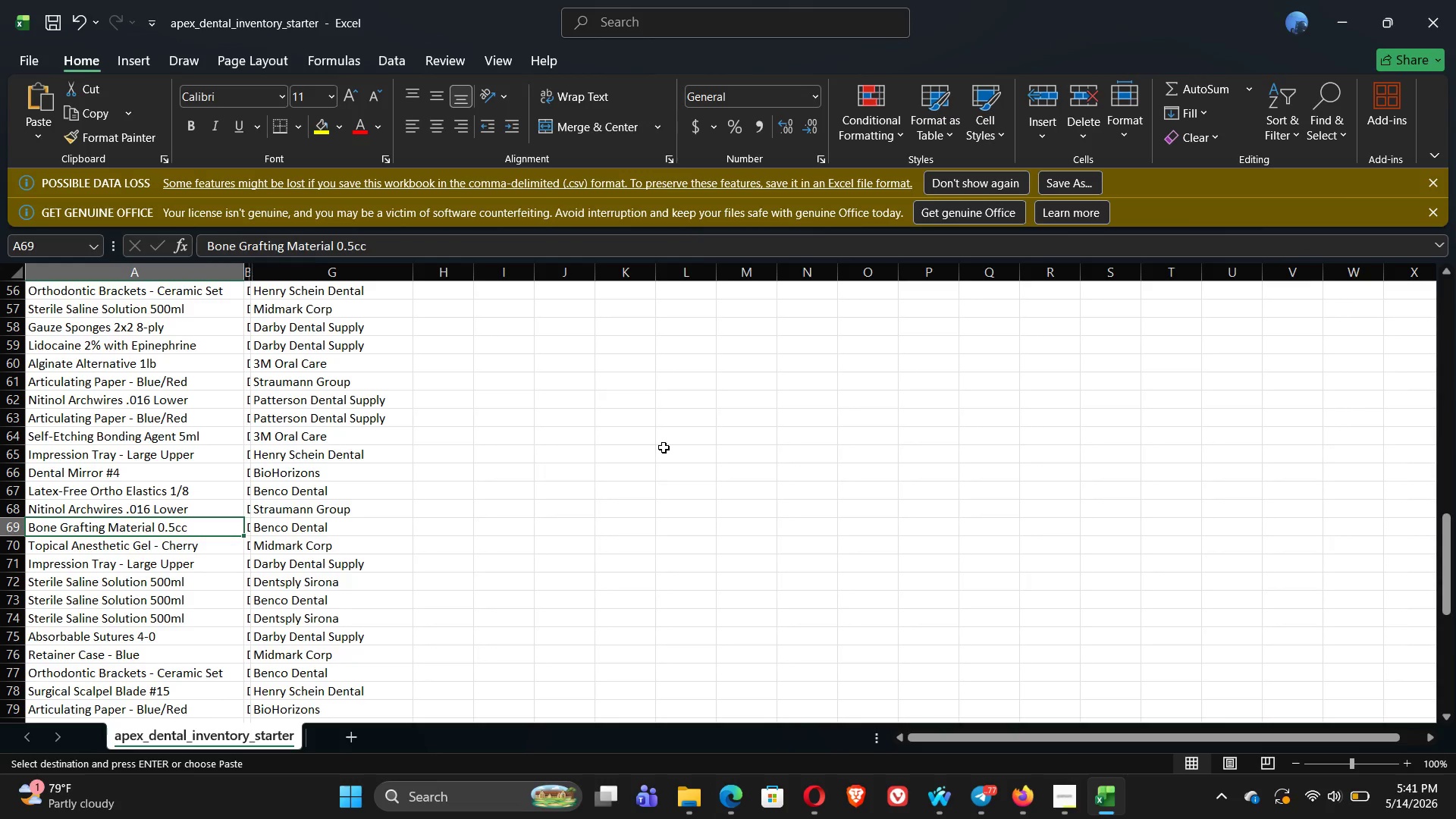 
key(Alt+Tab)
 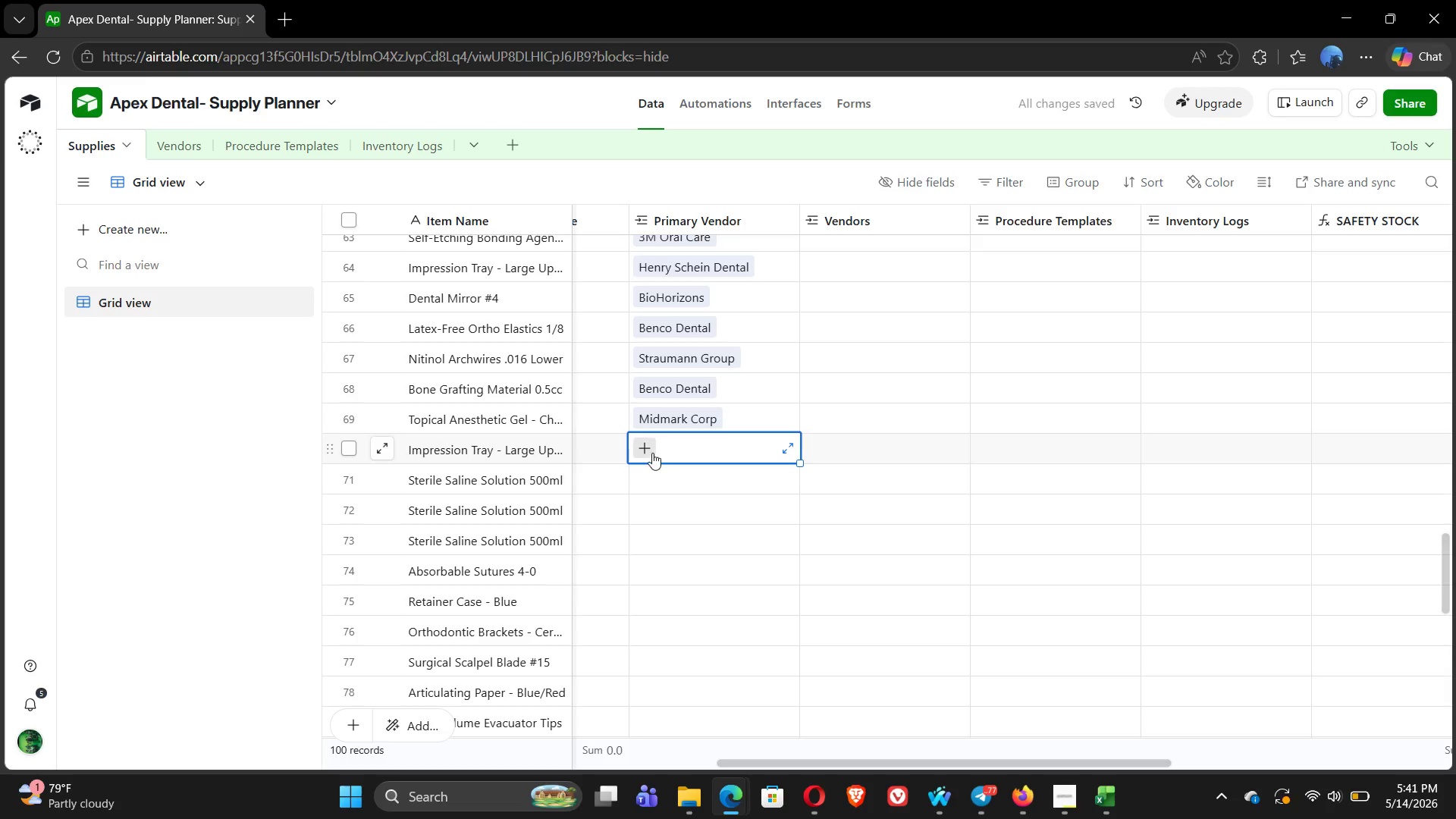 
left_click([651, 453])
 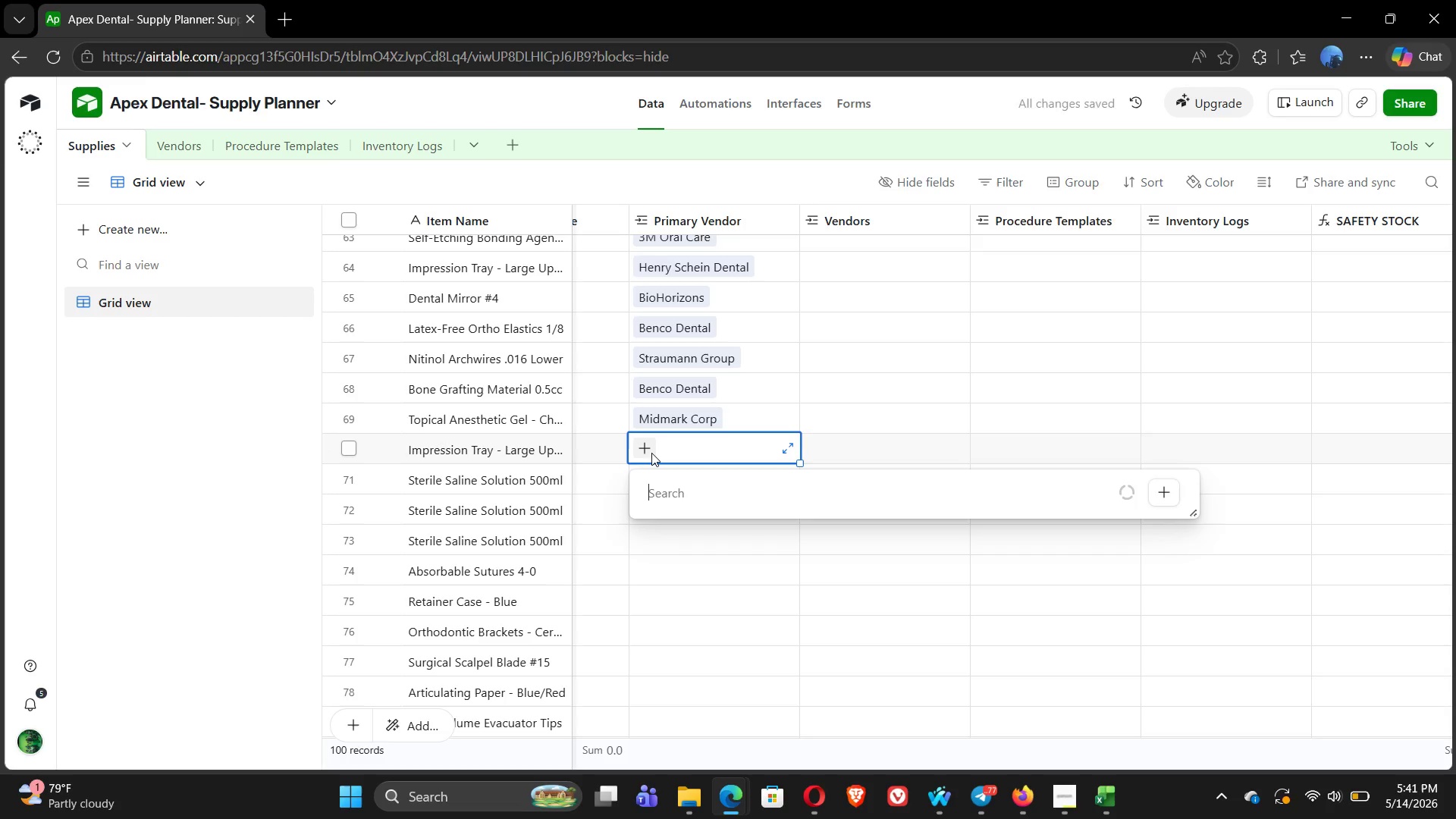 
type(DA)
 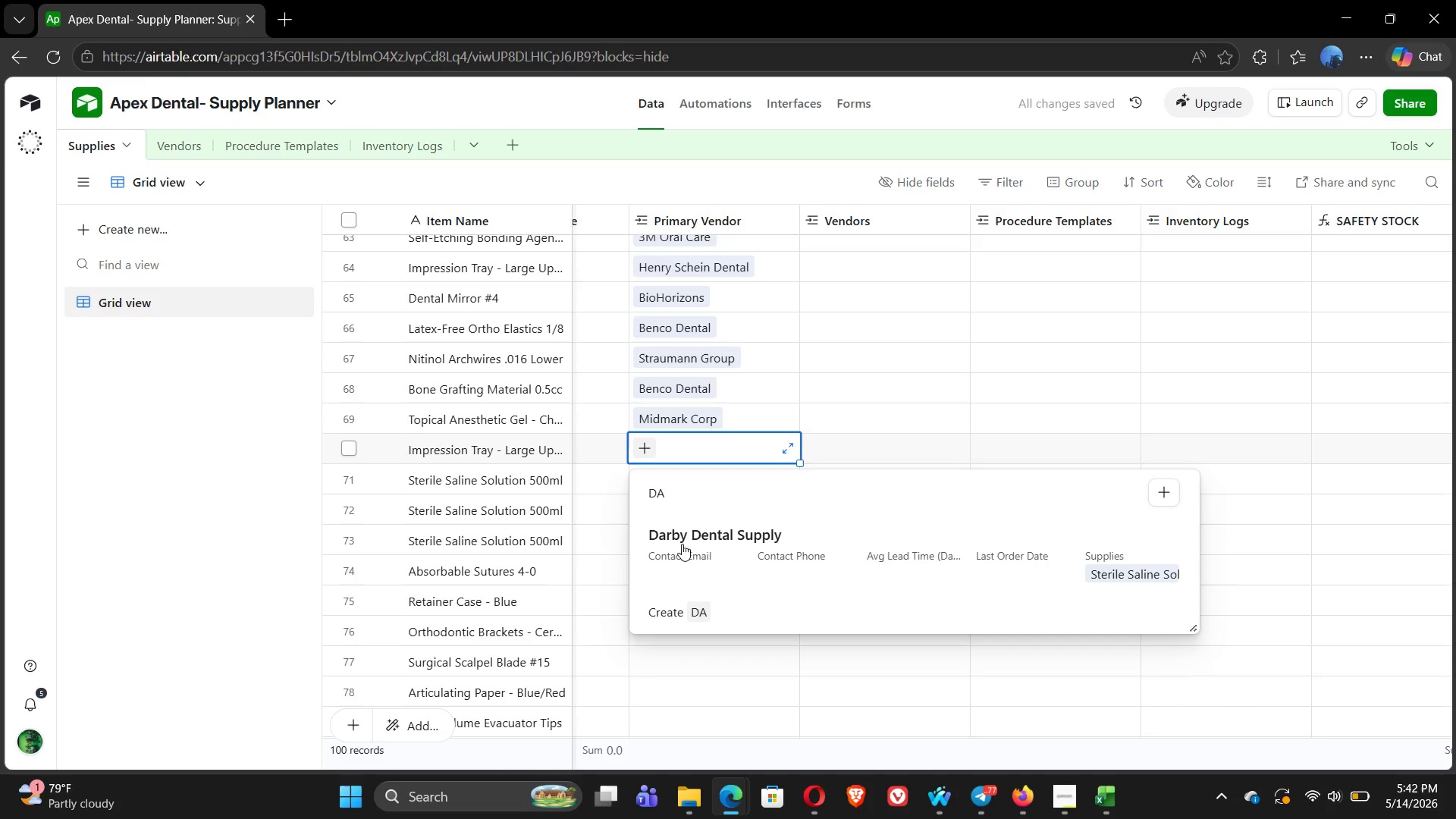 
left_click([690, 554])
 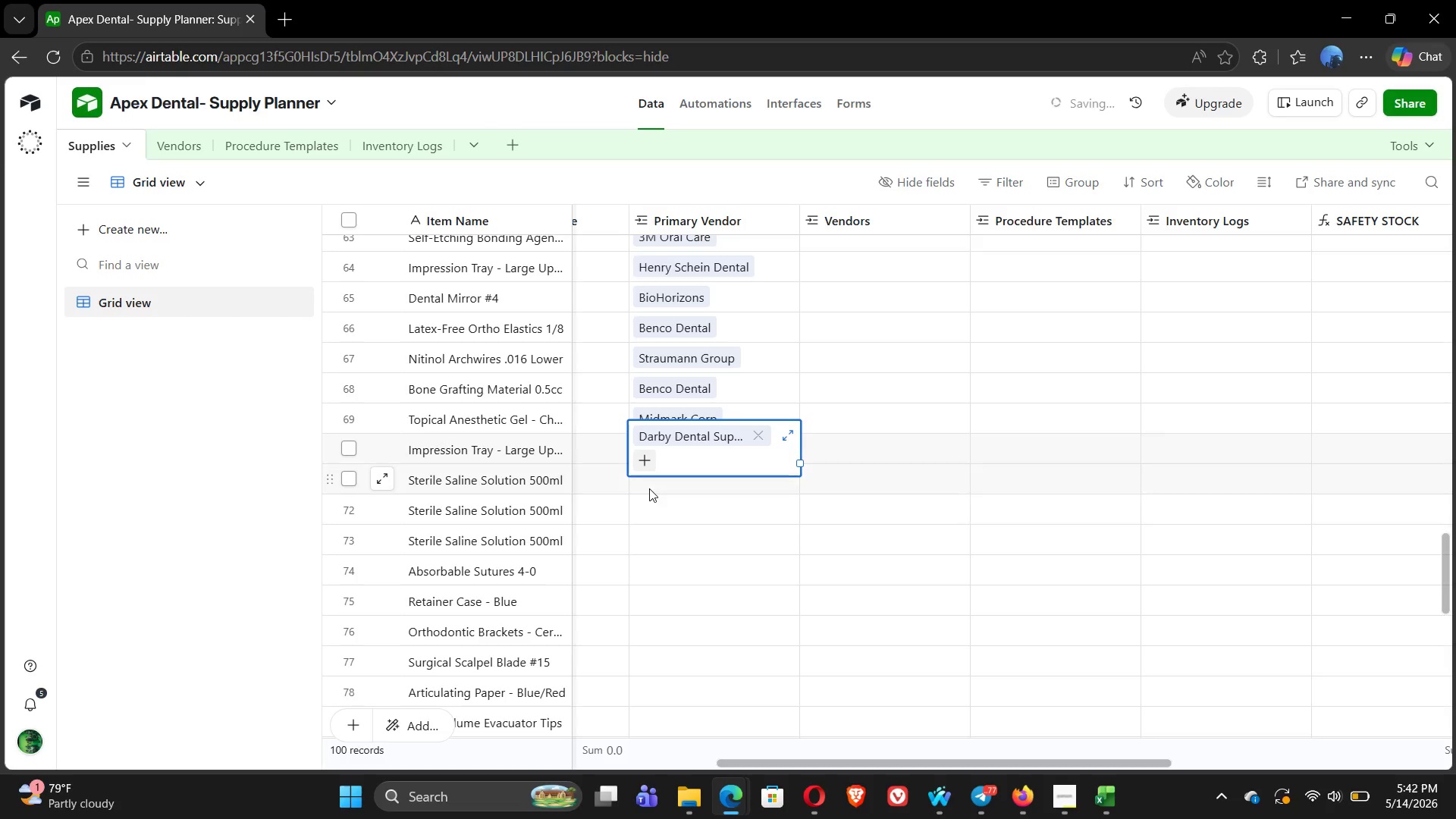 
left_click([653, 483])
 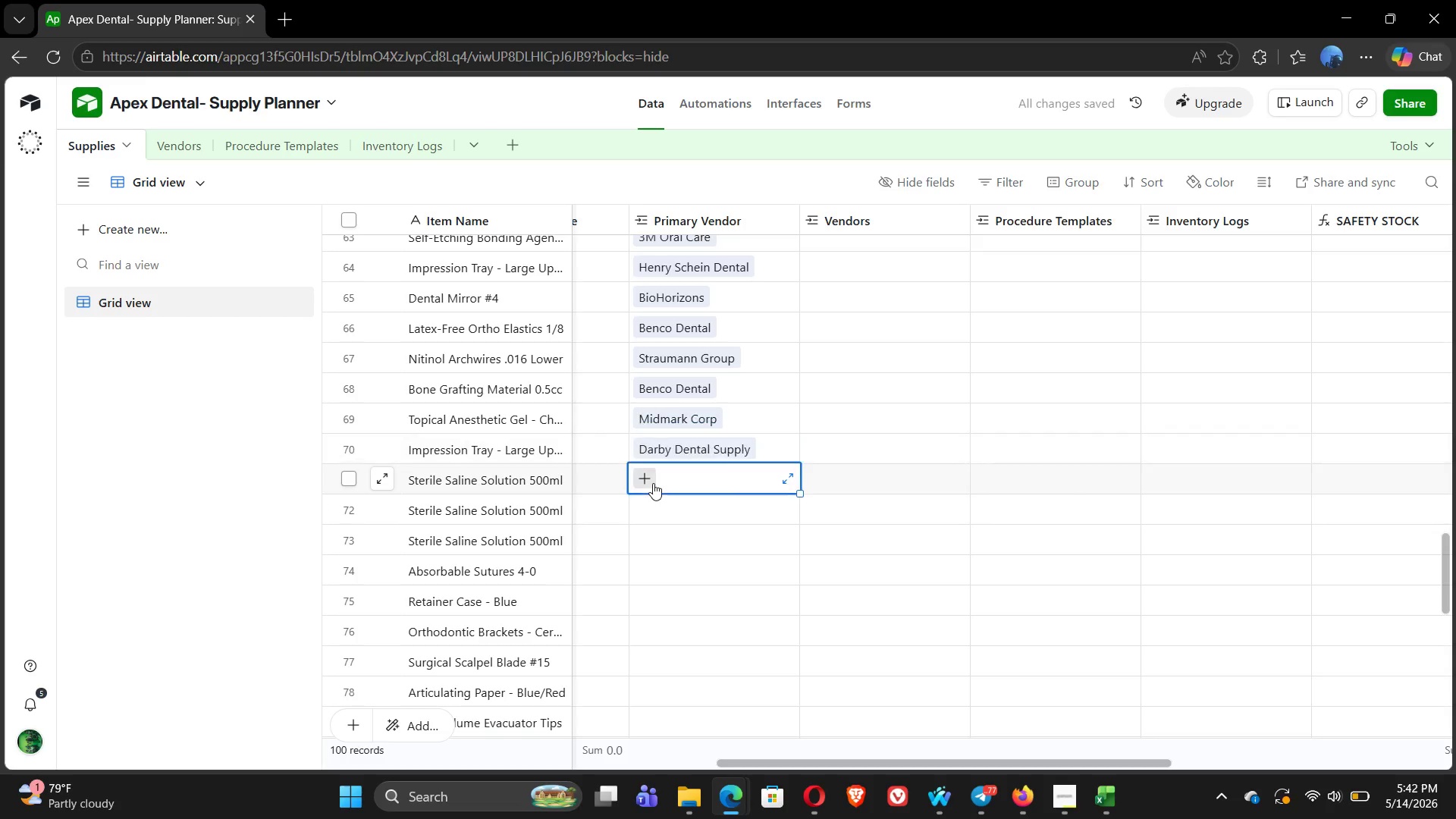 
key(Alt+Tab)
 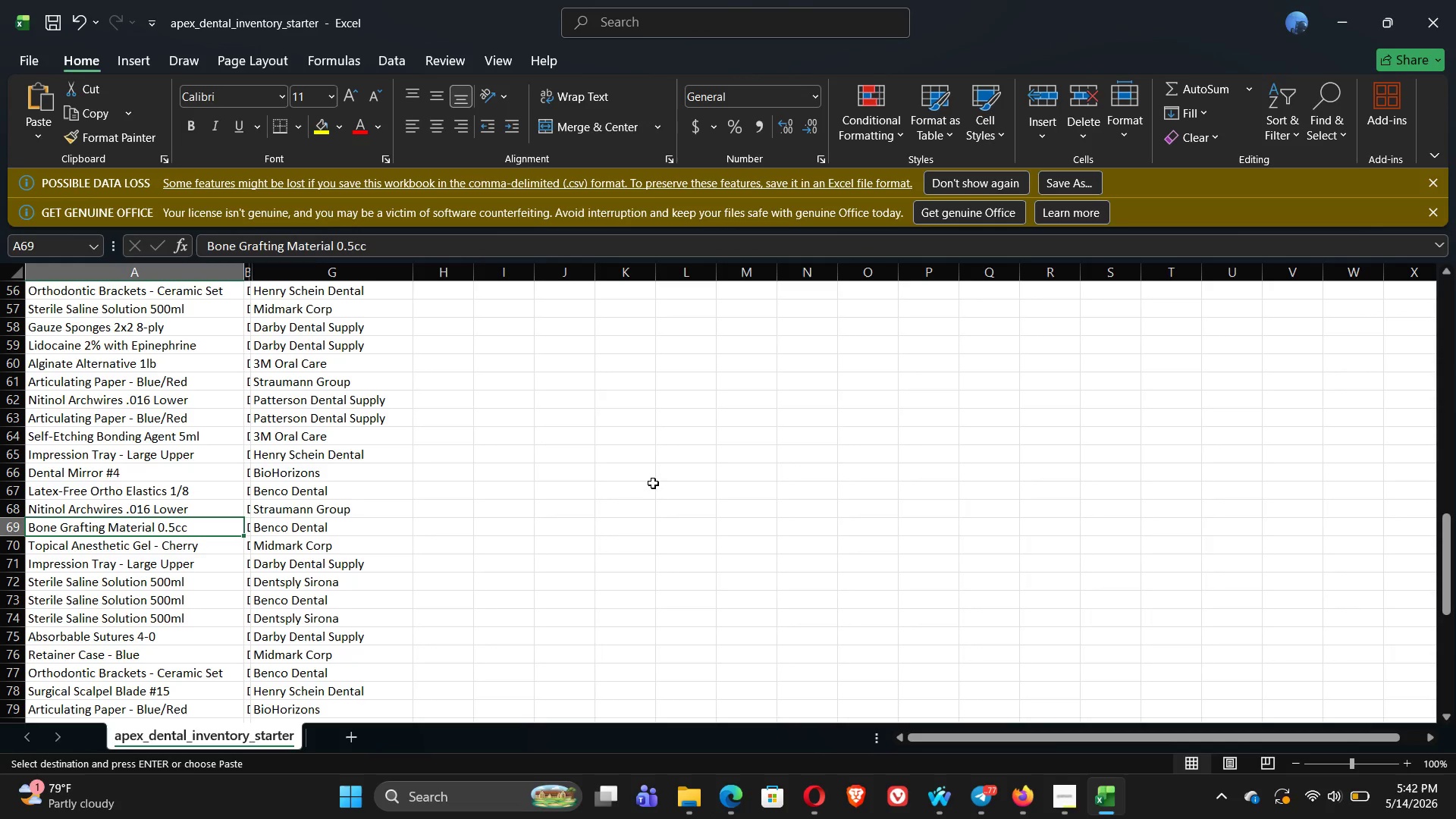 
key(Alt+AltLeft)
 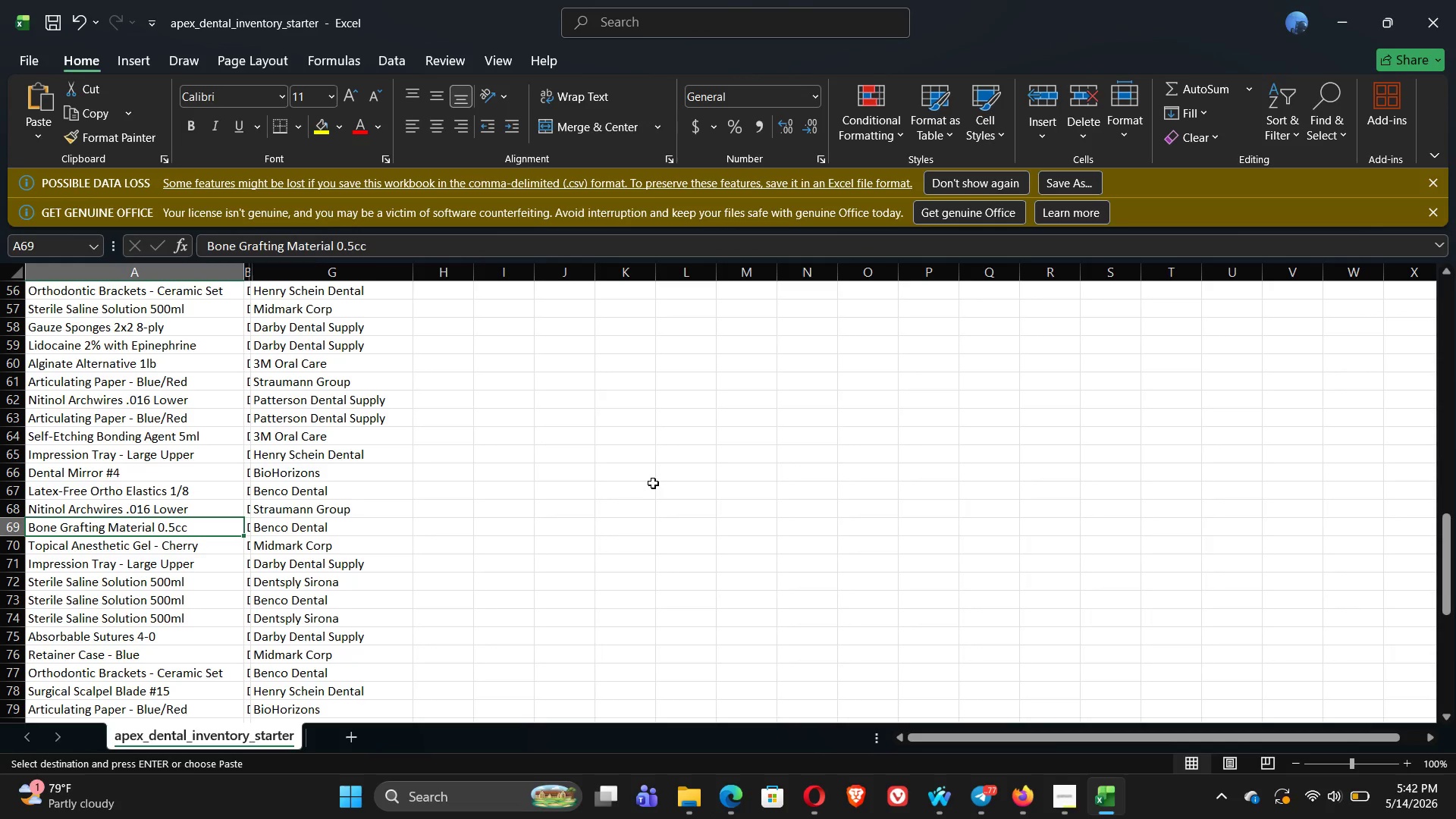 
key(Alt+Tab)
 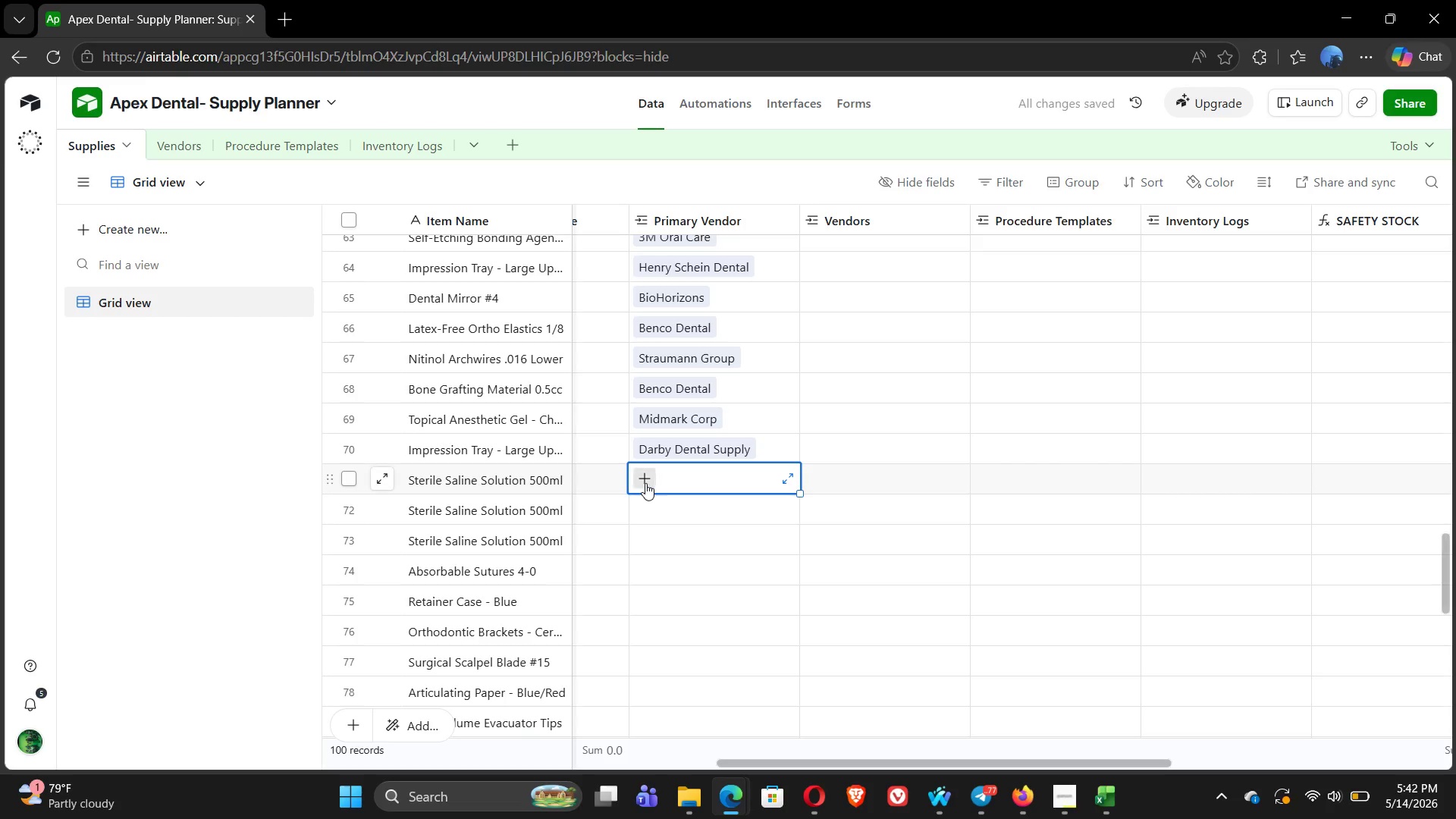 
left_click([645, 483])
 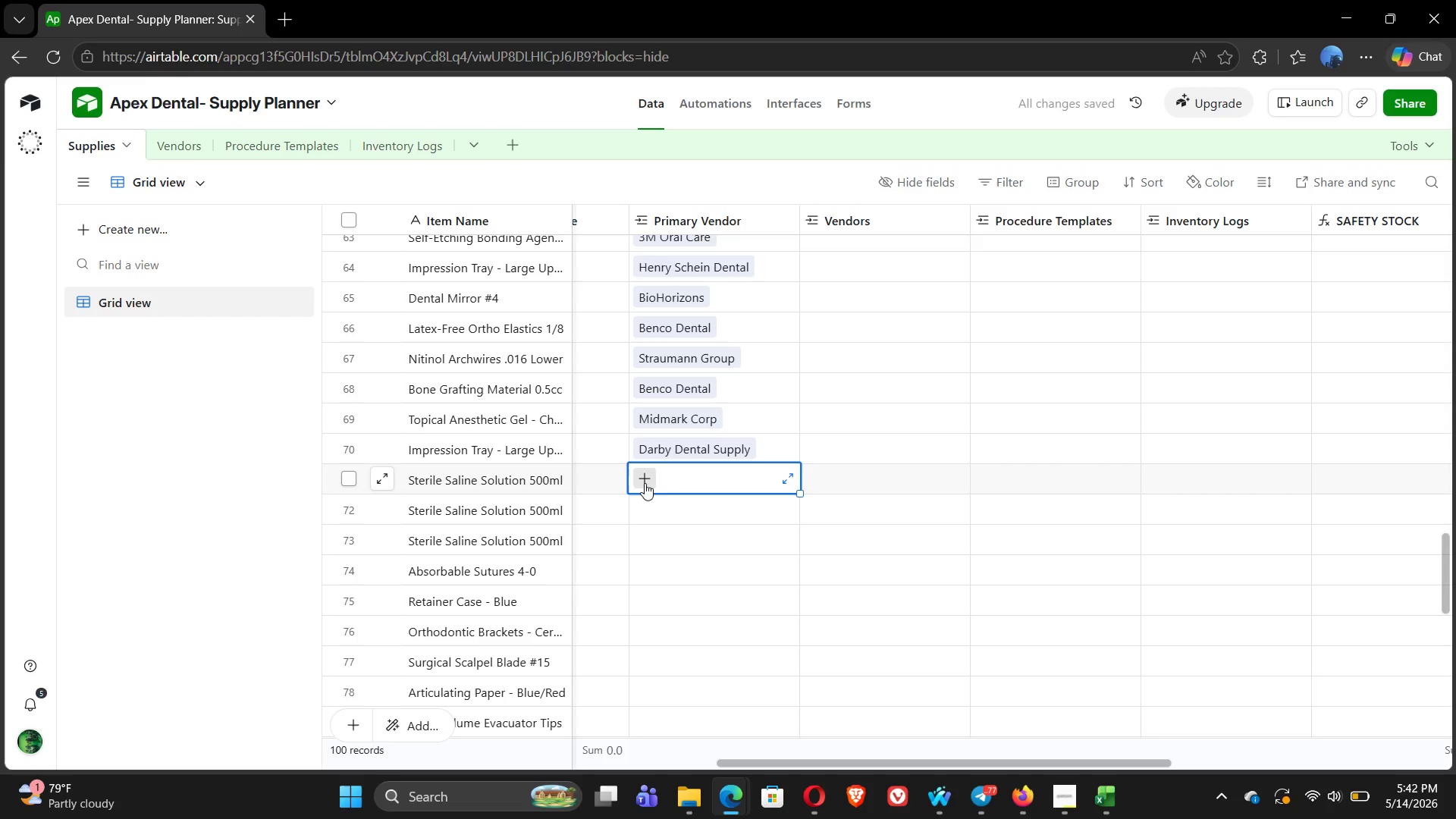 
type(DE)
 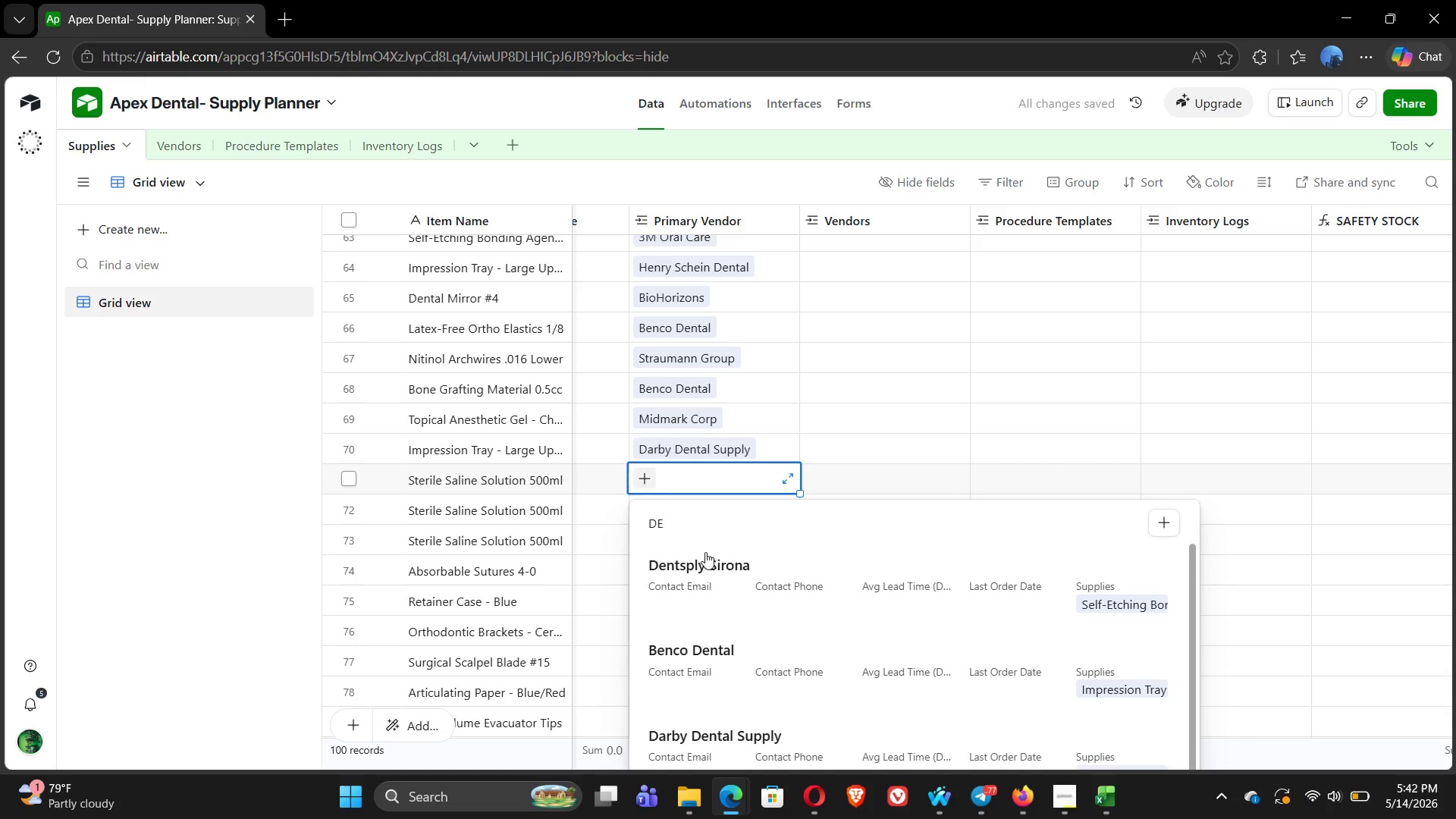 
left_click([704, 569])
 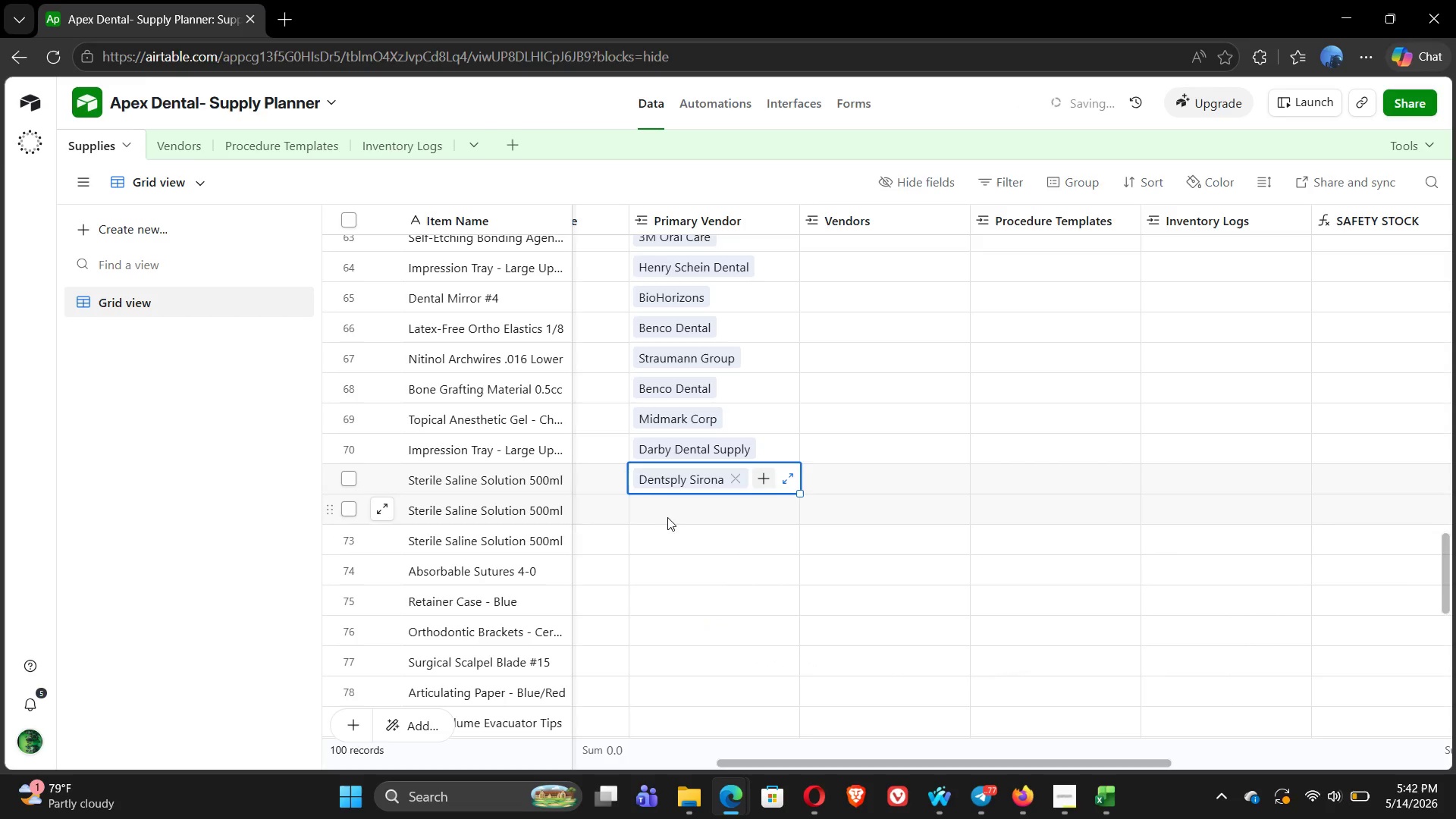 
left_click([665, 513])
 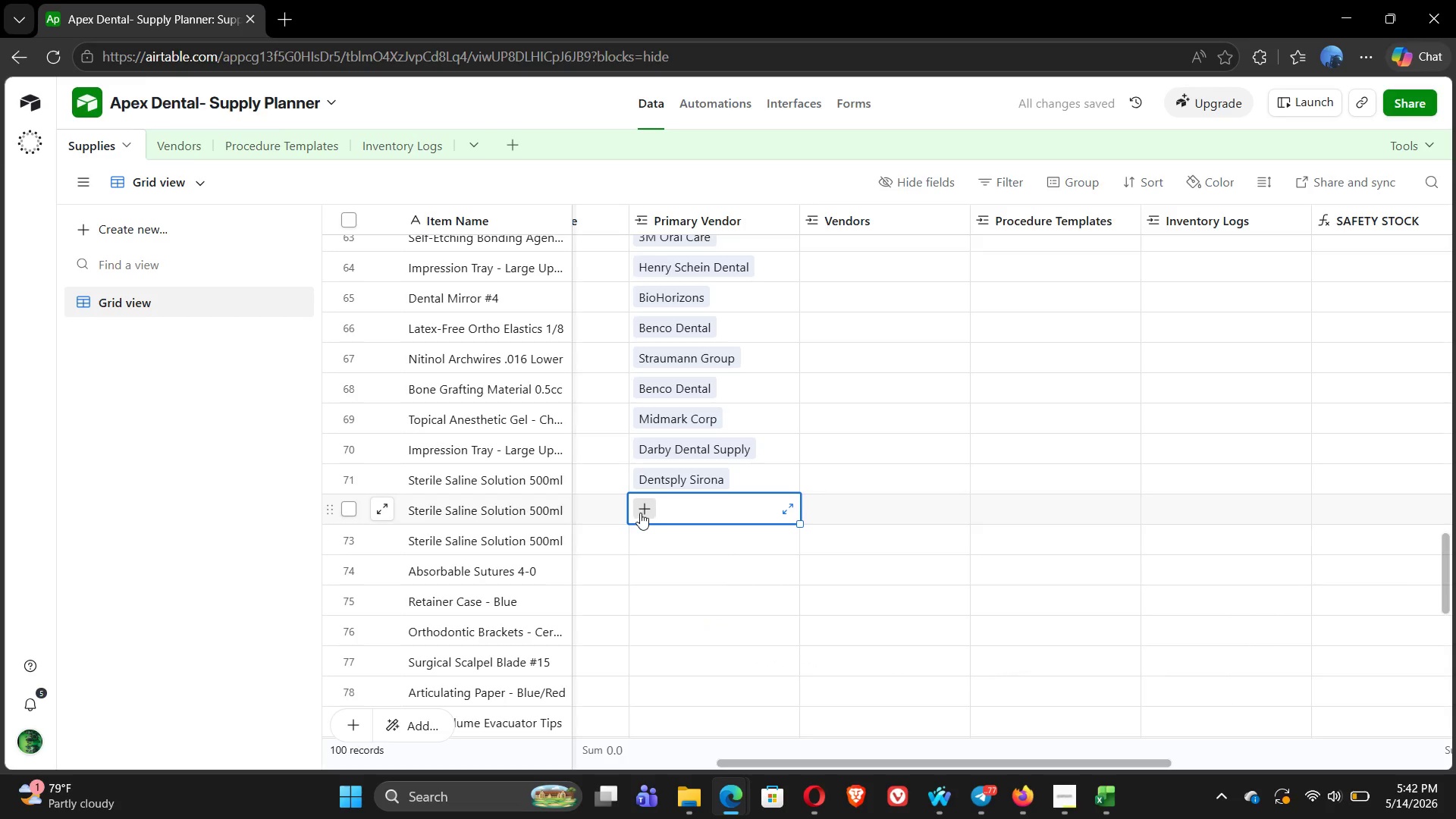 
left_click([639, 512])
 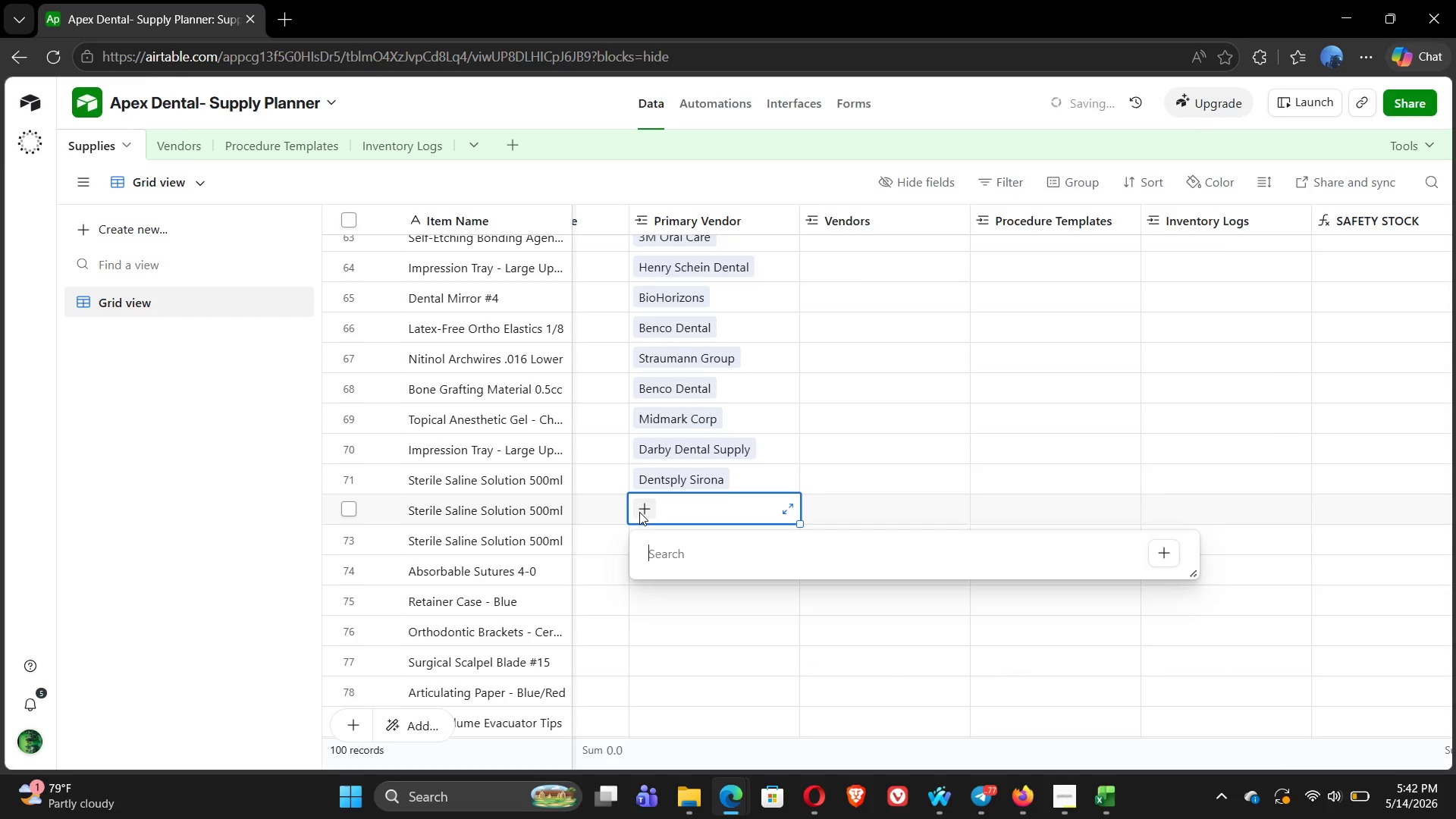 
key(Alt+Tab)
 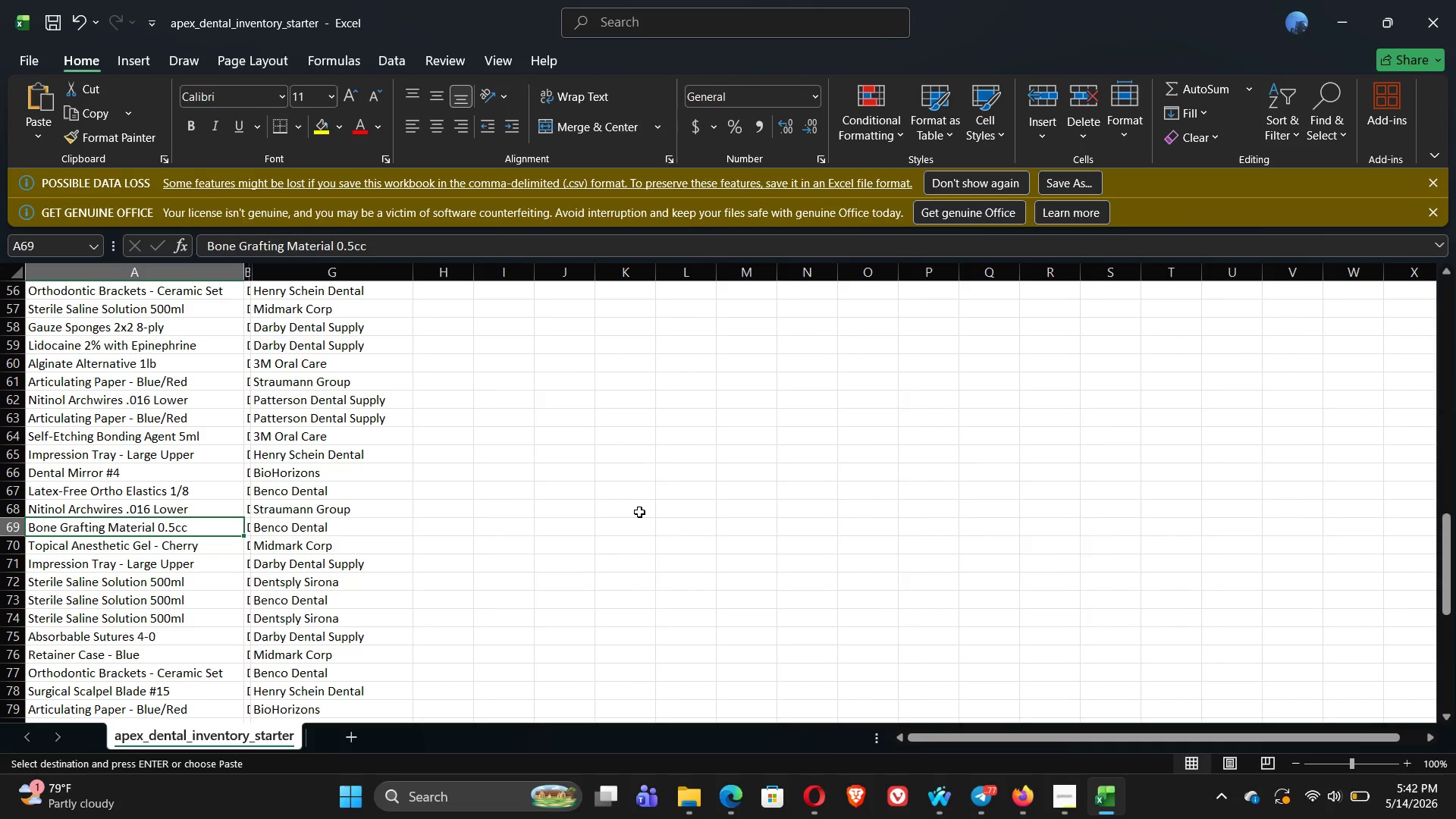 
wait(7.75)
 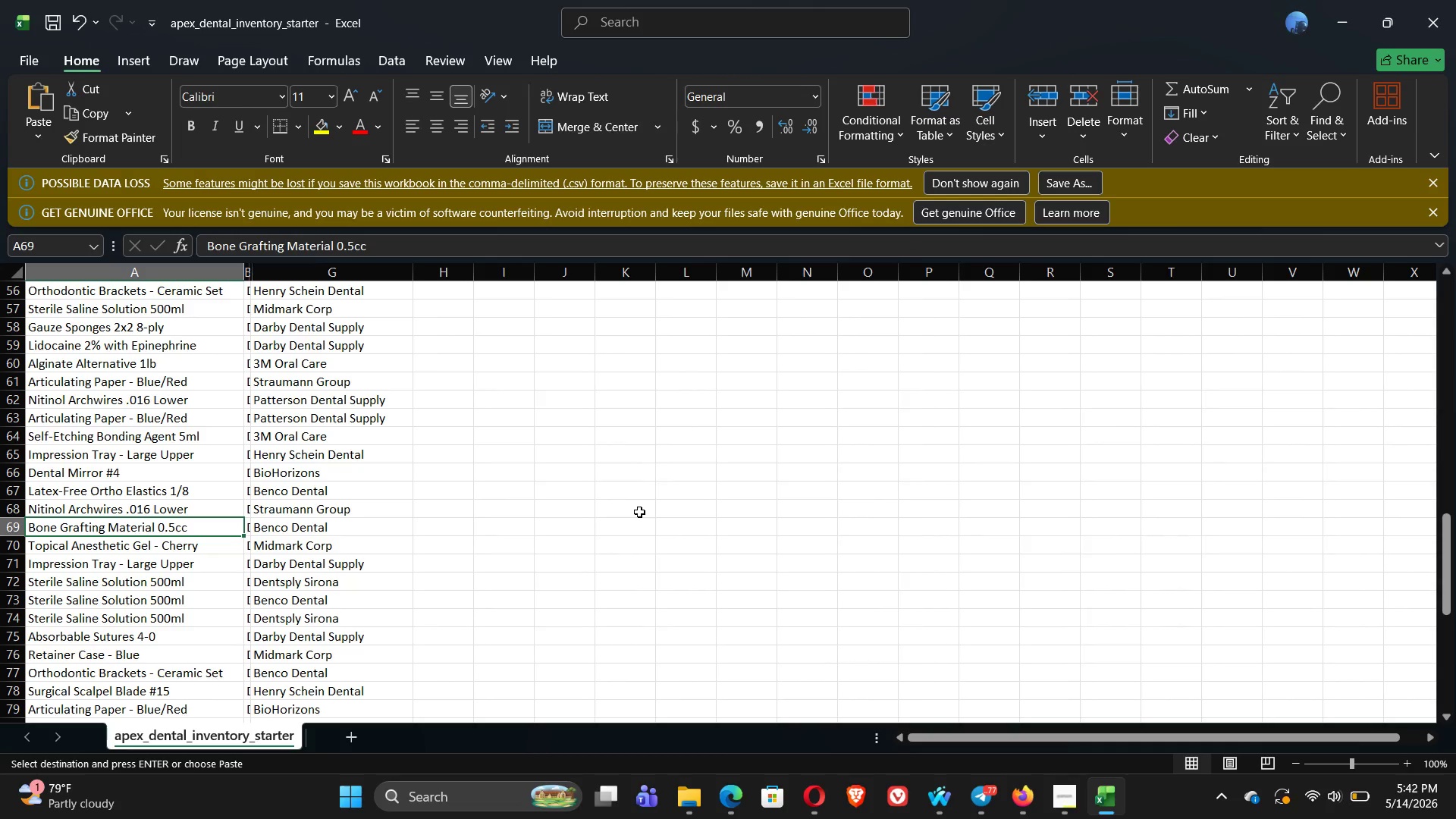 
key(Alt+Tab)
 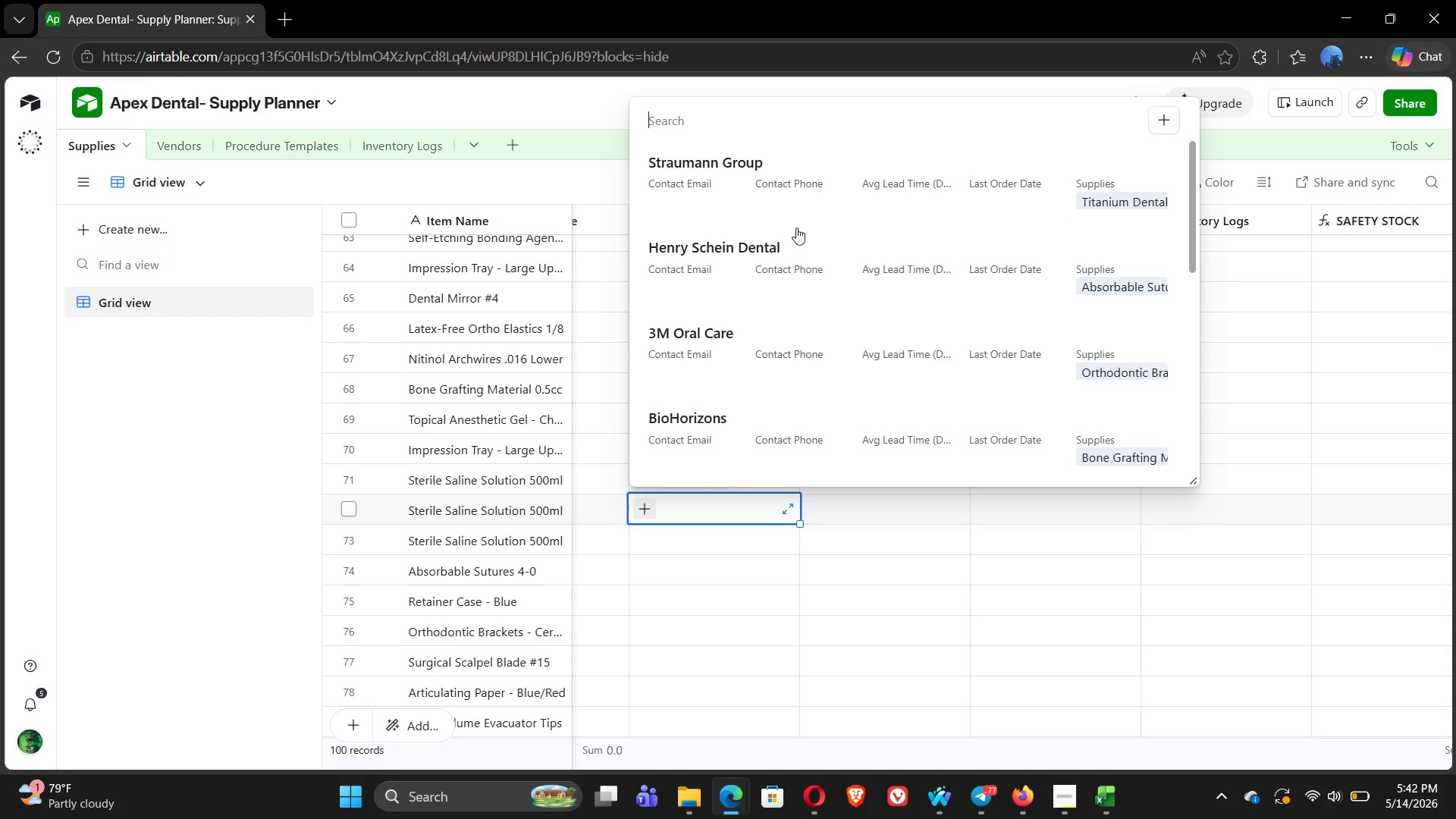 
type(BE)
 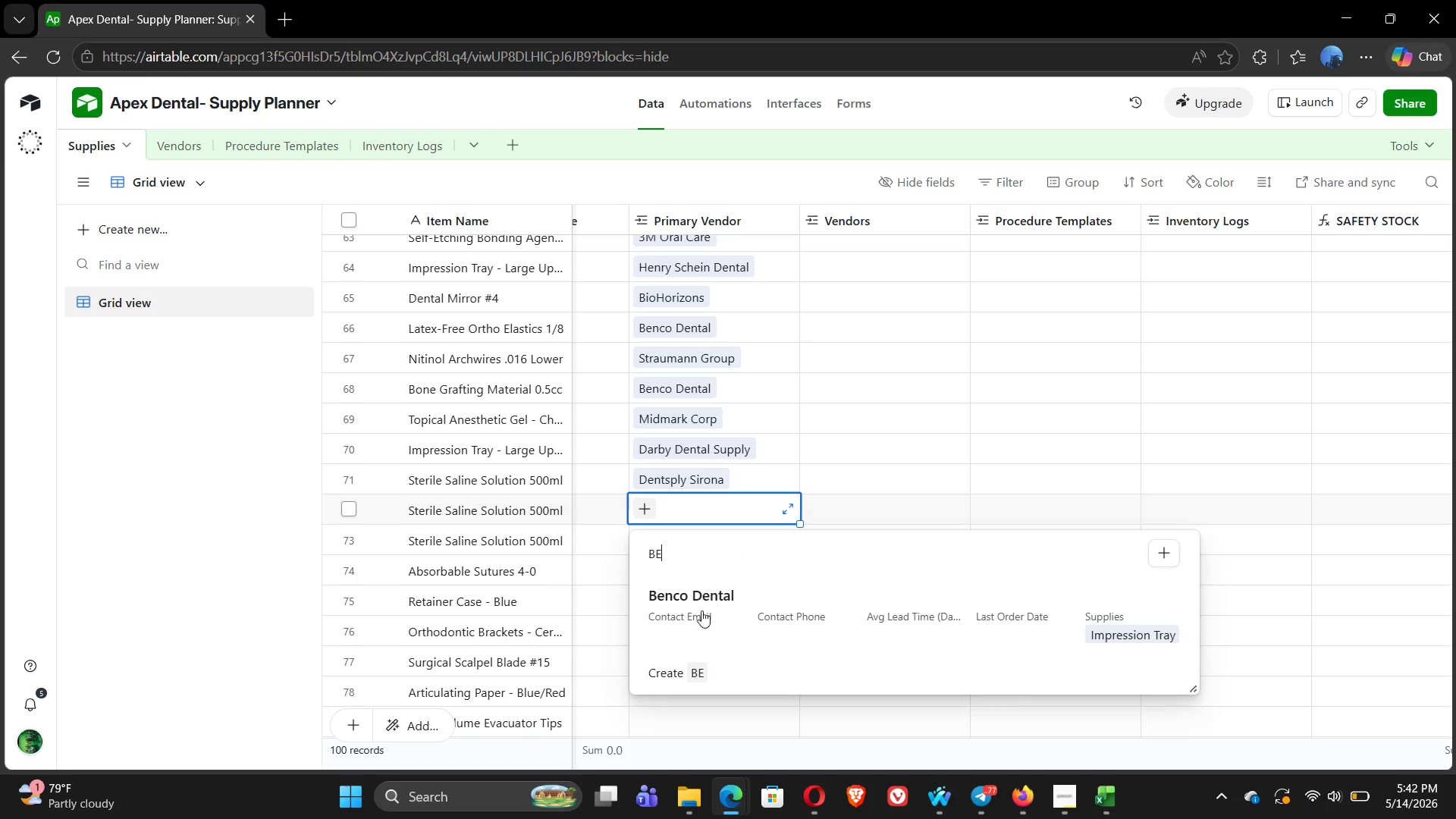 
left_click([698, 620])
 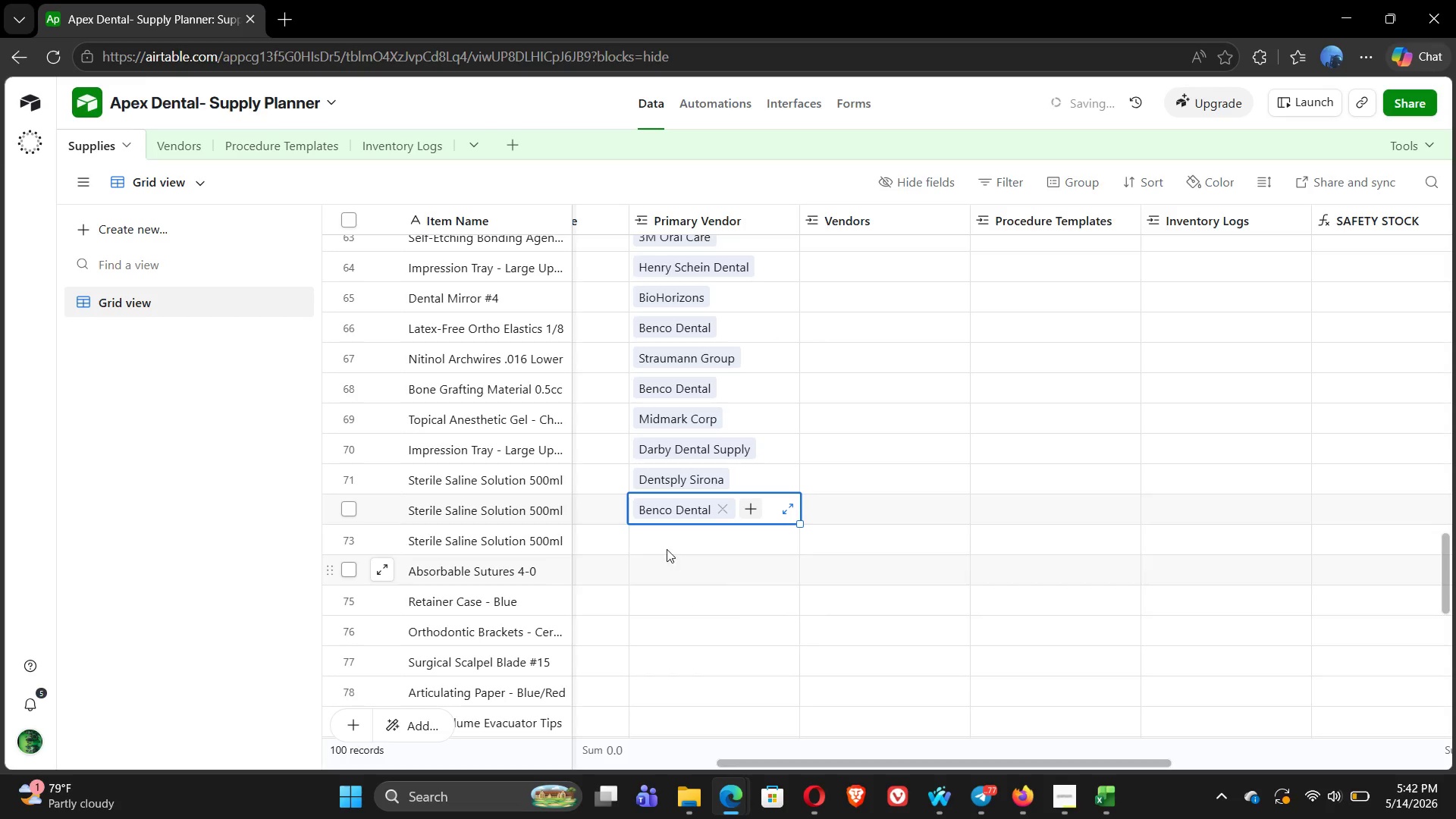 
left_click([656, 541])
 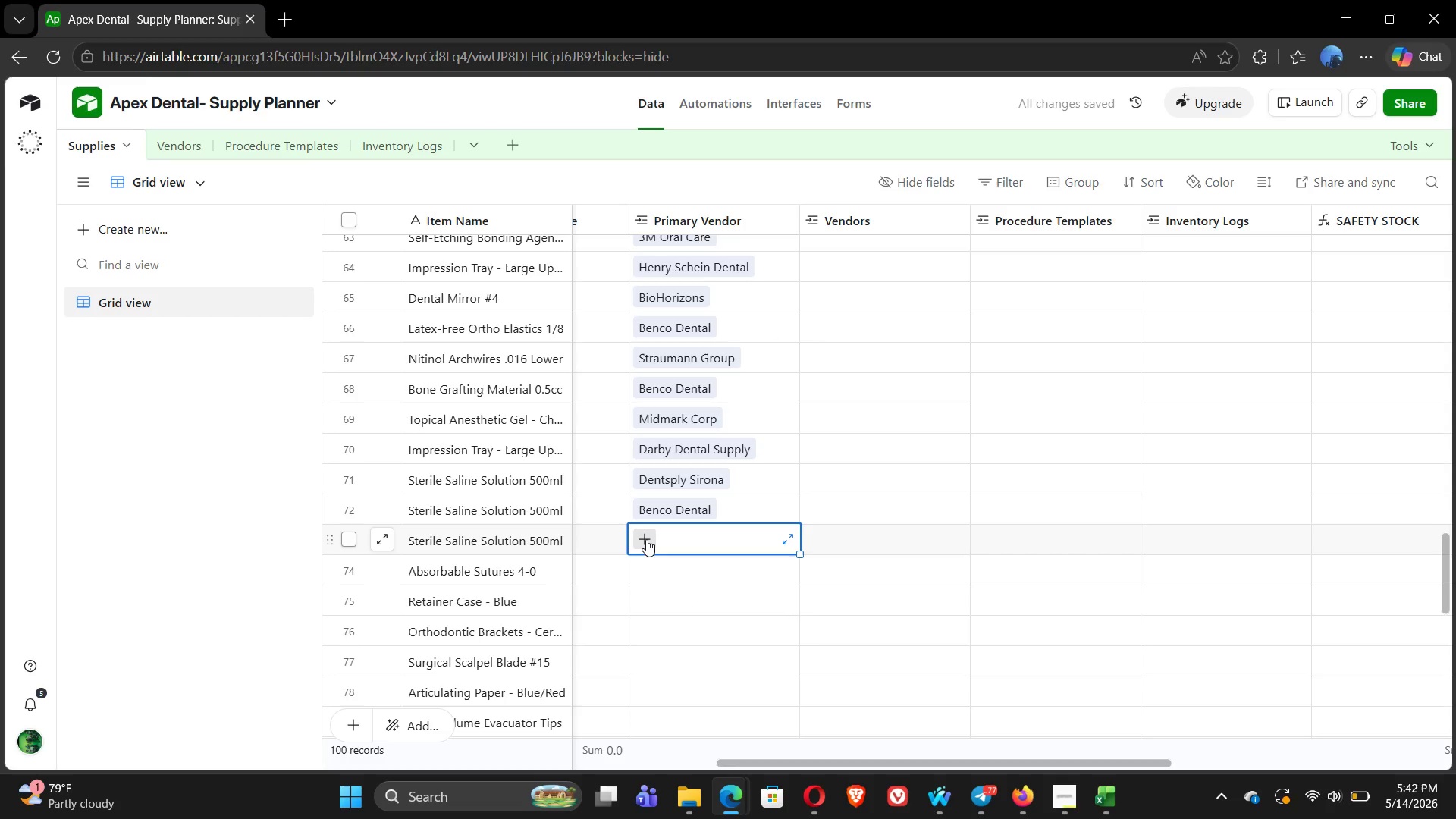 
left_click([646, 539])
 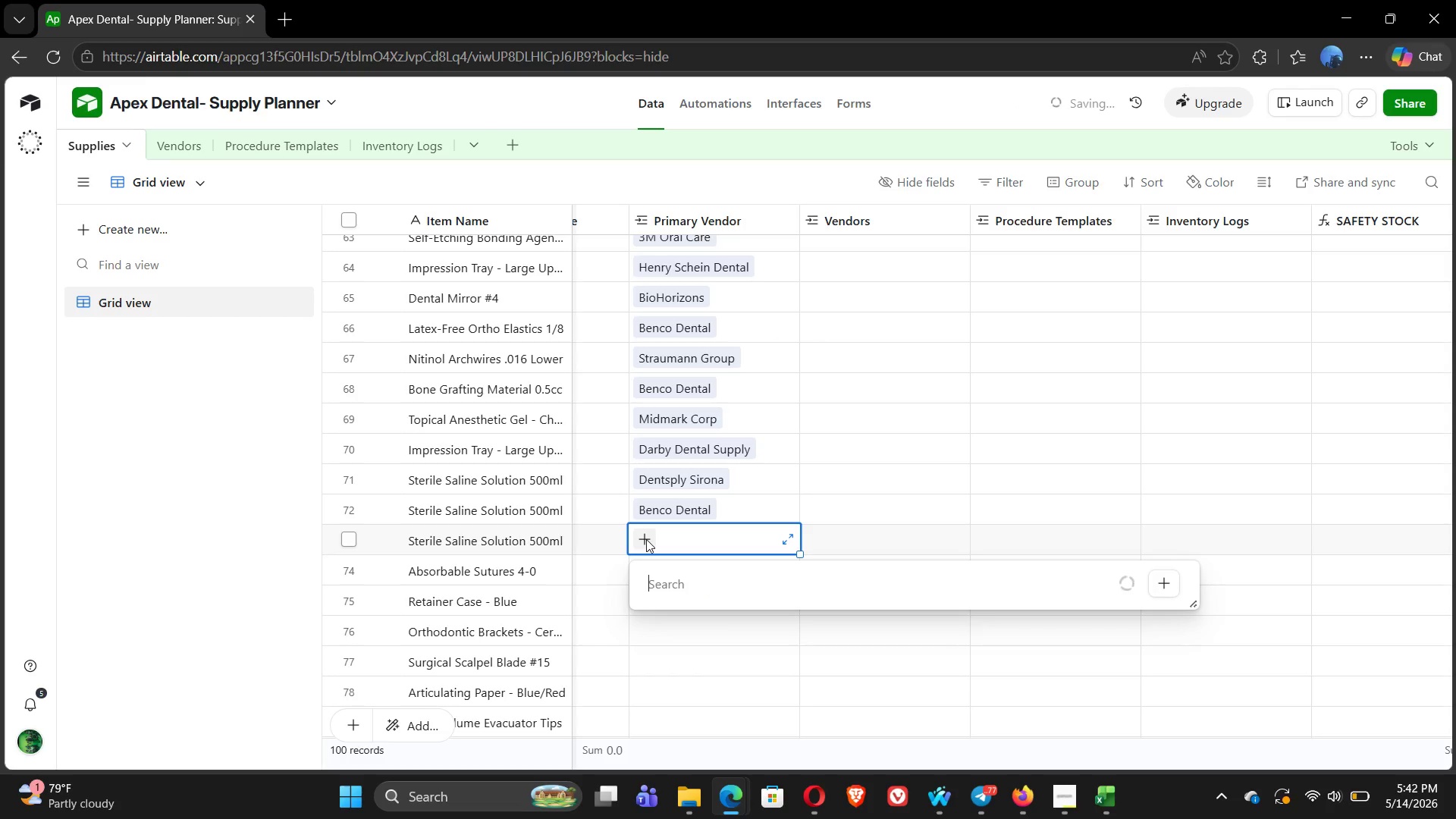 
type(DEN)
 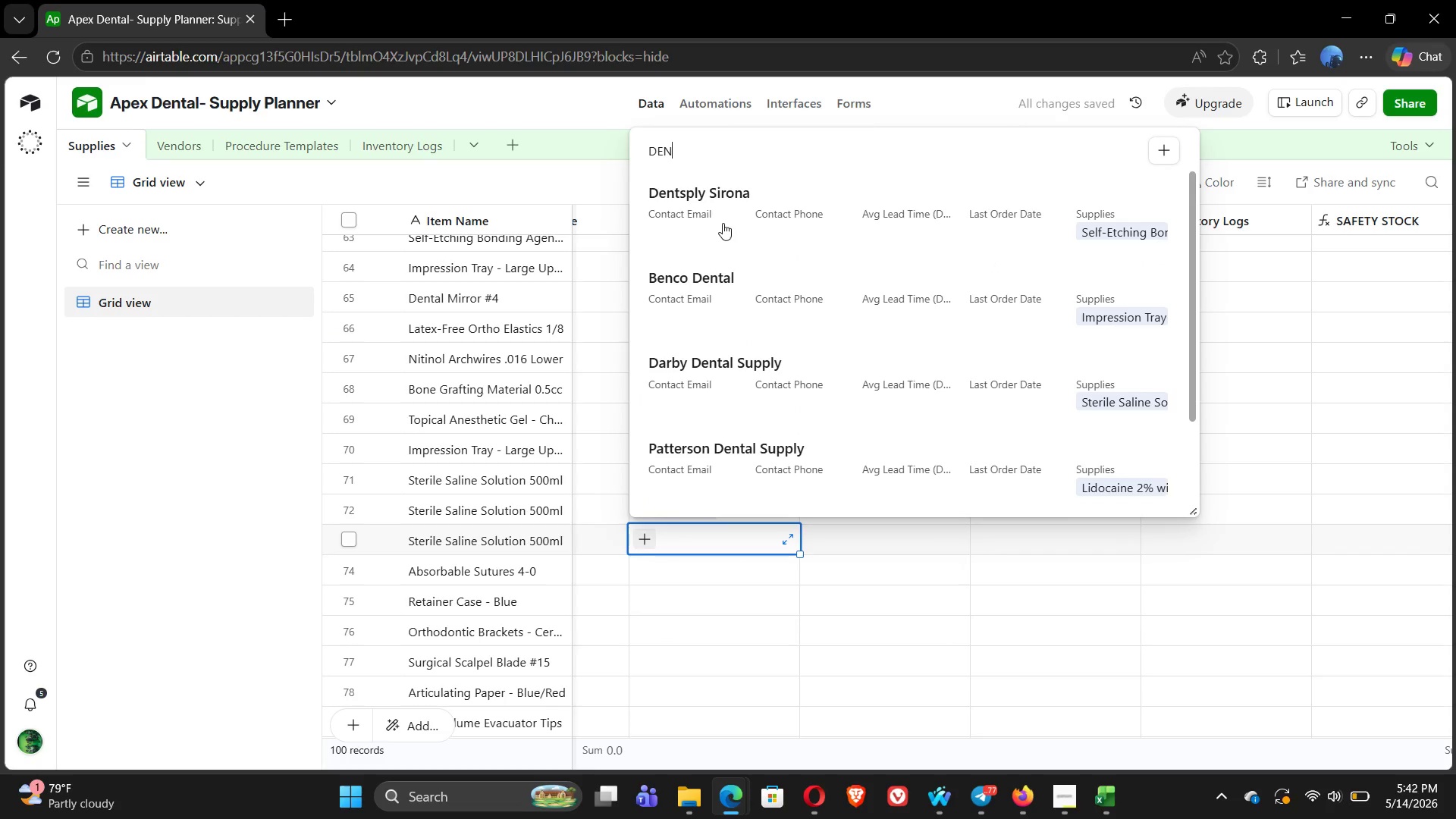 
left_click([715, 209])
 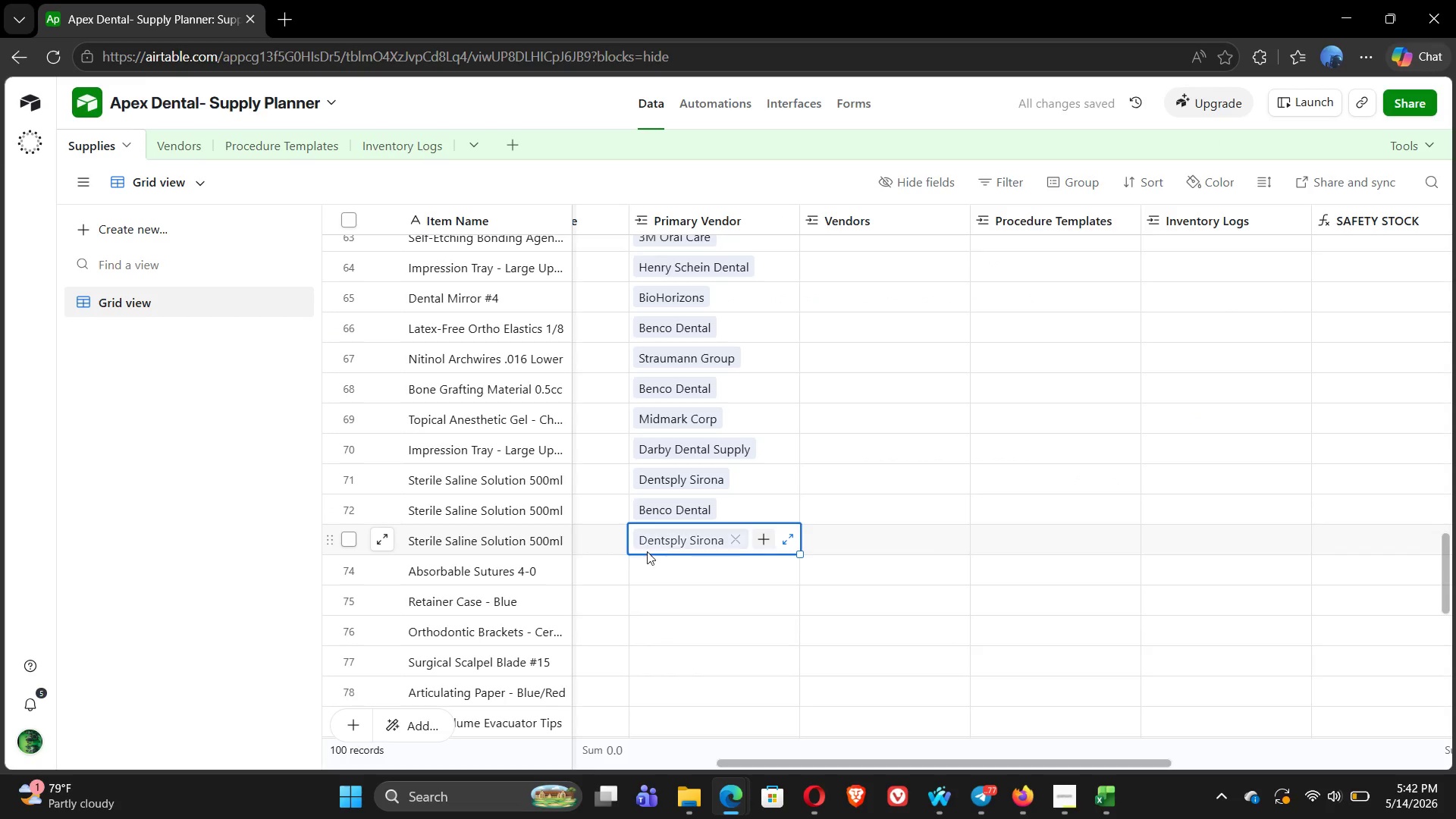 
left_click([652, 564])
 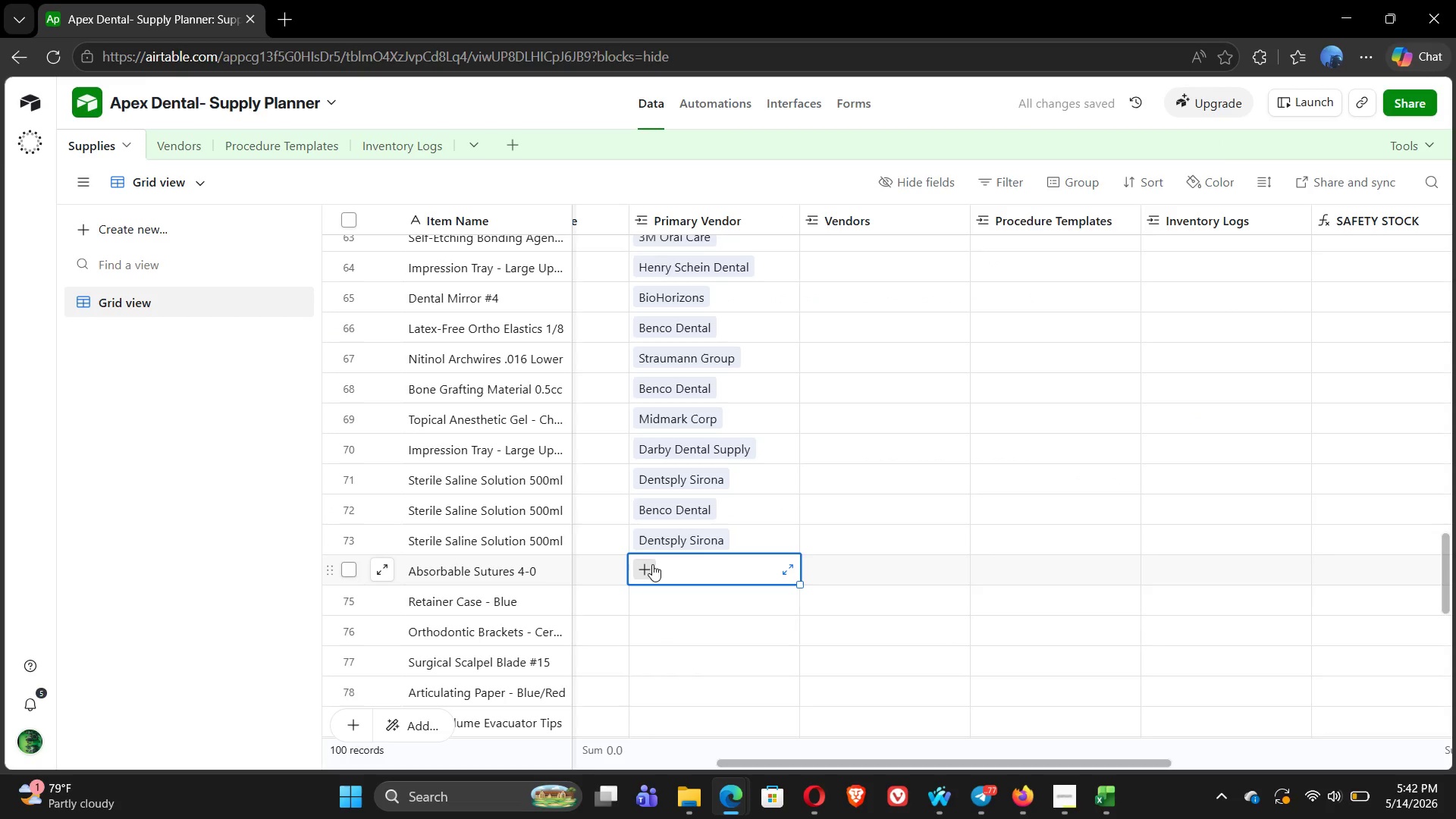 
key(Alt+Tab)
 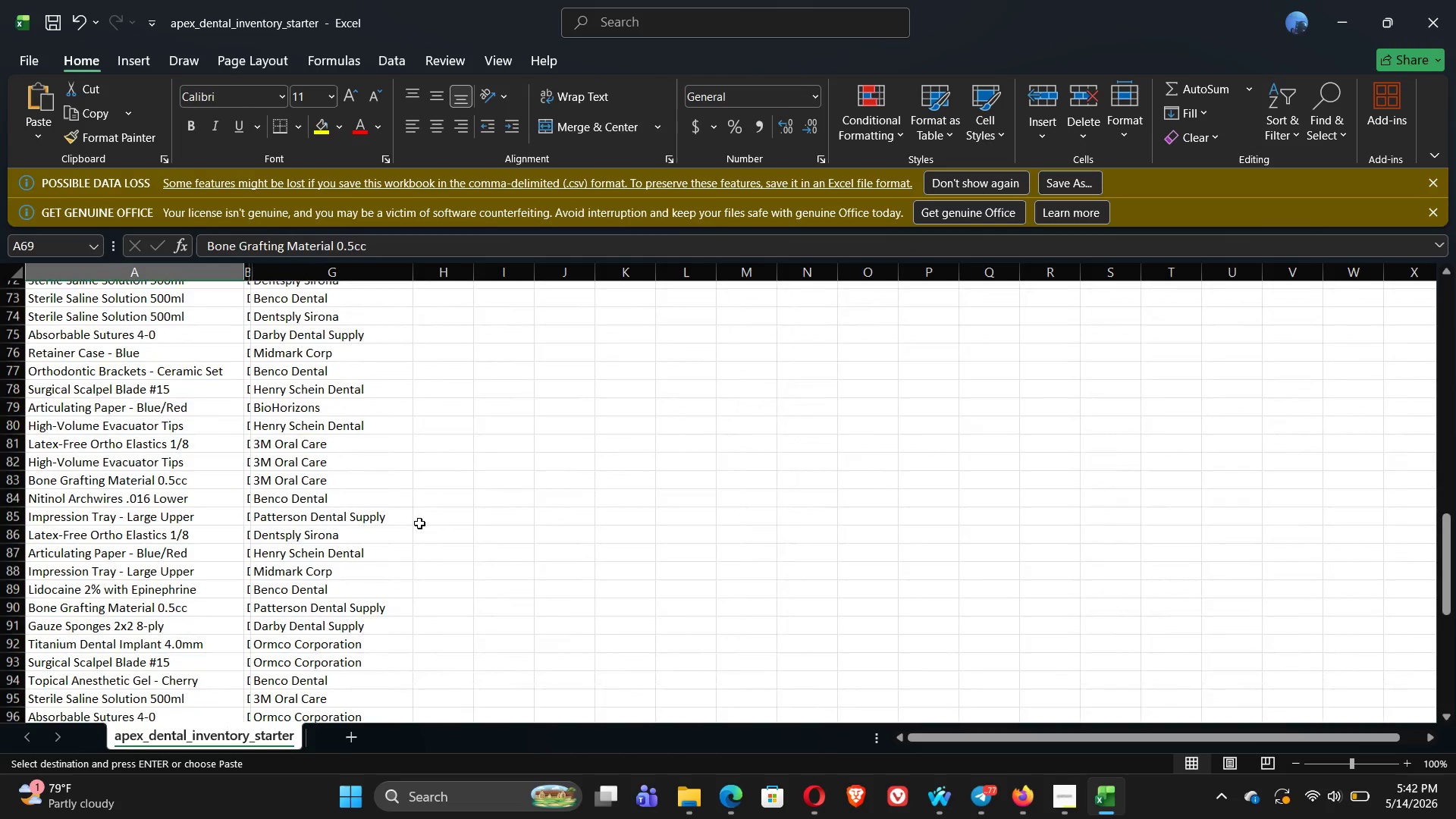 
wait(6.67)
 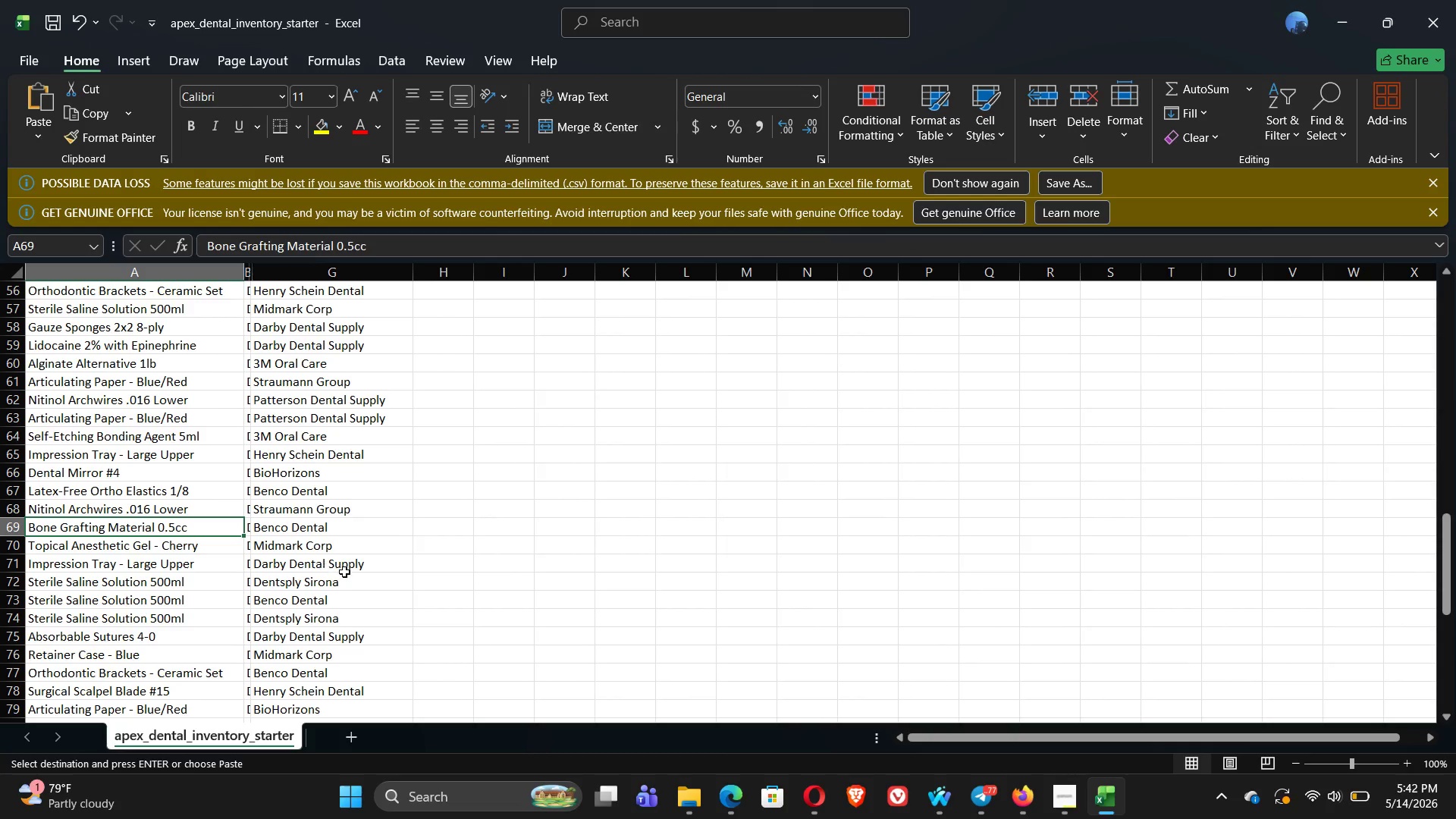 
left_click([110, 331])
 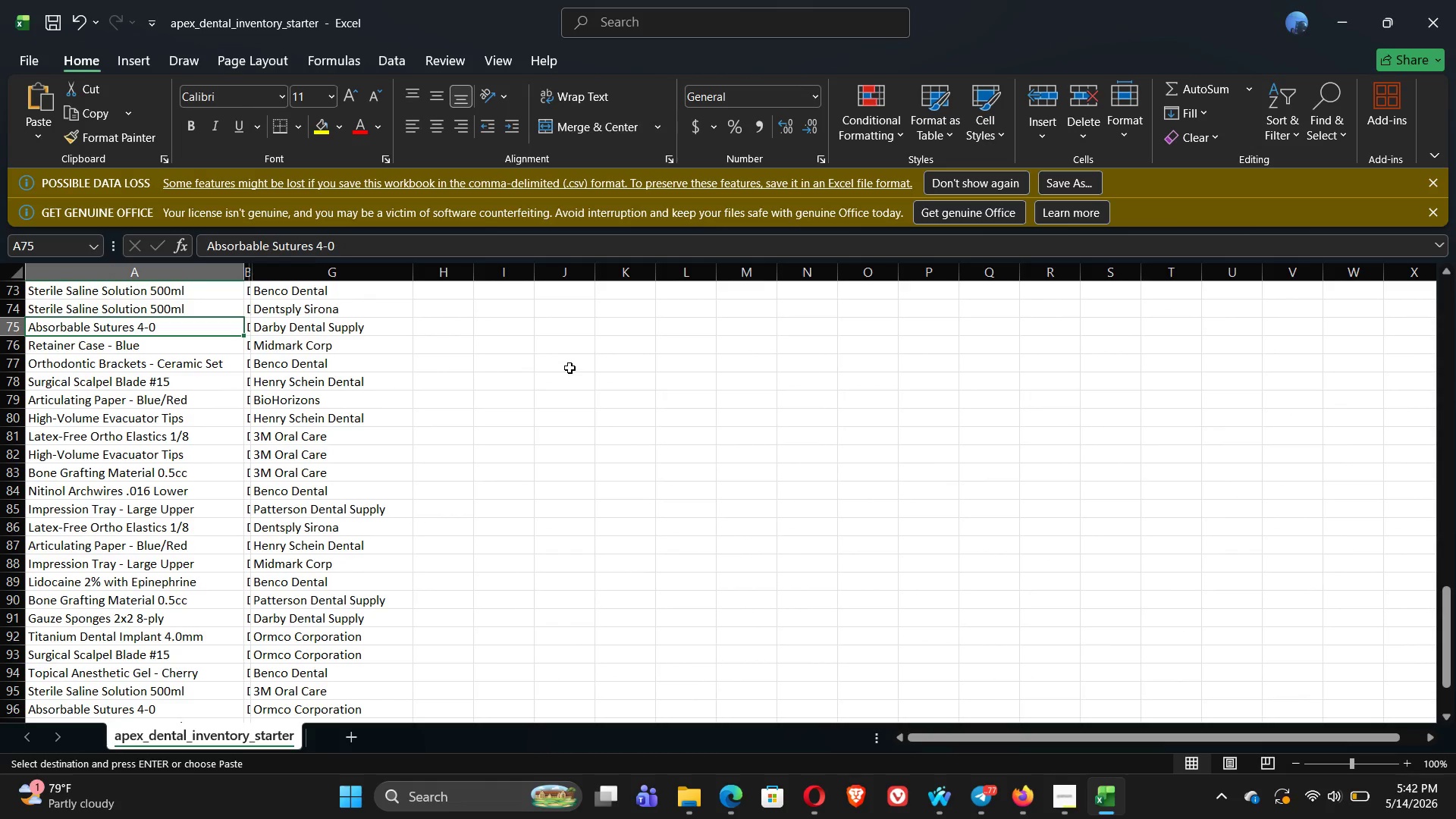 
key(Alt+Tab)
 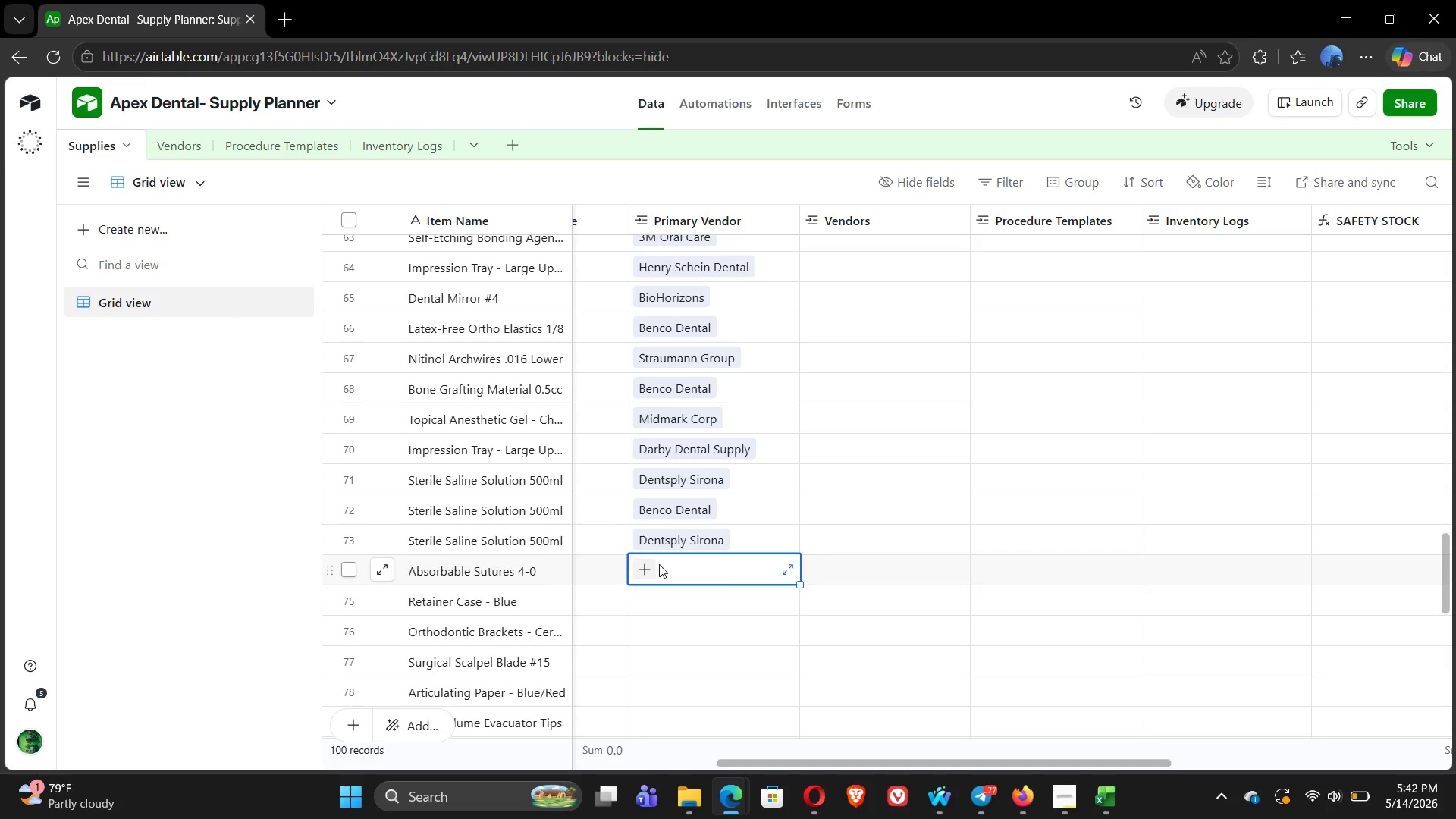 
left_click([647, 570])
 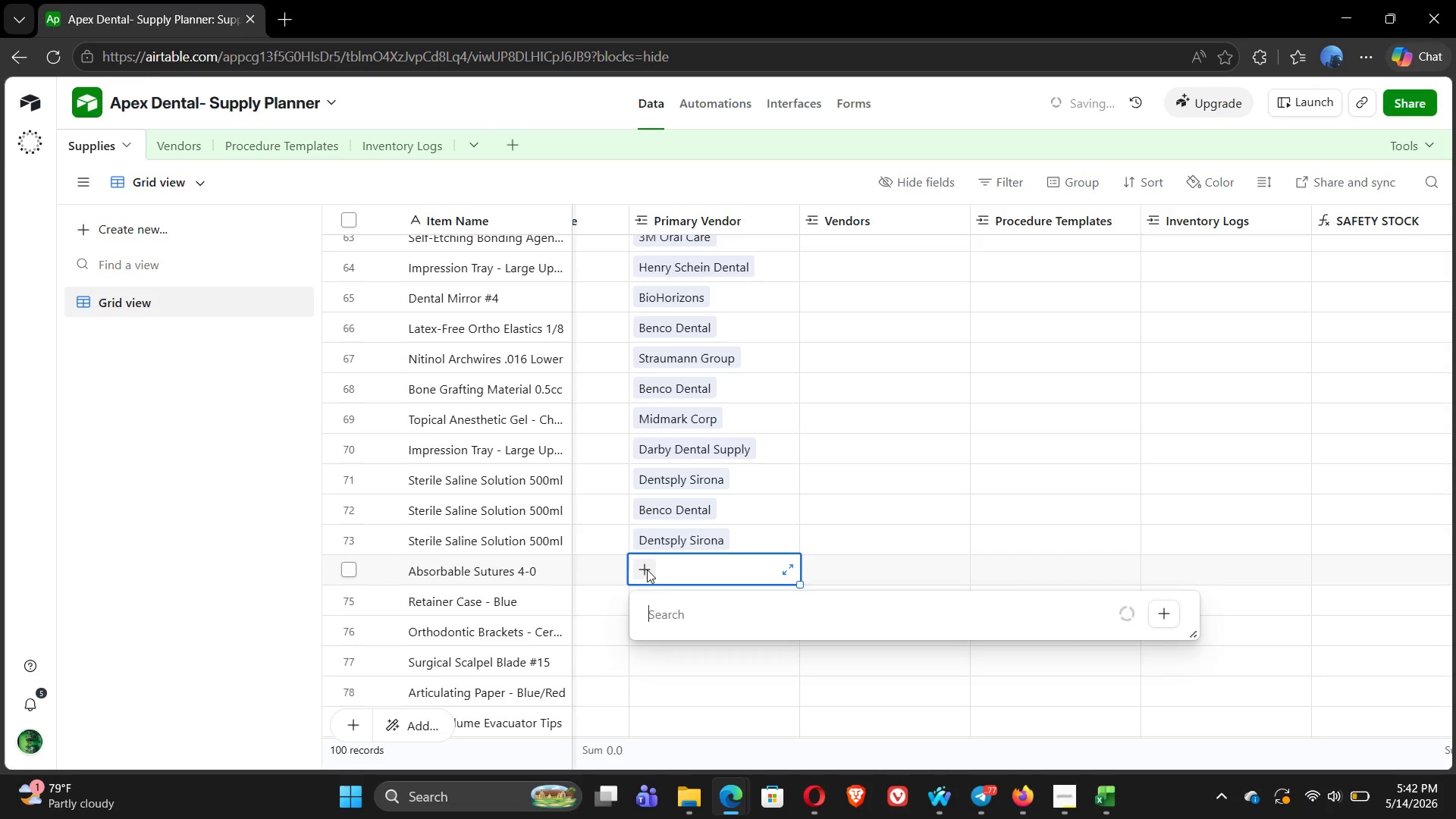 
type(DAR)
 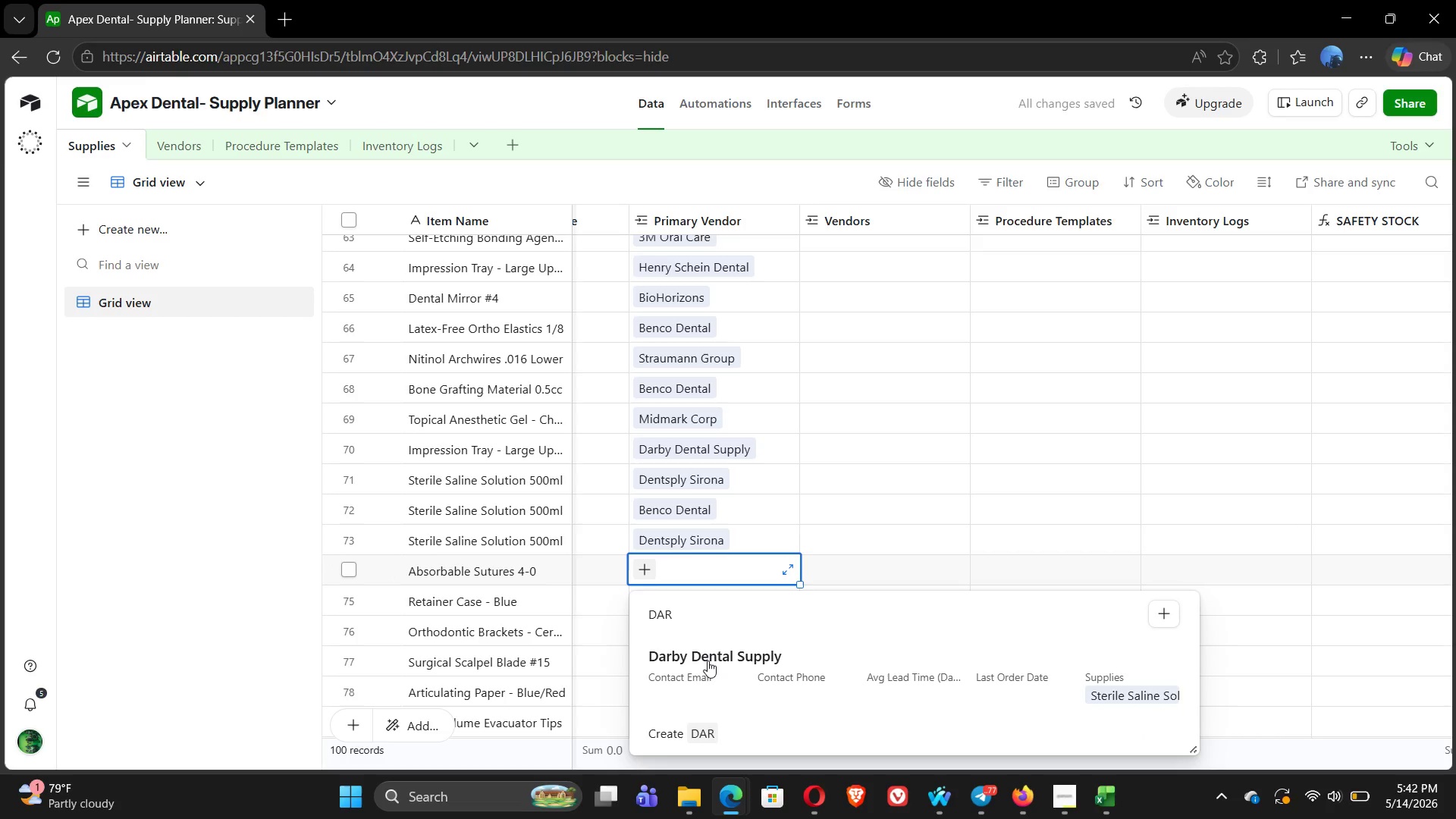 
left_click([707, 662])
 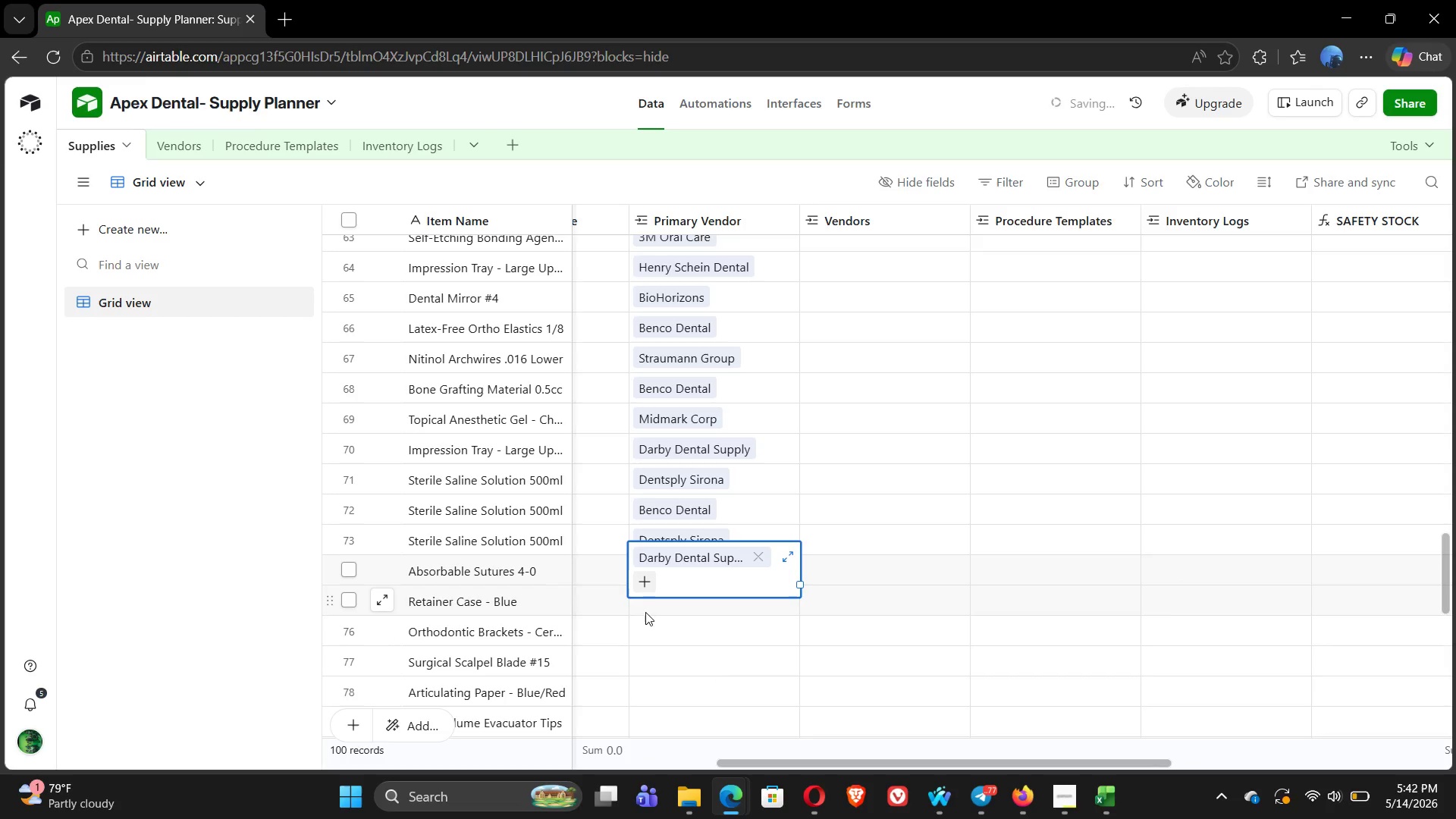 
left_click([645, 609])
 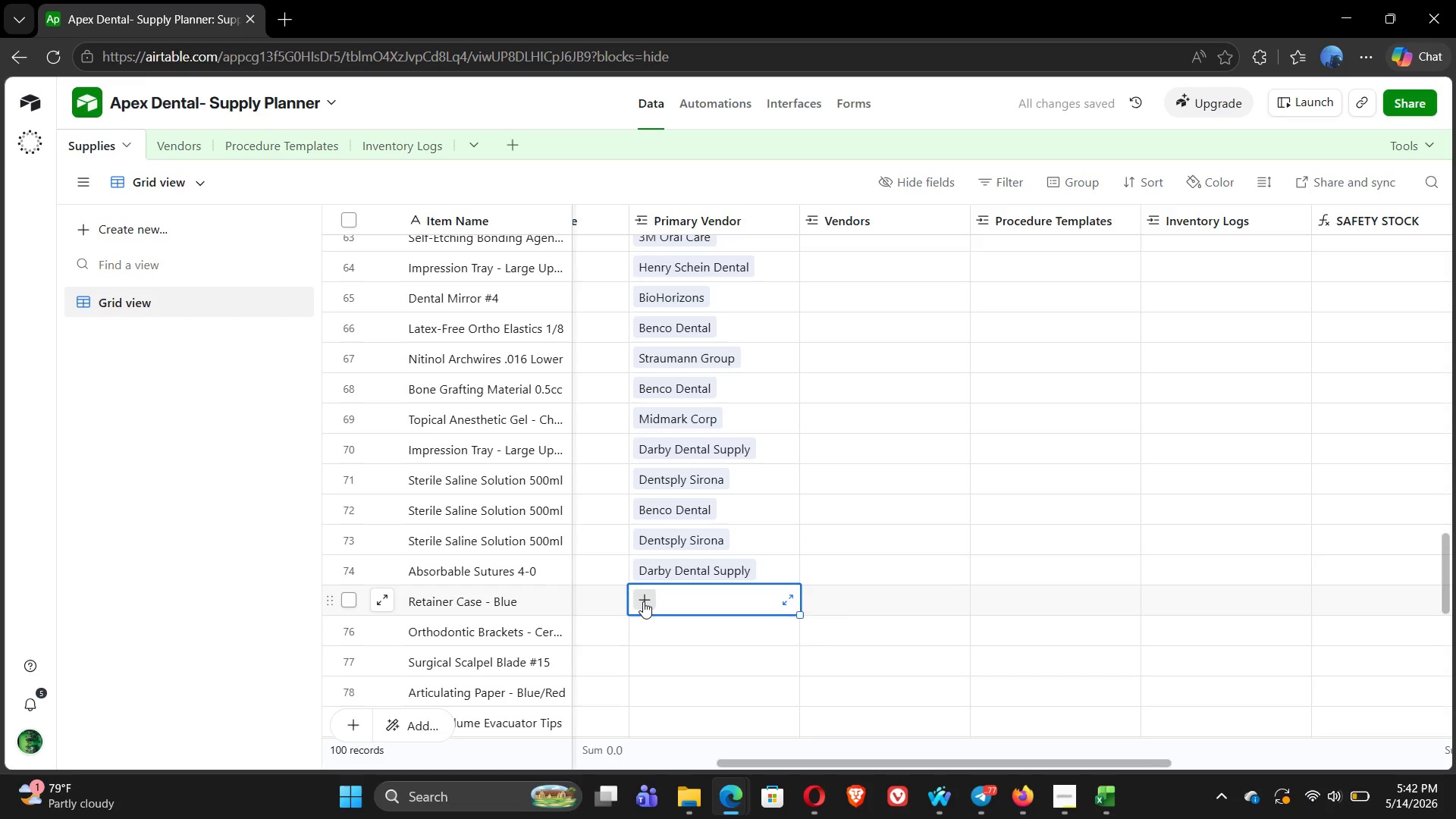 
key(Alt+Tab)
 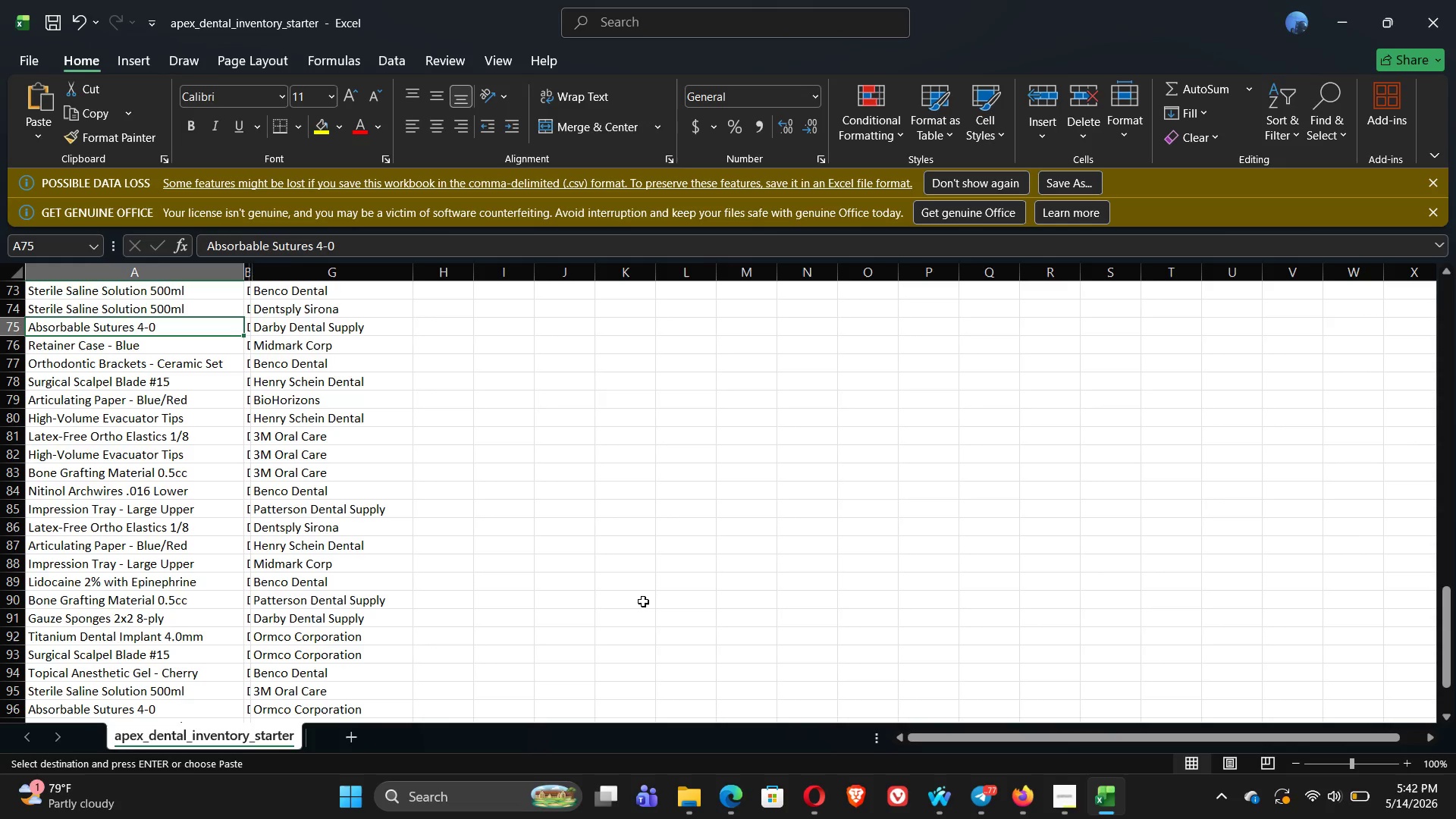 
key(Alt+Tab)
 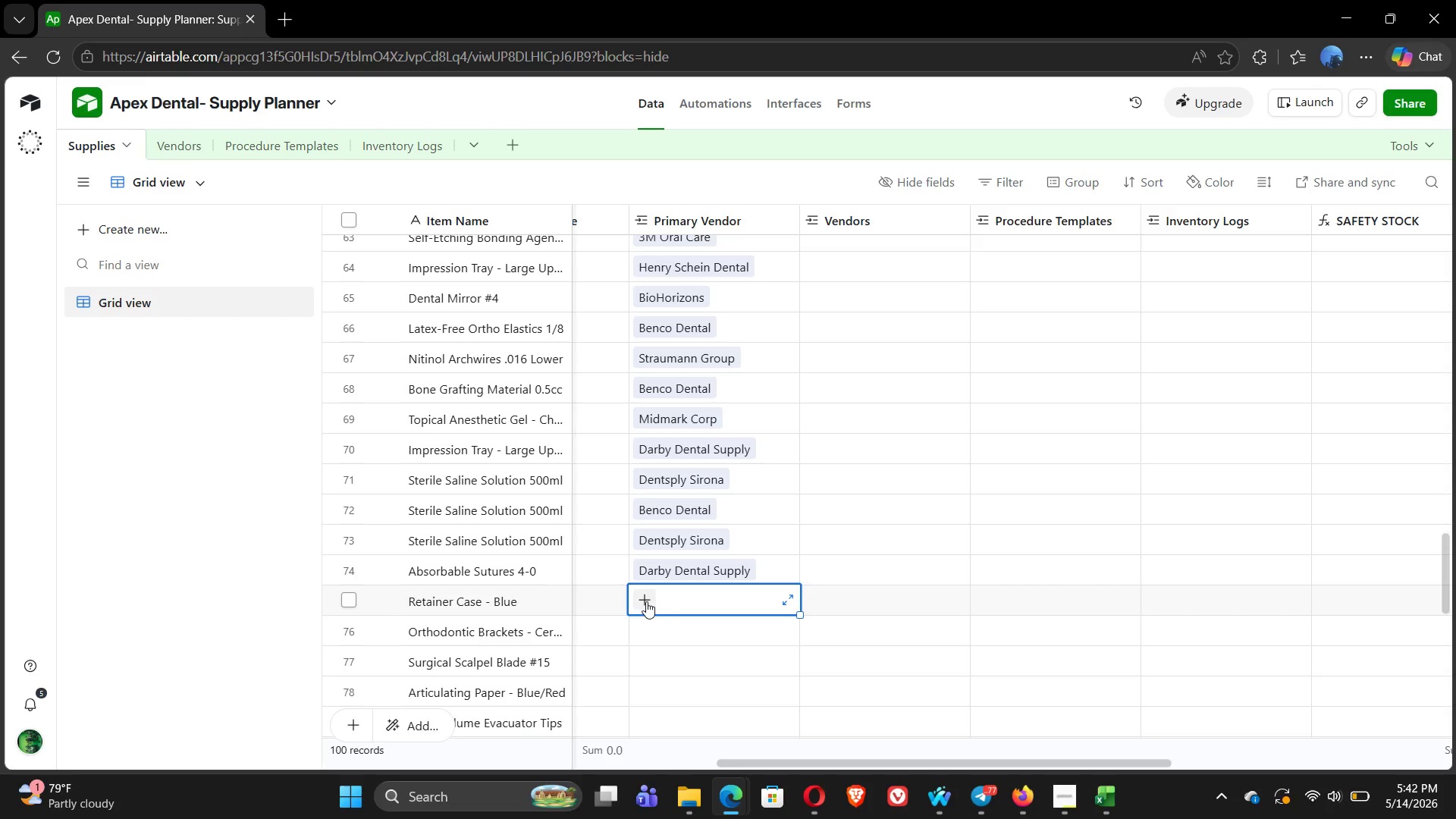 
left_click([646, 601])
 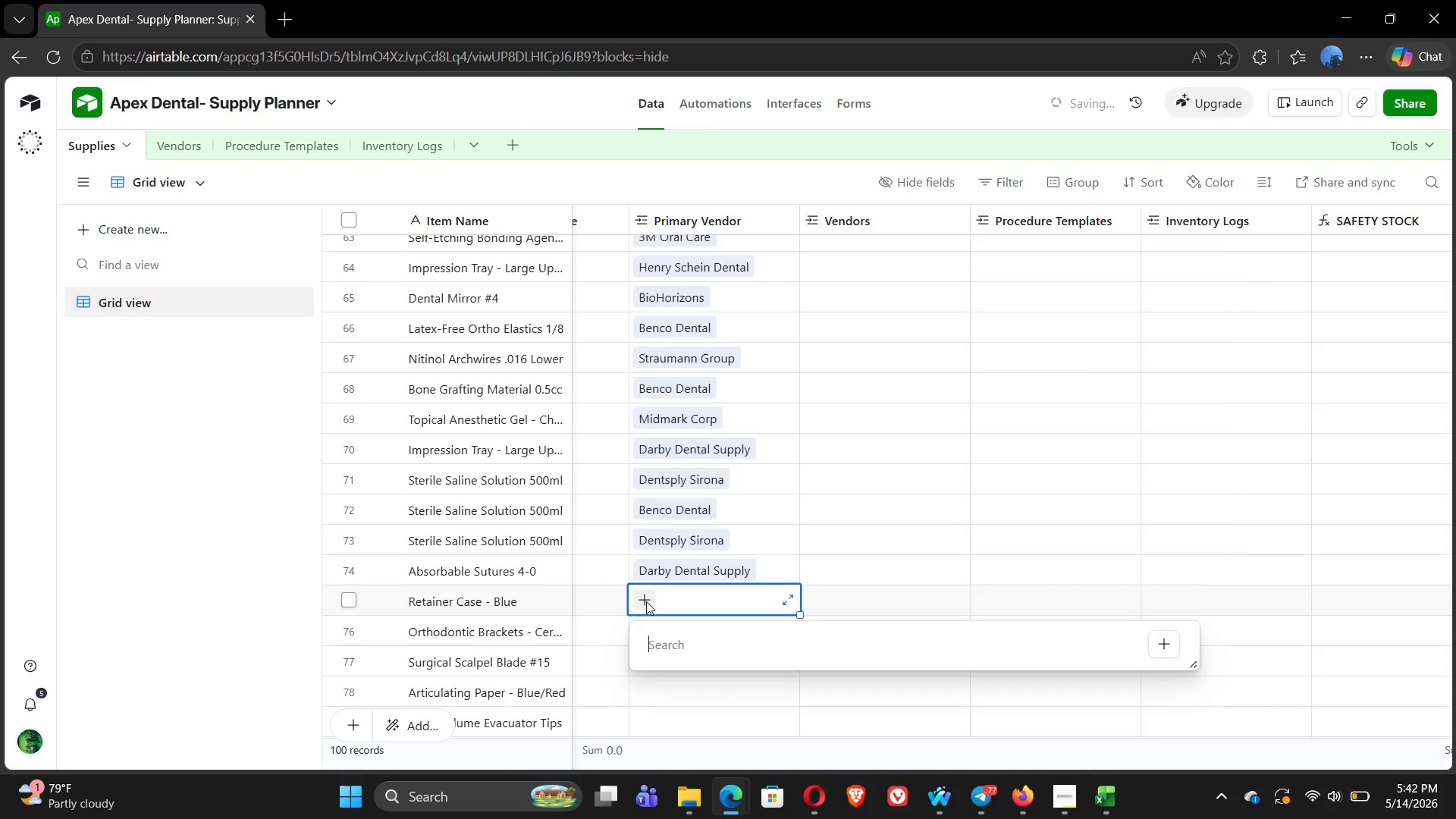 
type(MID)
 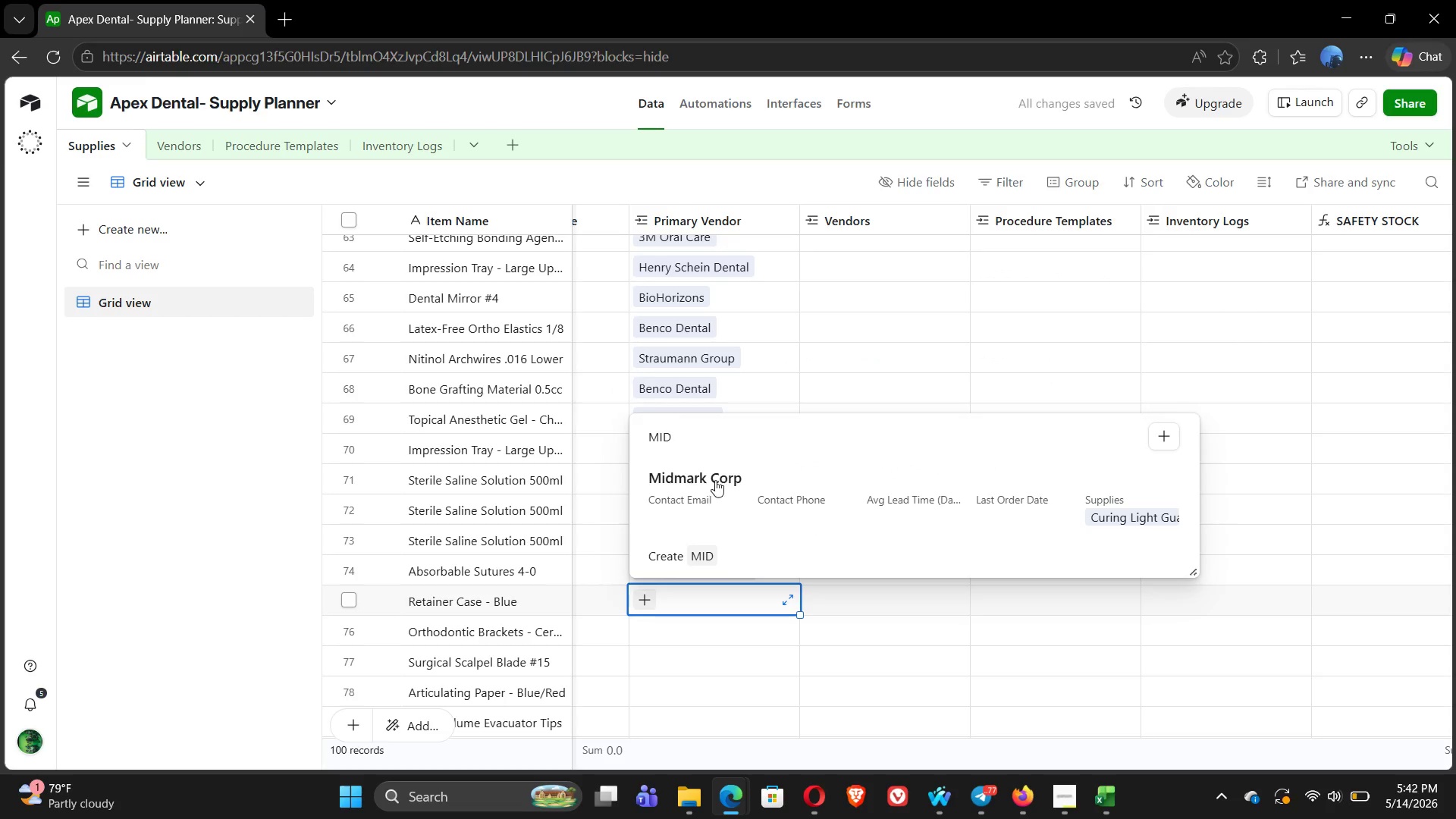 
left_click([720, 475])
 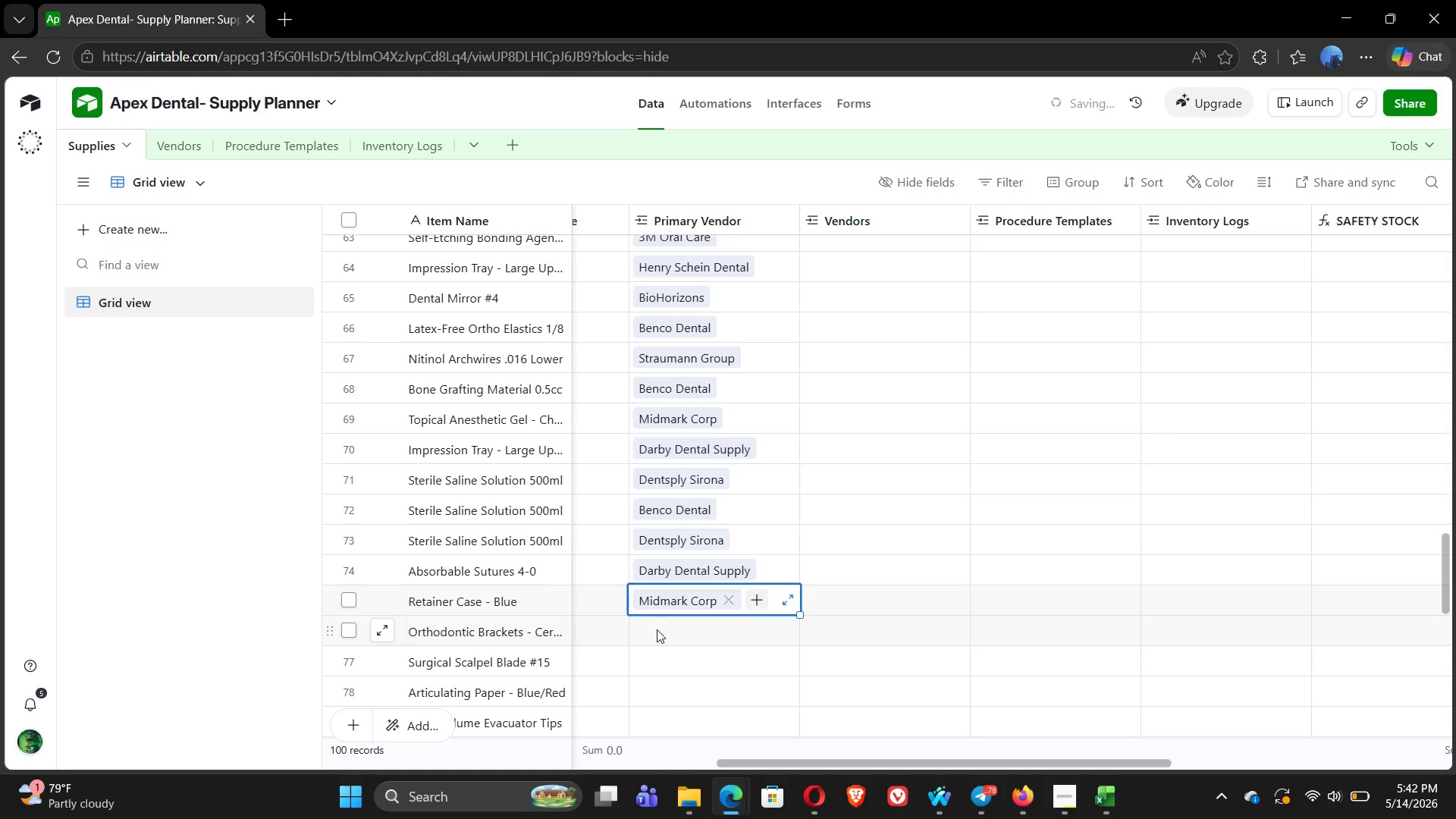 
left_click([656, 629])
 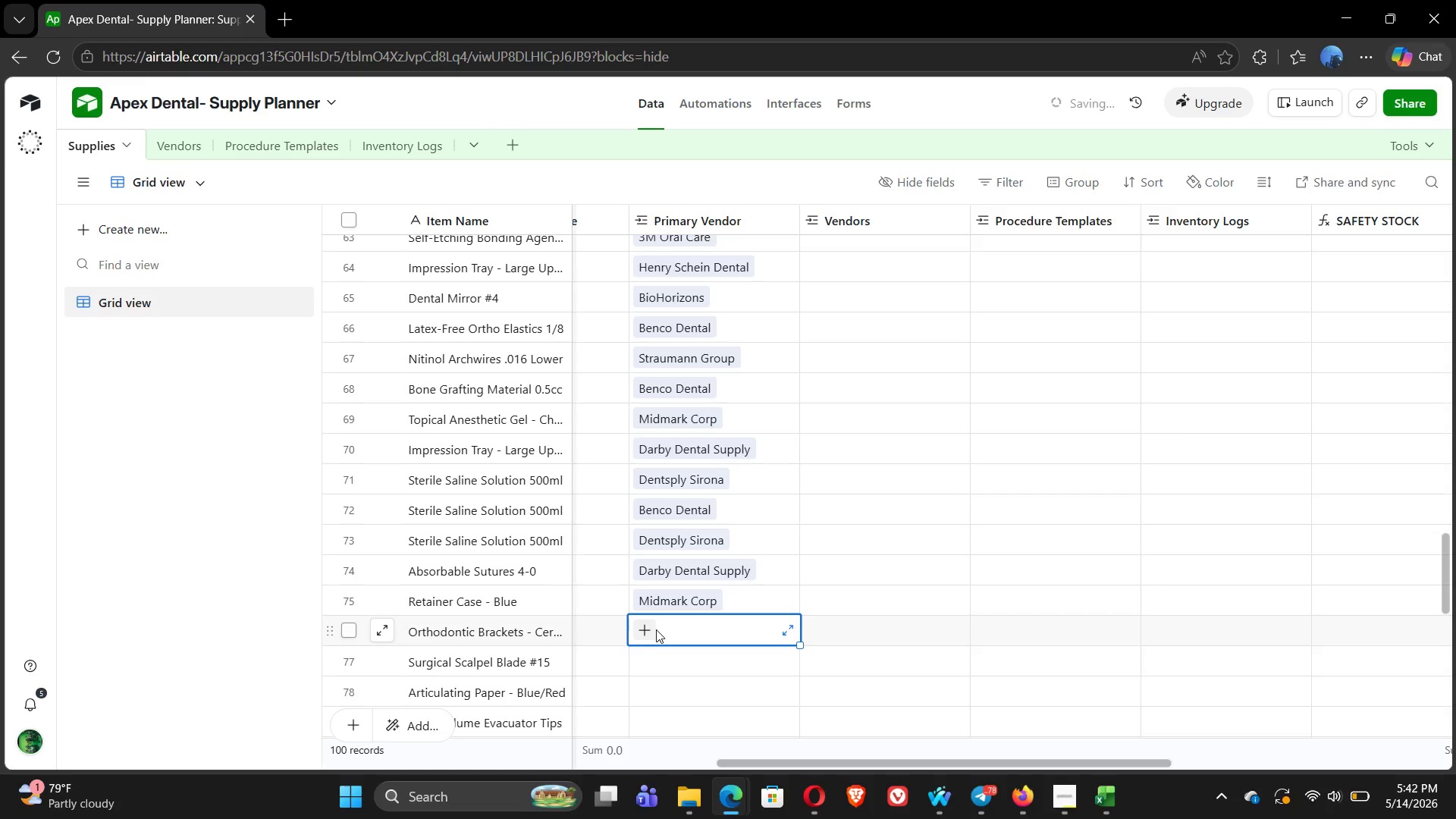 
left_click([642, 629])
 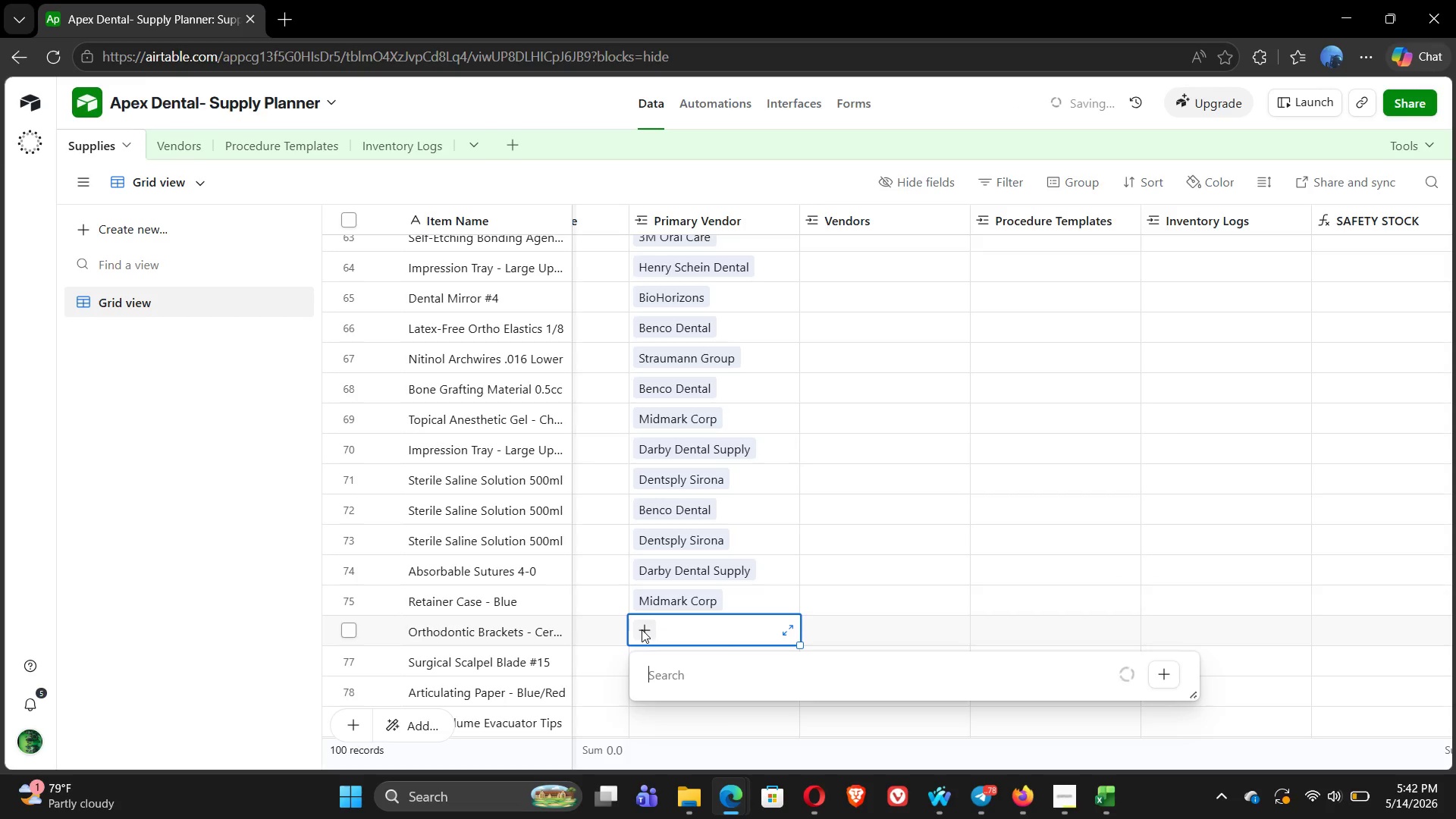 
hold_key(key=AltLeft, duration=0.5)
 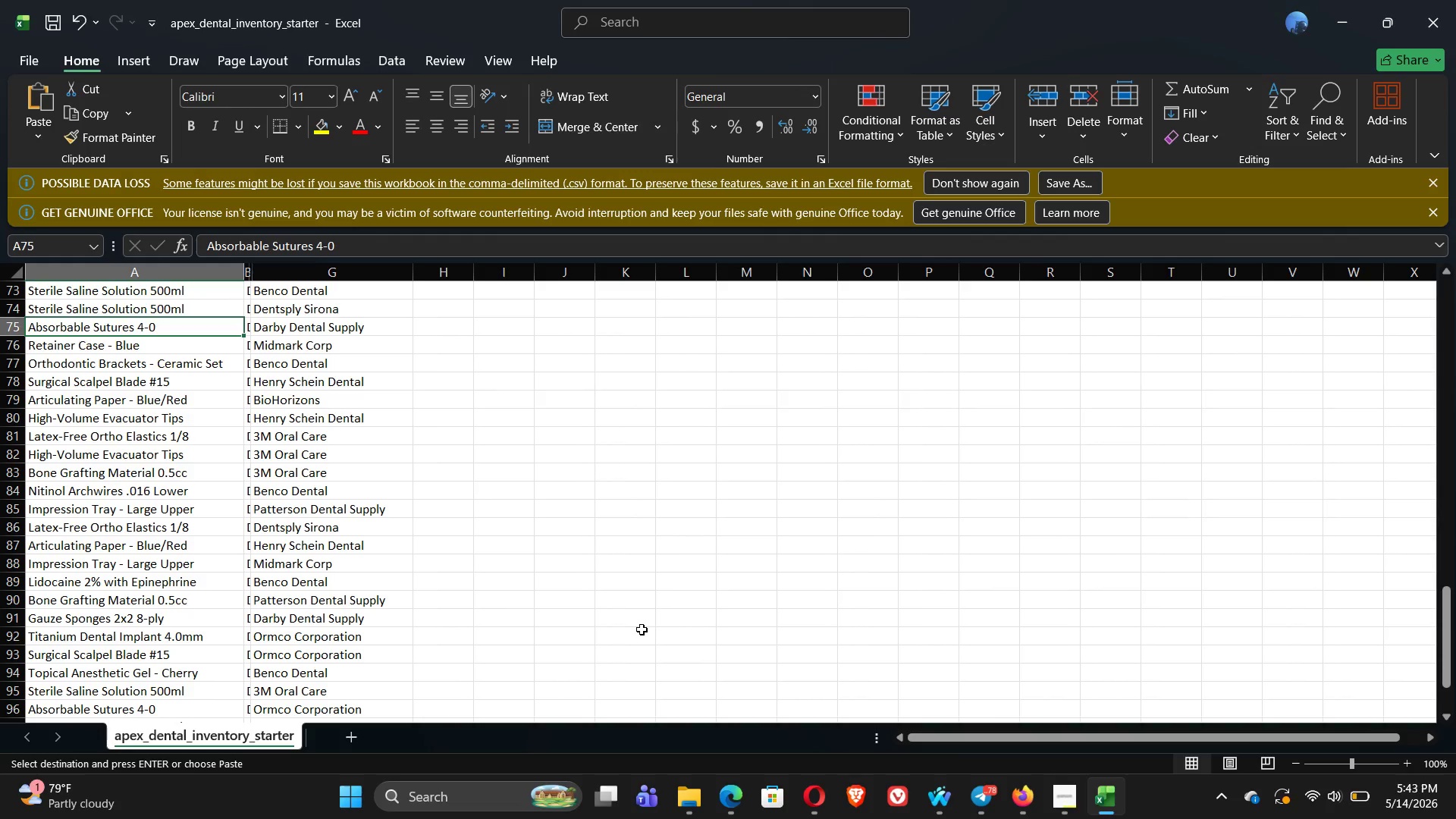 
key(Tab)
key(Tab)
type(BEN)
 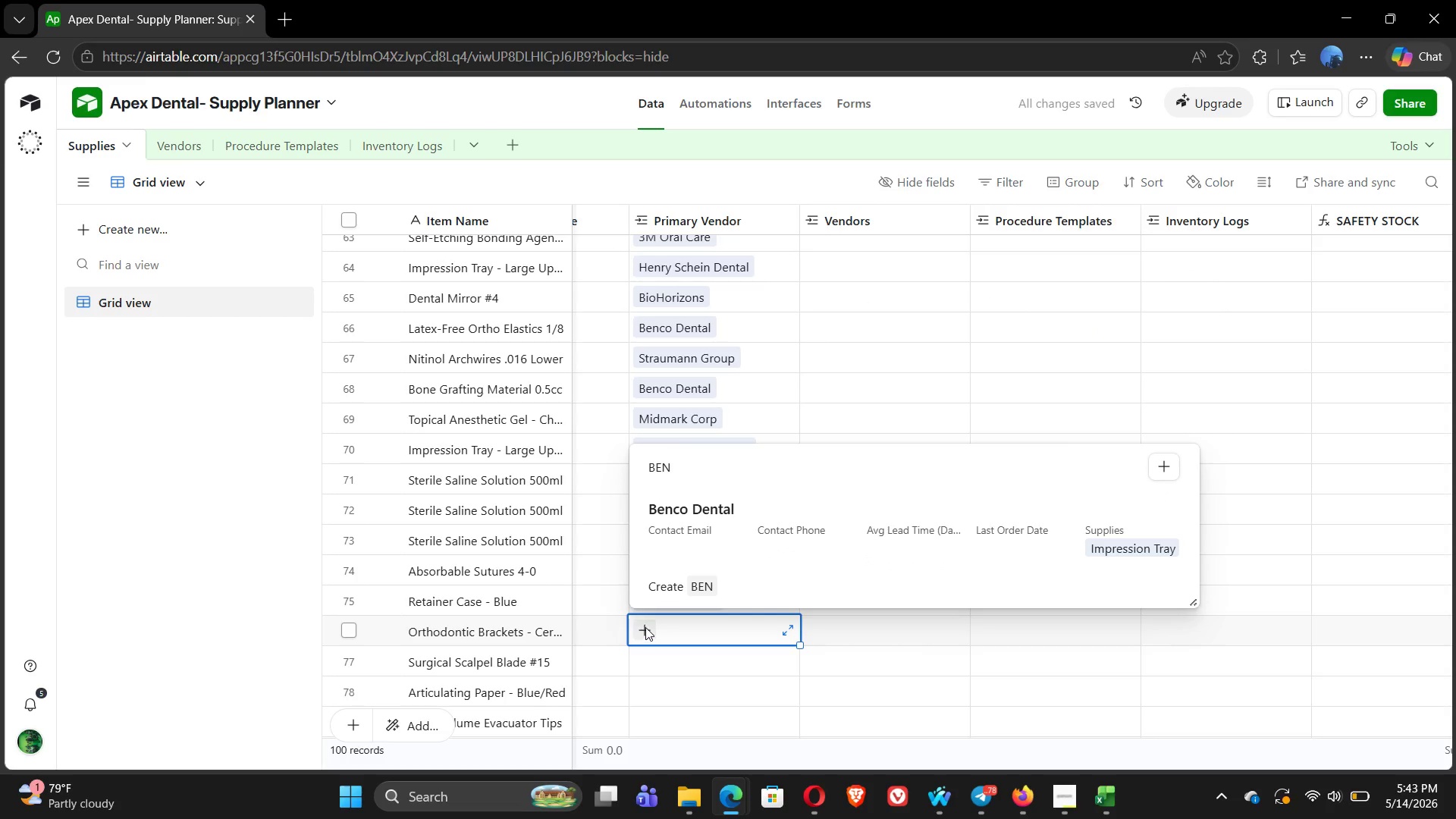 
hold_key(key=AltLeft, duration=0.34)
 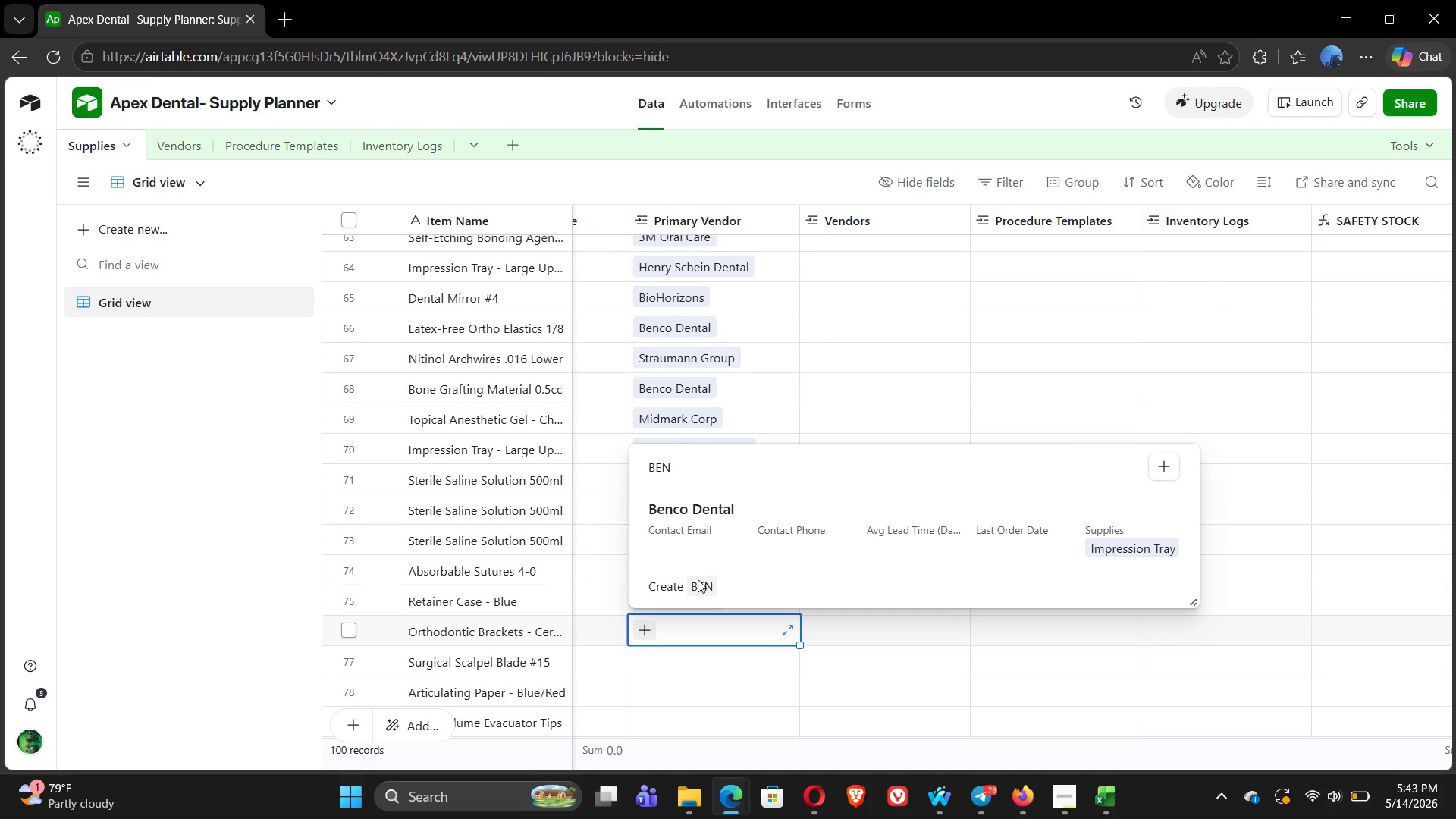 
left_click([723, 525])
 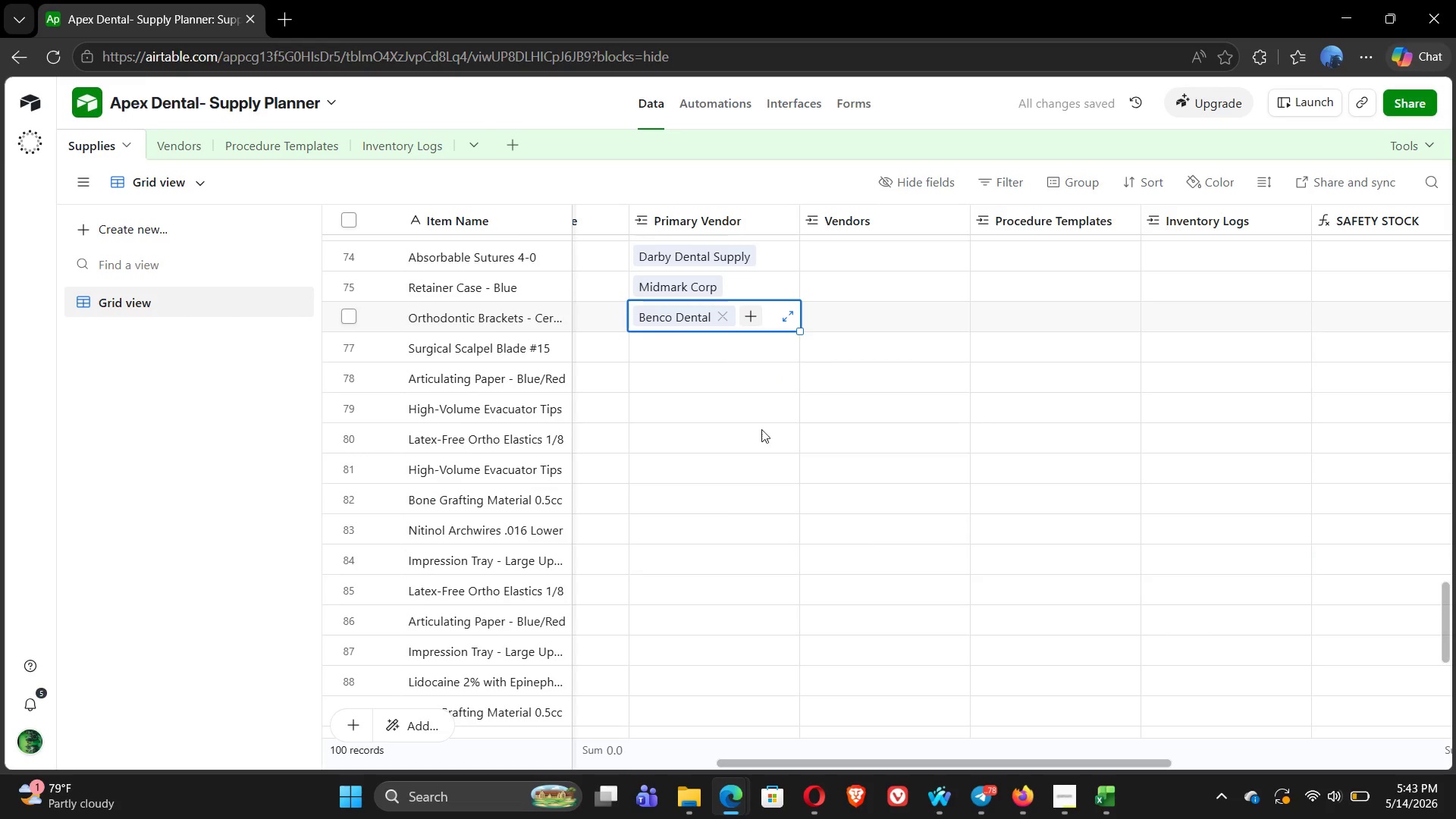 
left_click([647, 357])
 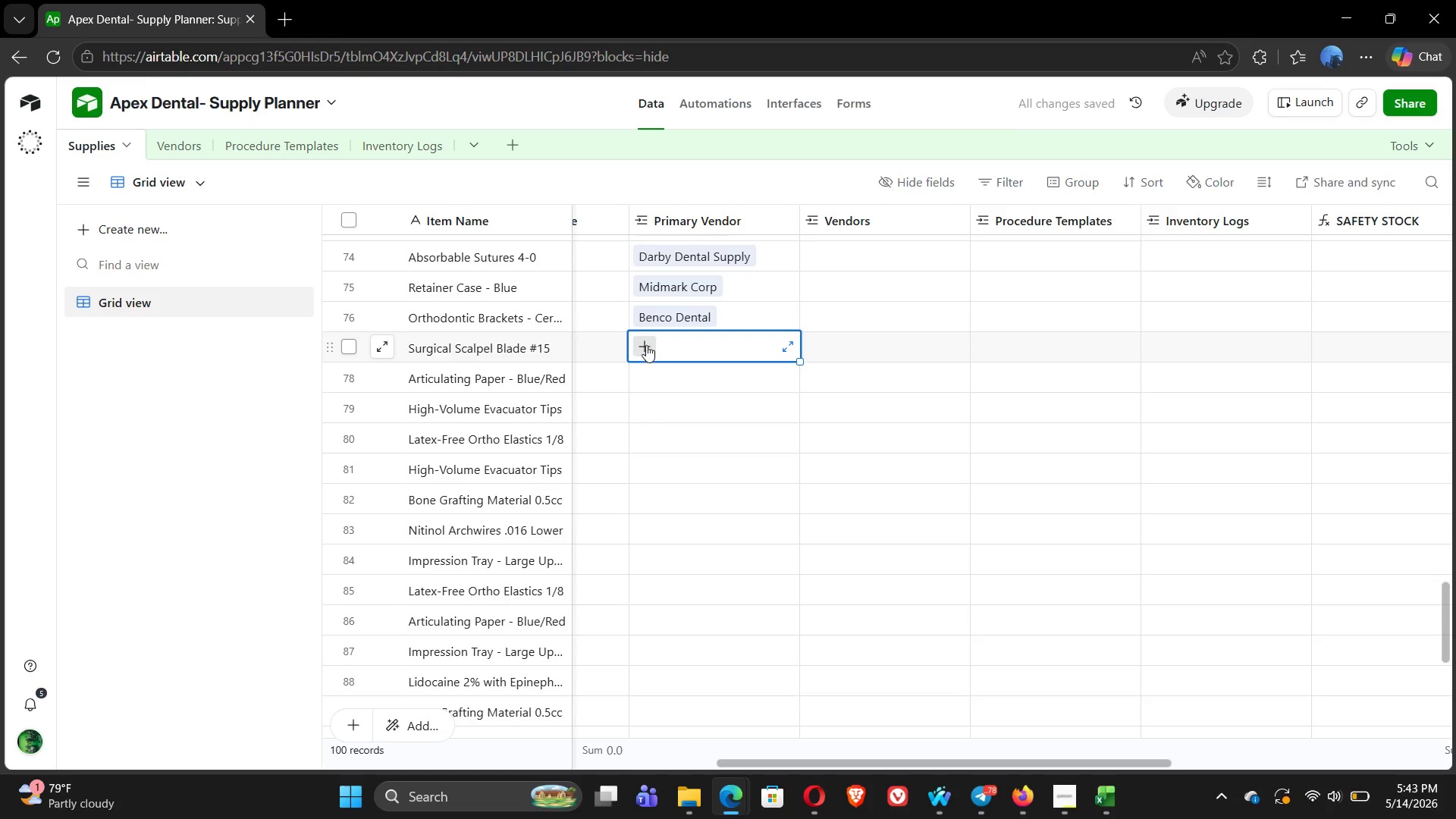 
left_click([644, 343])
 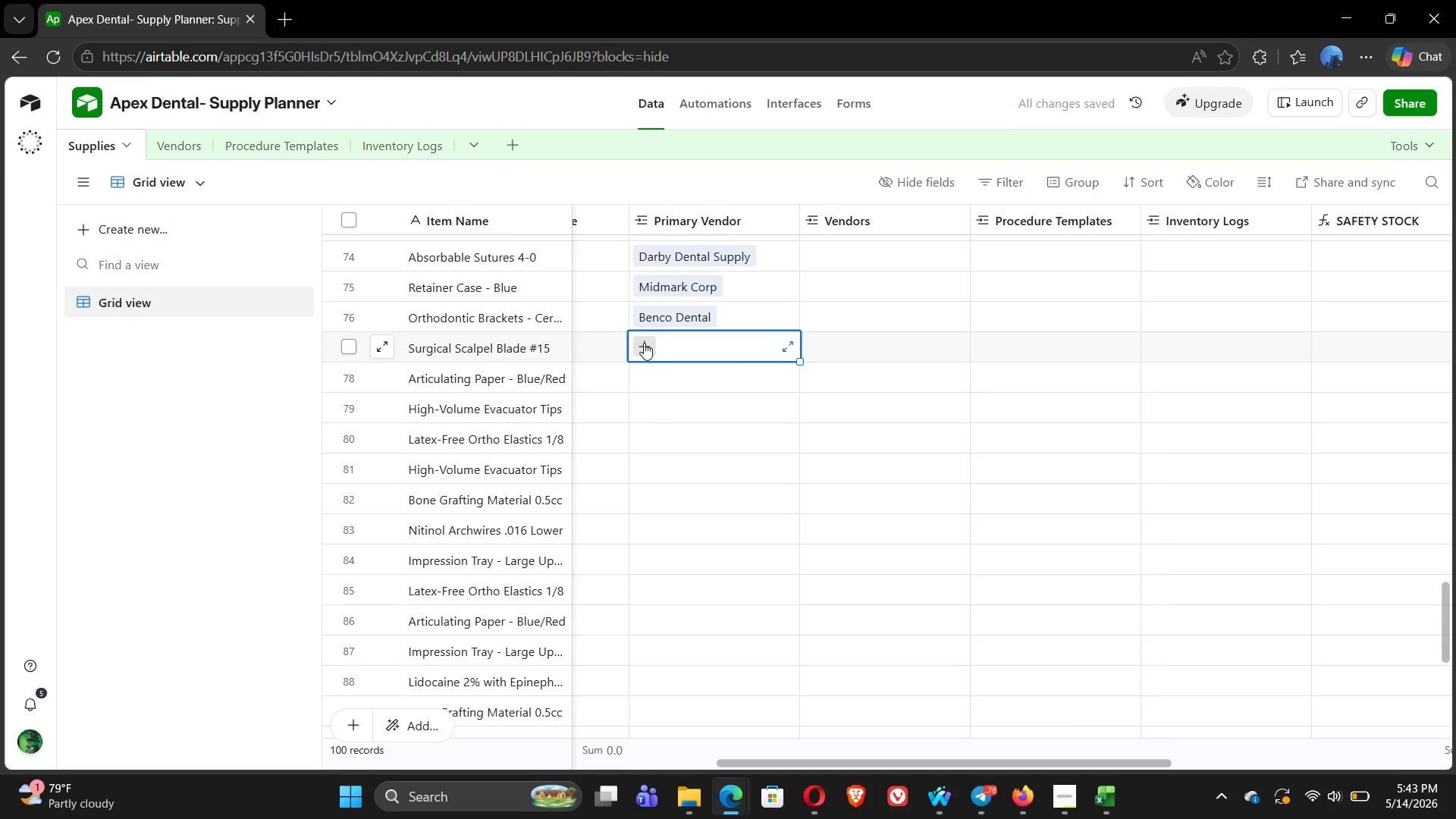 
hold_key(key=AltLeft, duration=0.44)
 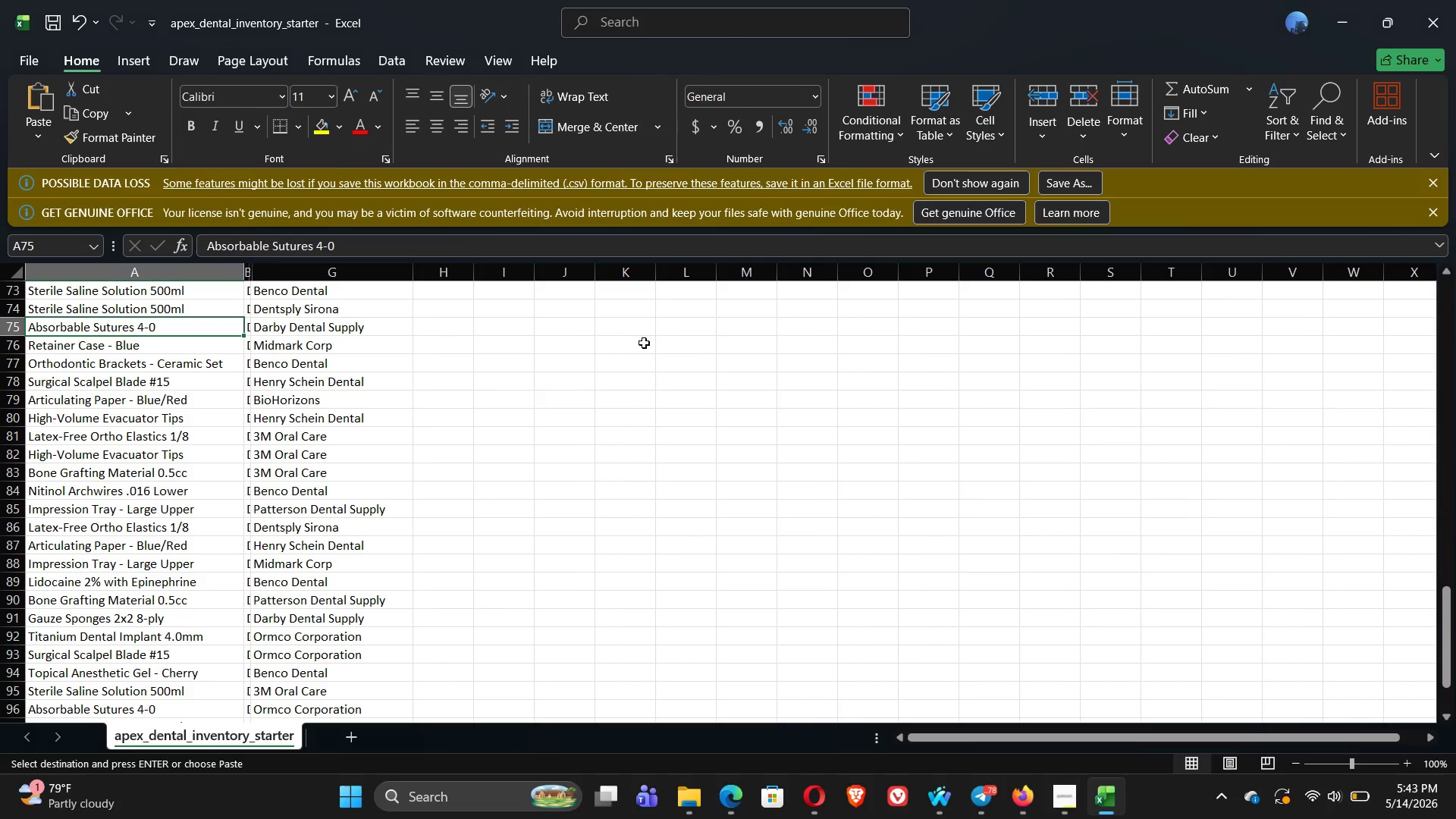 
key(Tab)
key(Tab)
type(HEN)
 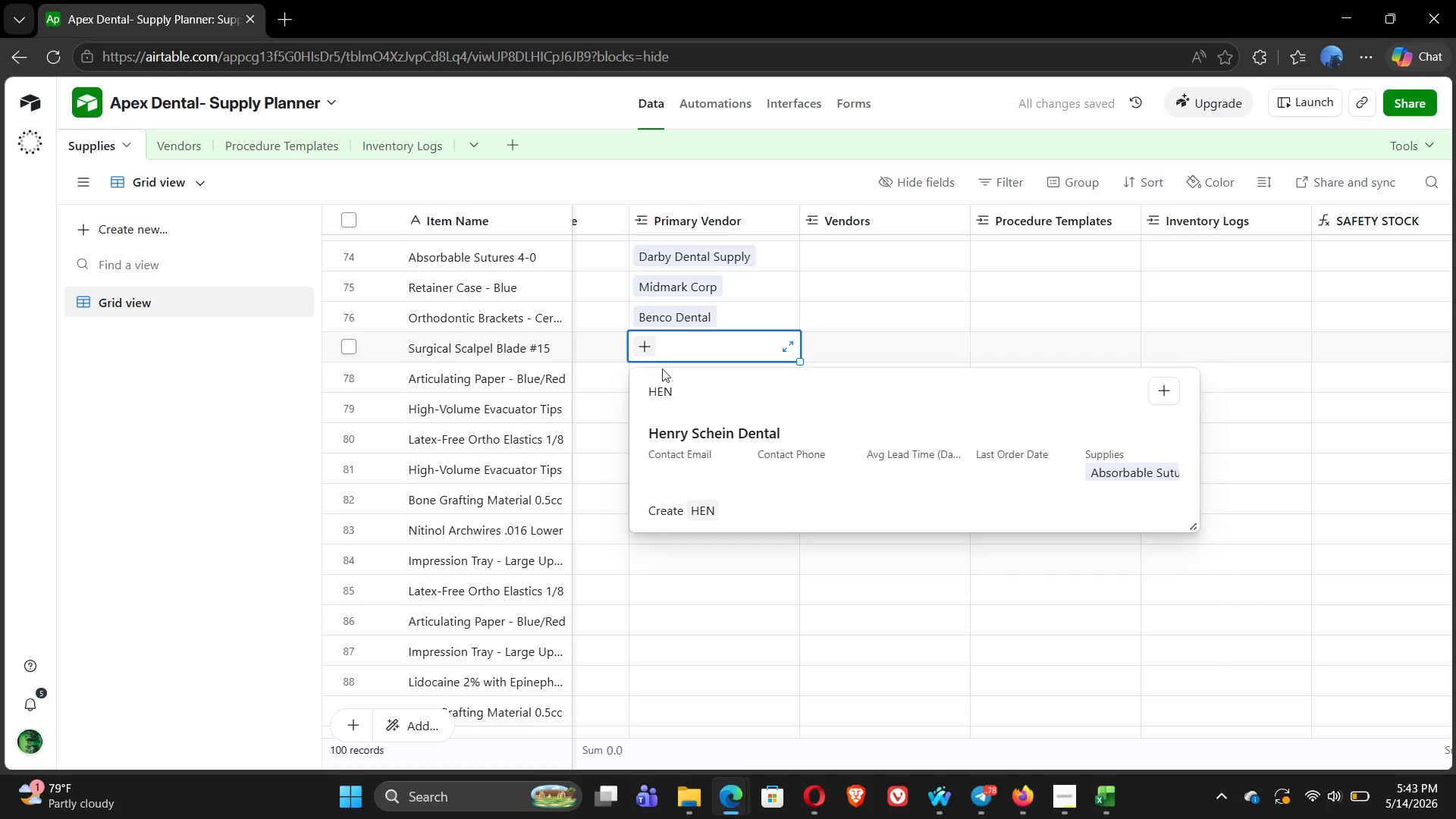 
hold_key(key=AltLeft, duration=0.36)
 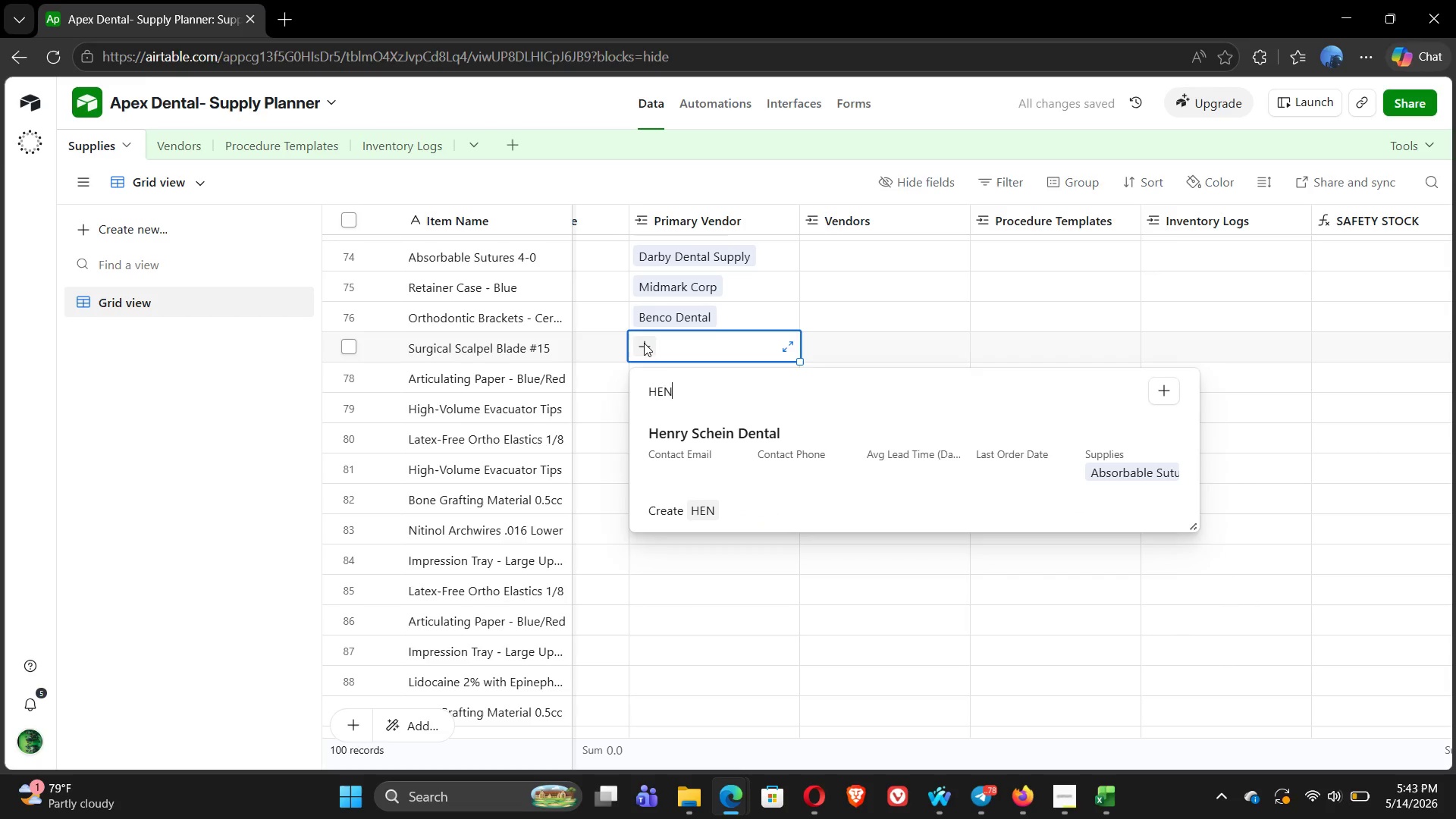 
left_click([701, 441])
 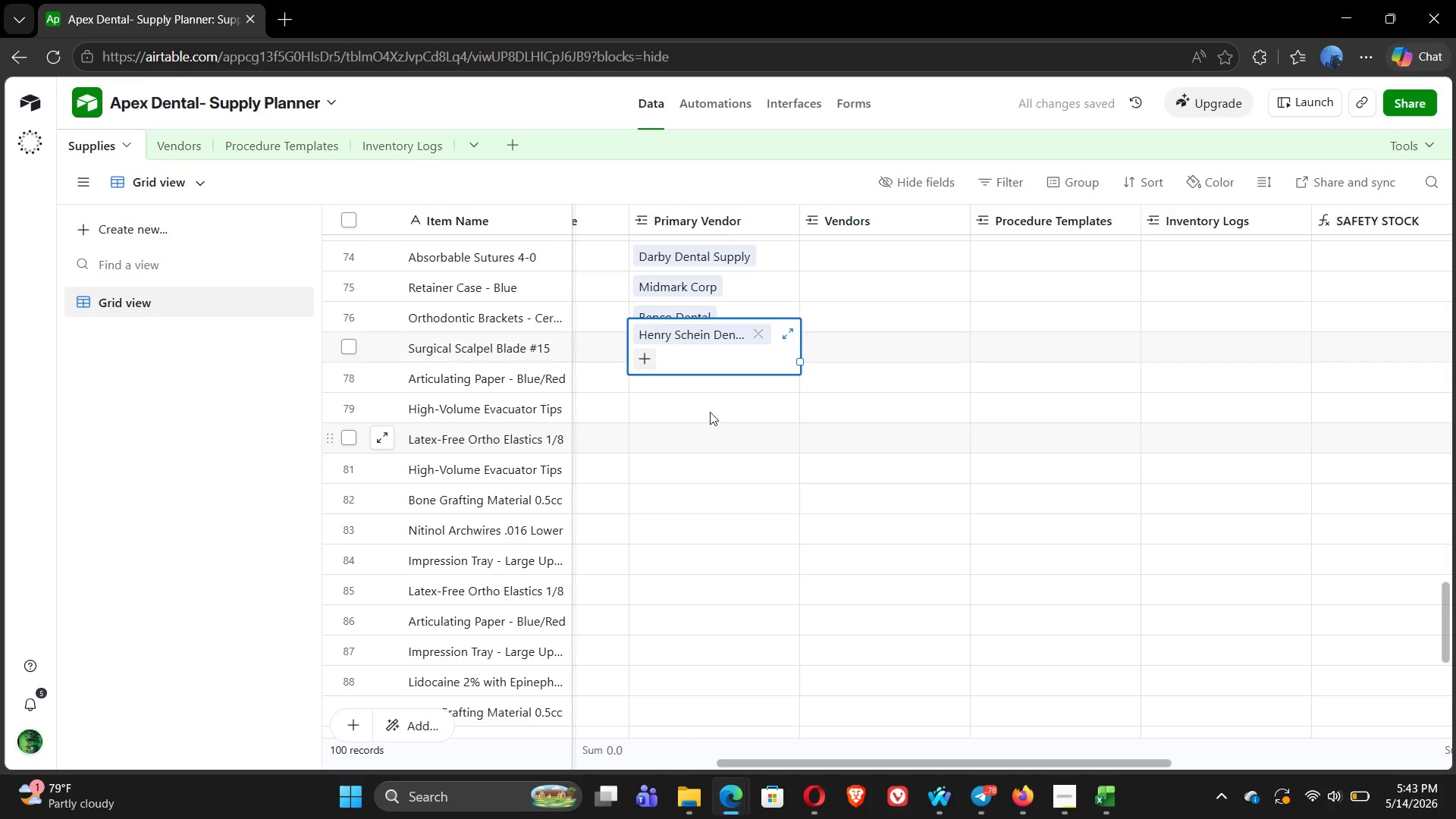 
left_click([689, 384])
 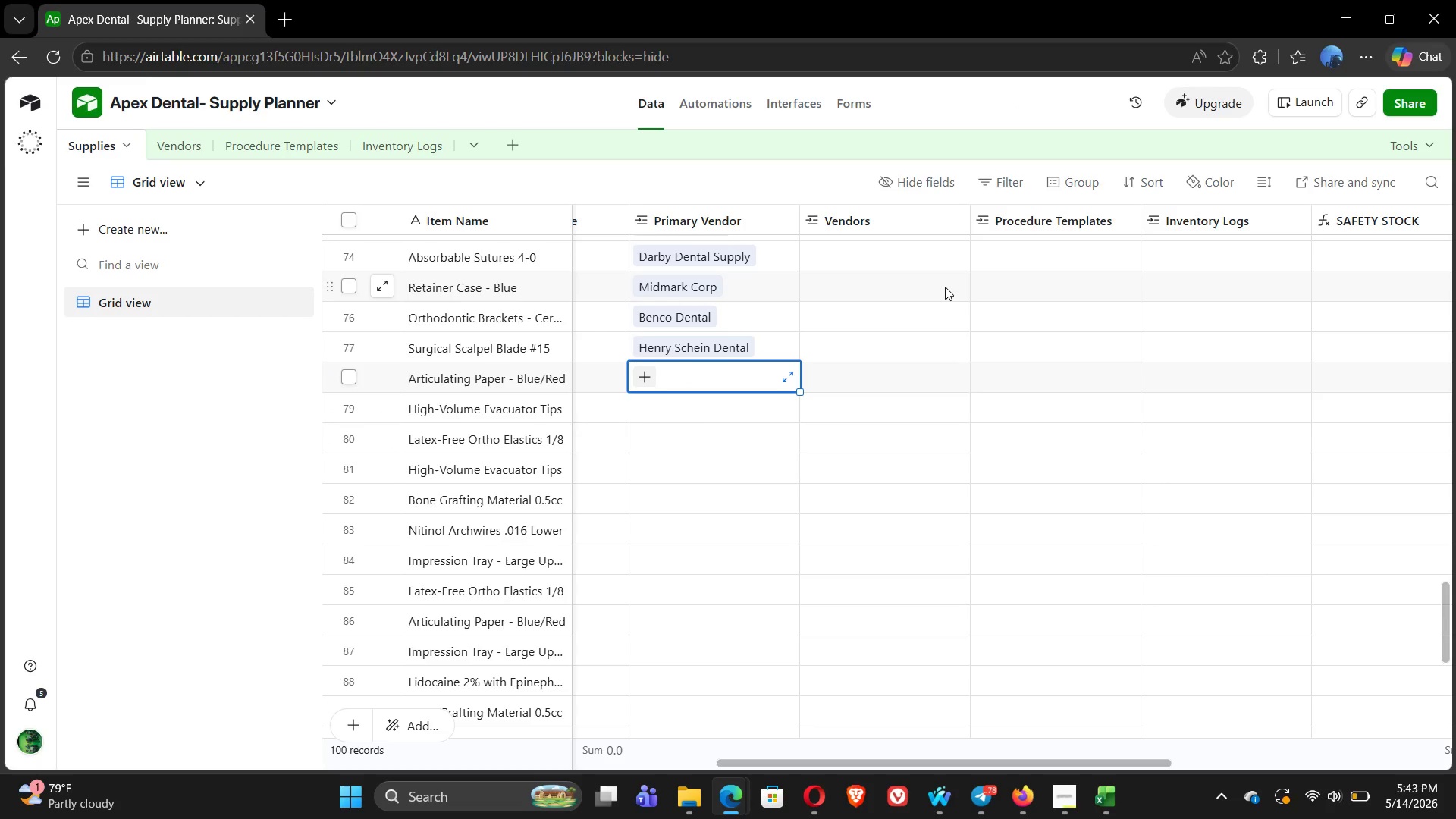 
wait(9.34)
 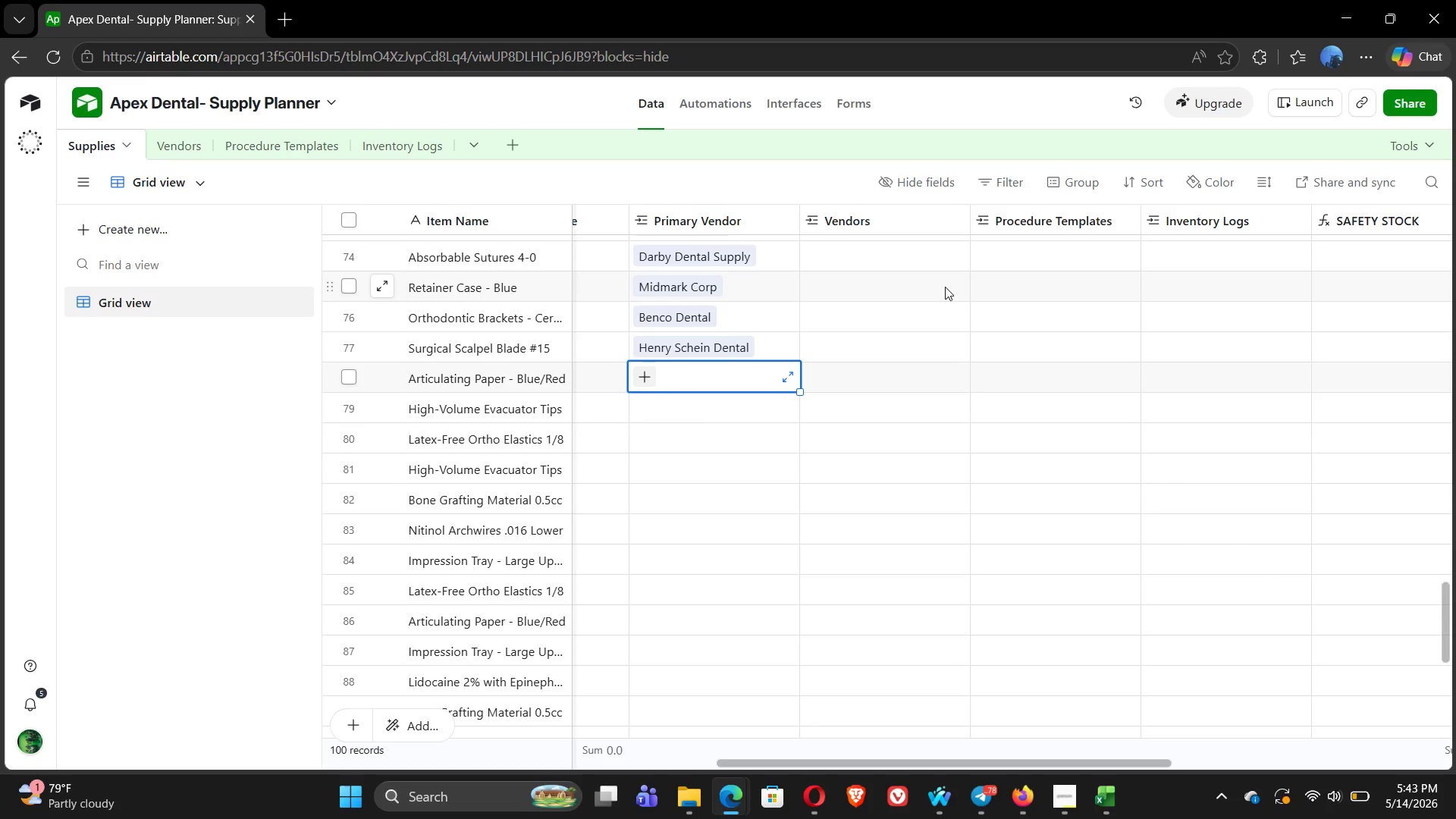 
key(Alt+Tab)
 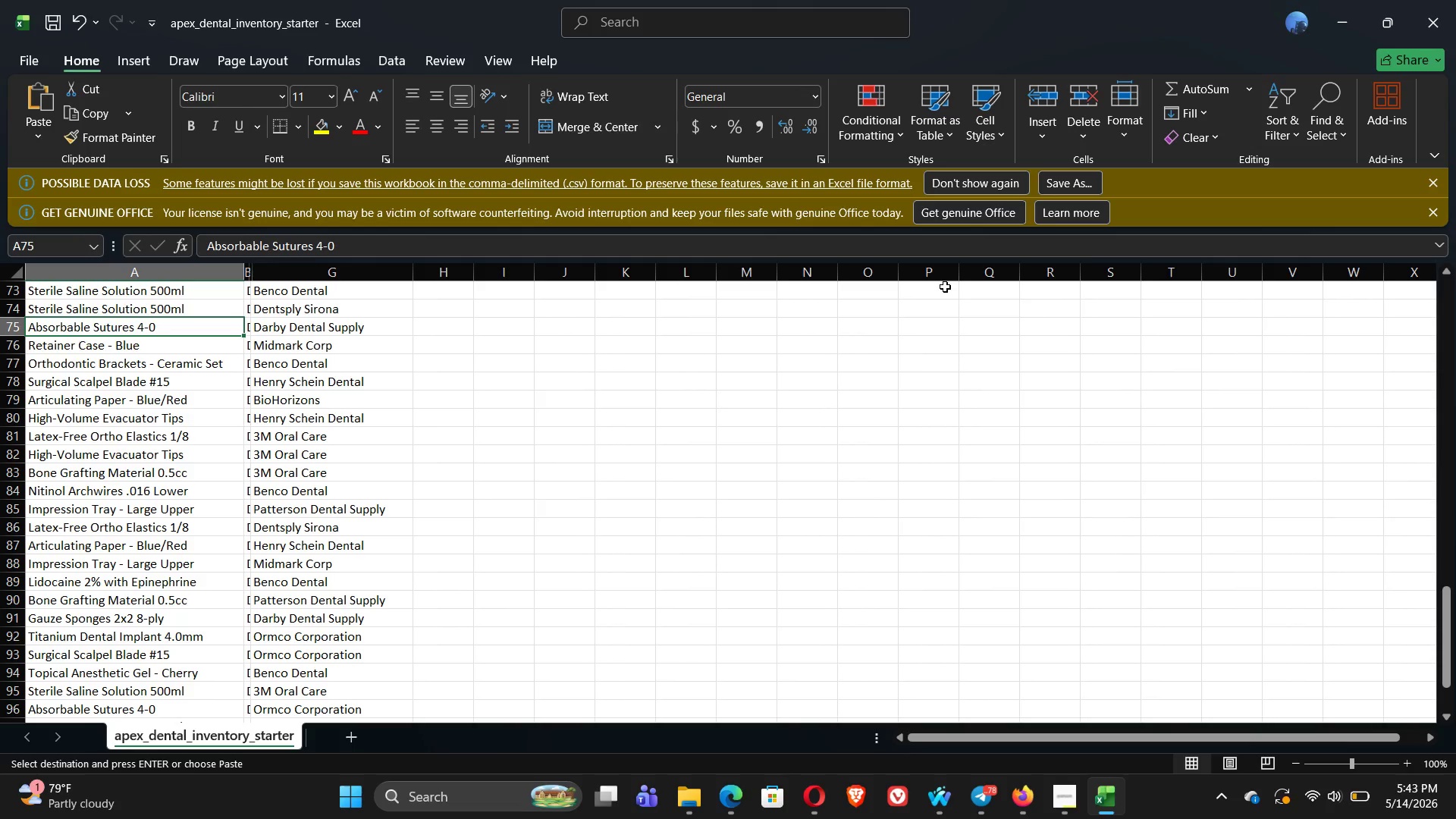 
key(Alt+Tab)
 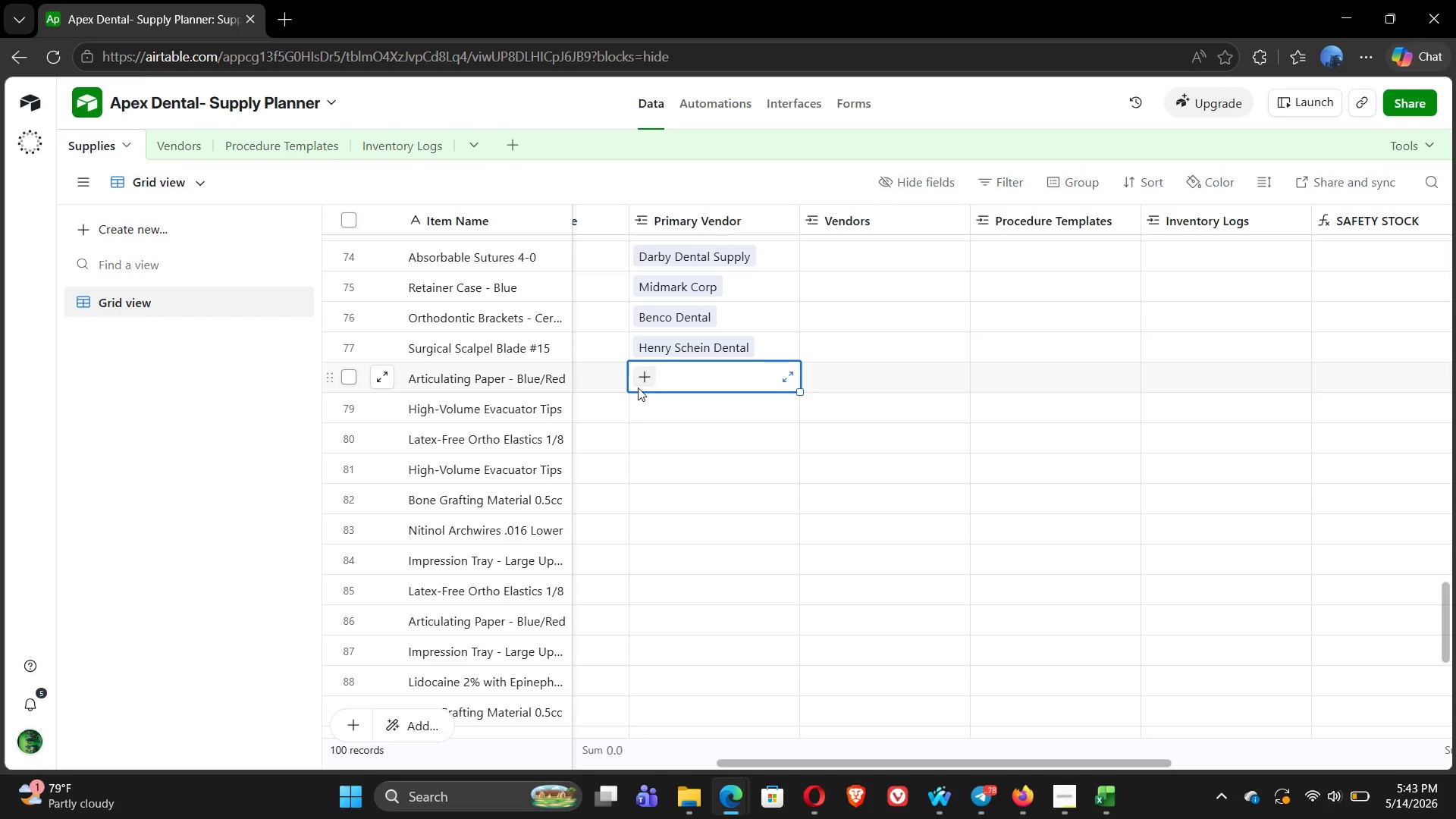 
left_click([648, 385])
 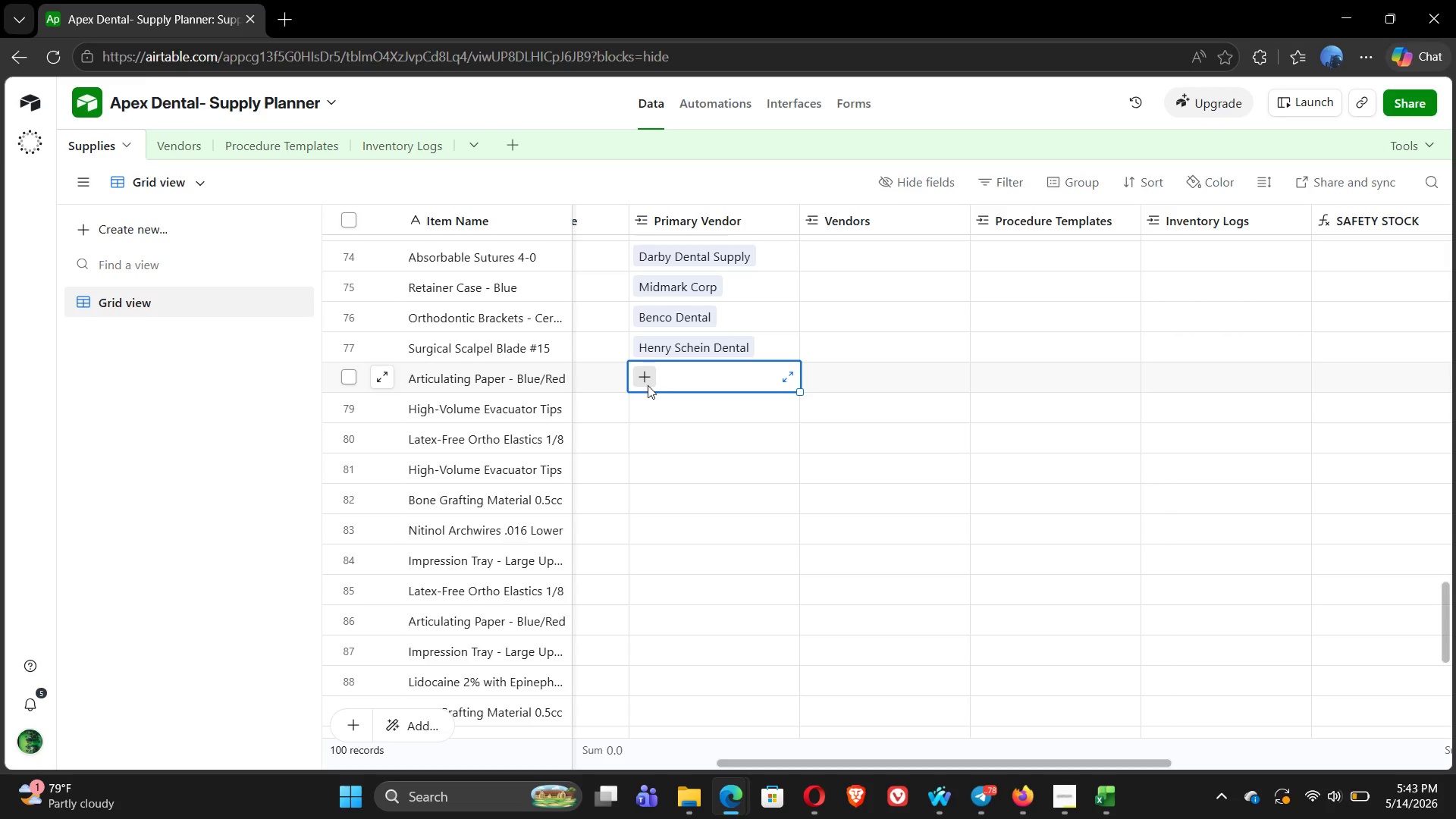 
type(BIO)
 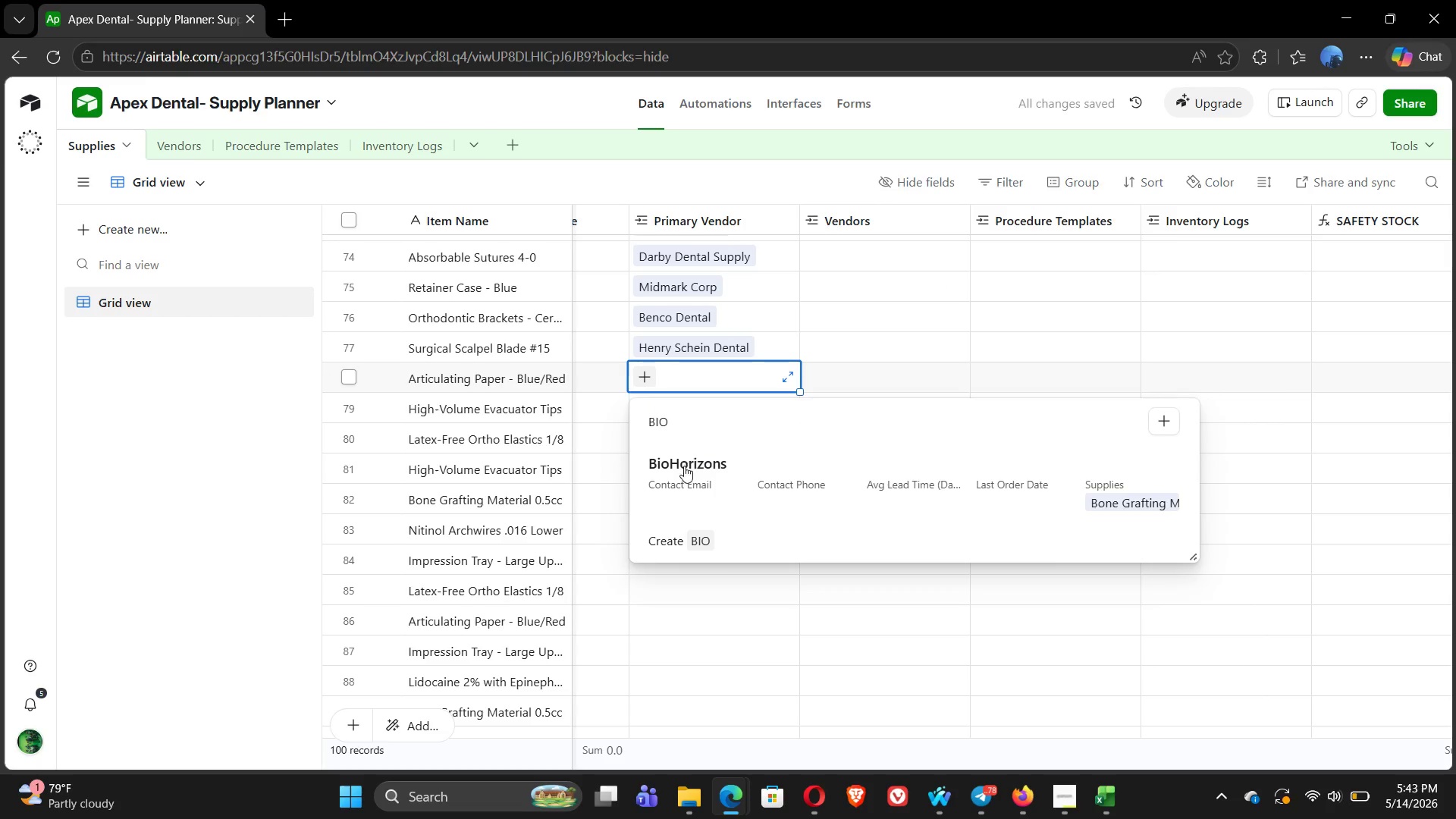 
left_click([685, 470])
 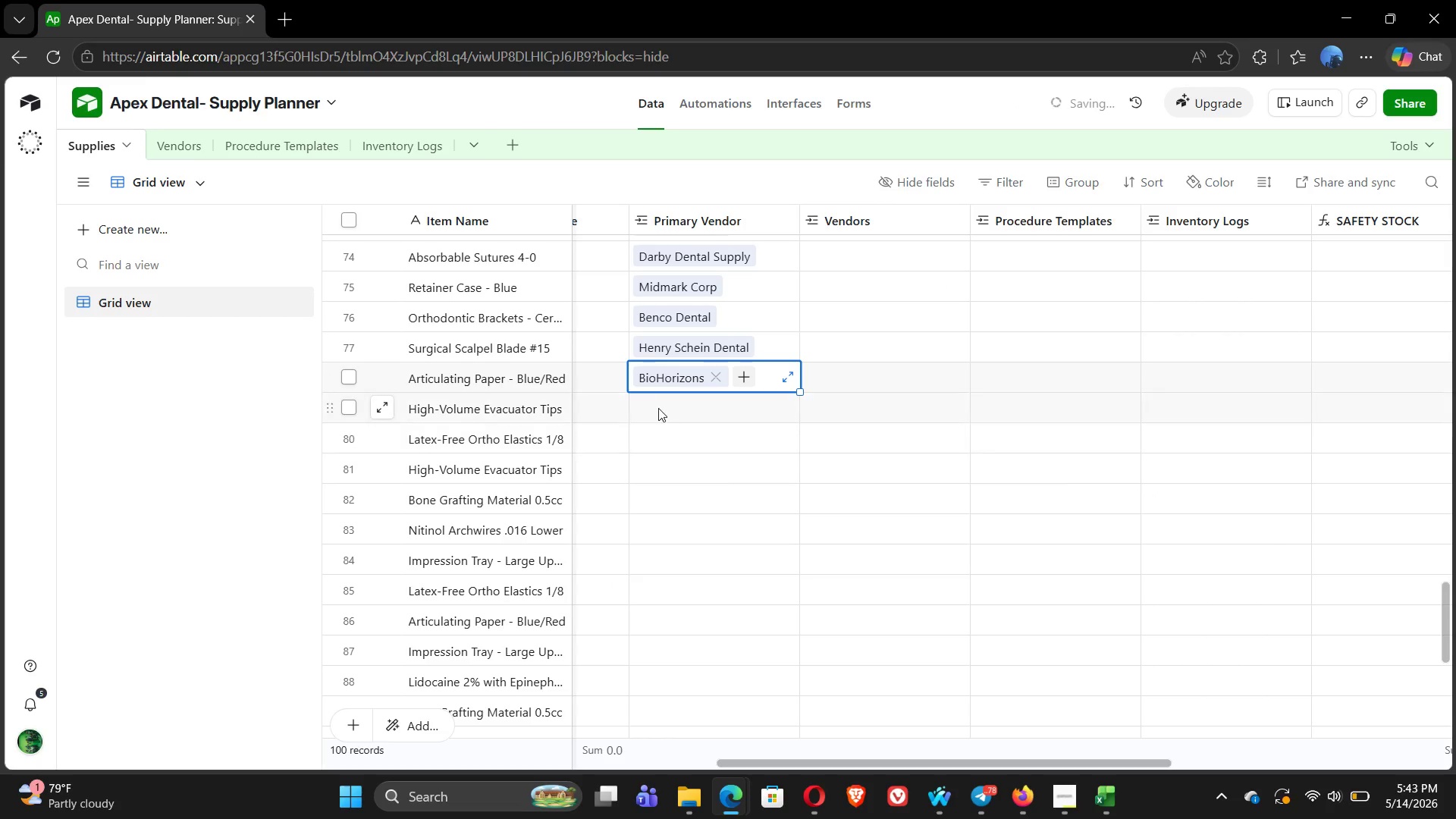 
left_click([656, 406])
 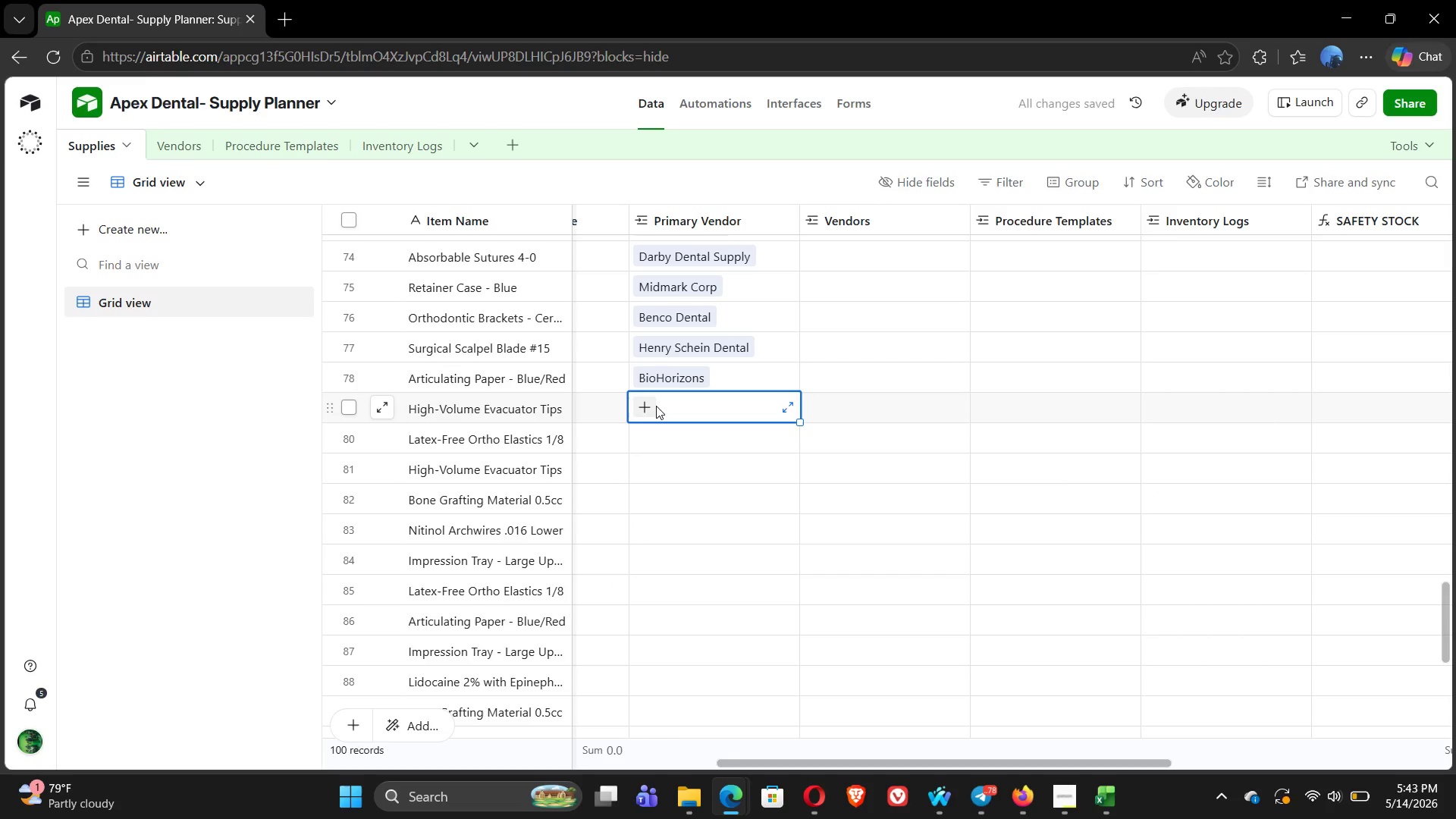 
key(Alt+Tab)
 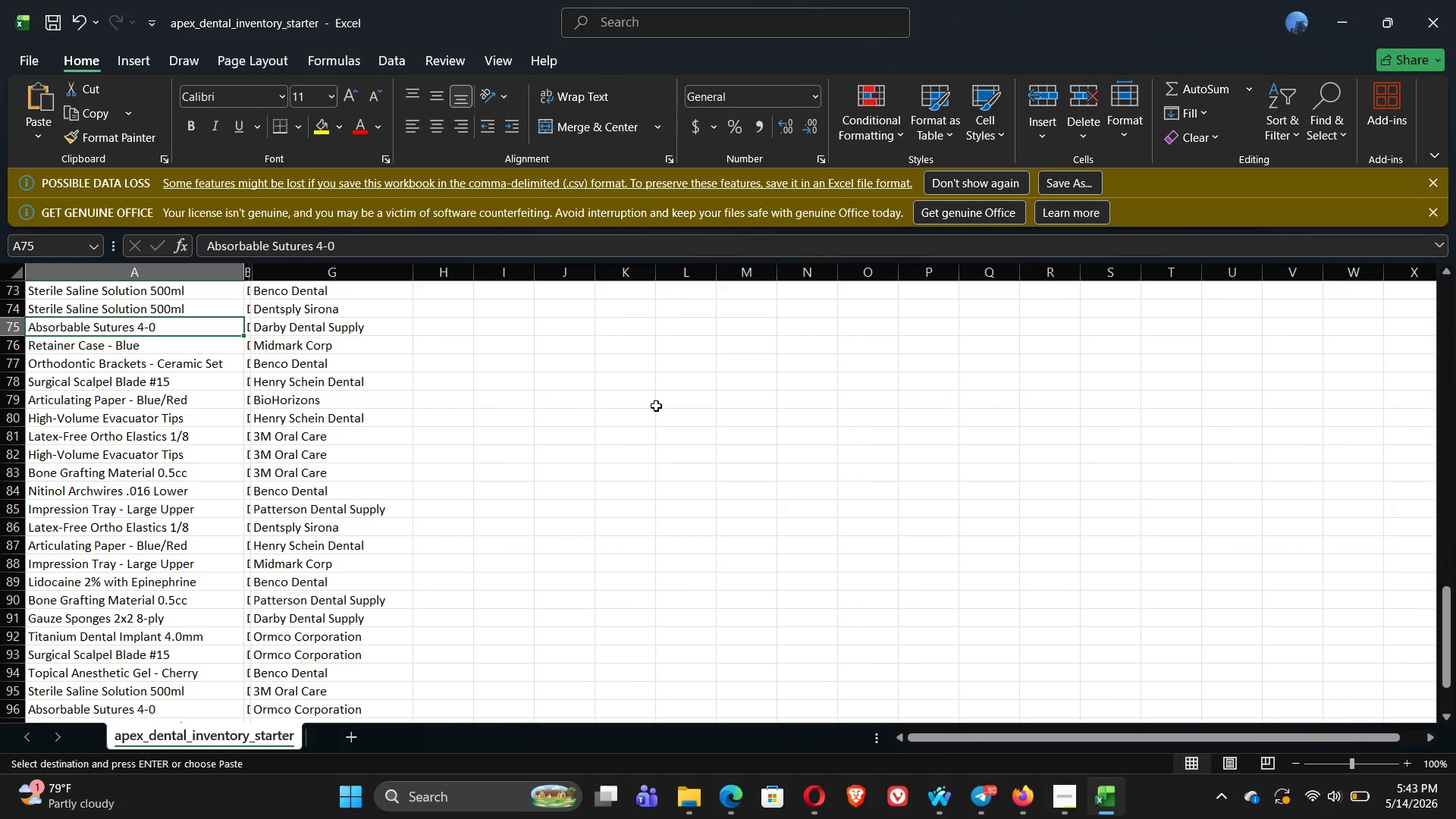 
key(Alt+Tab)
 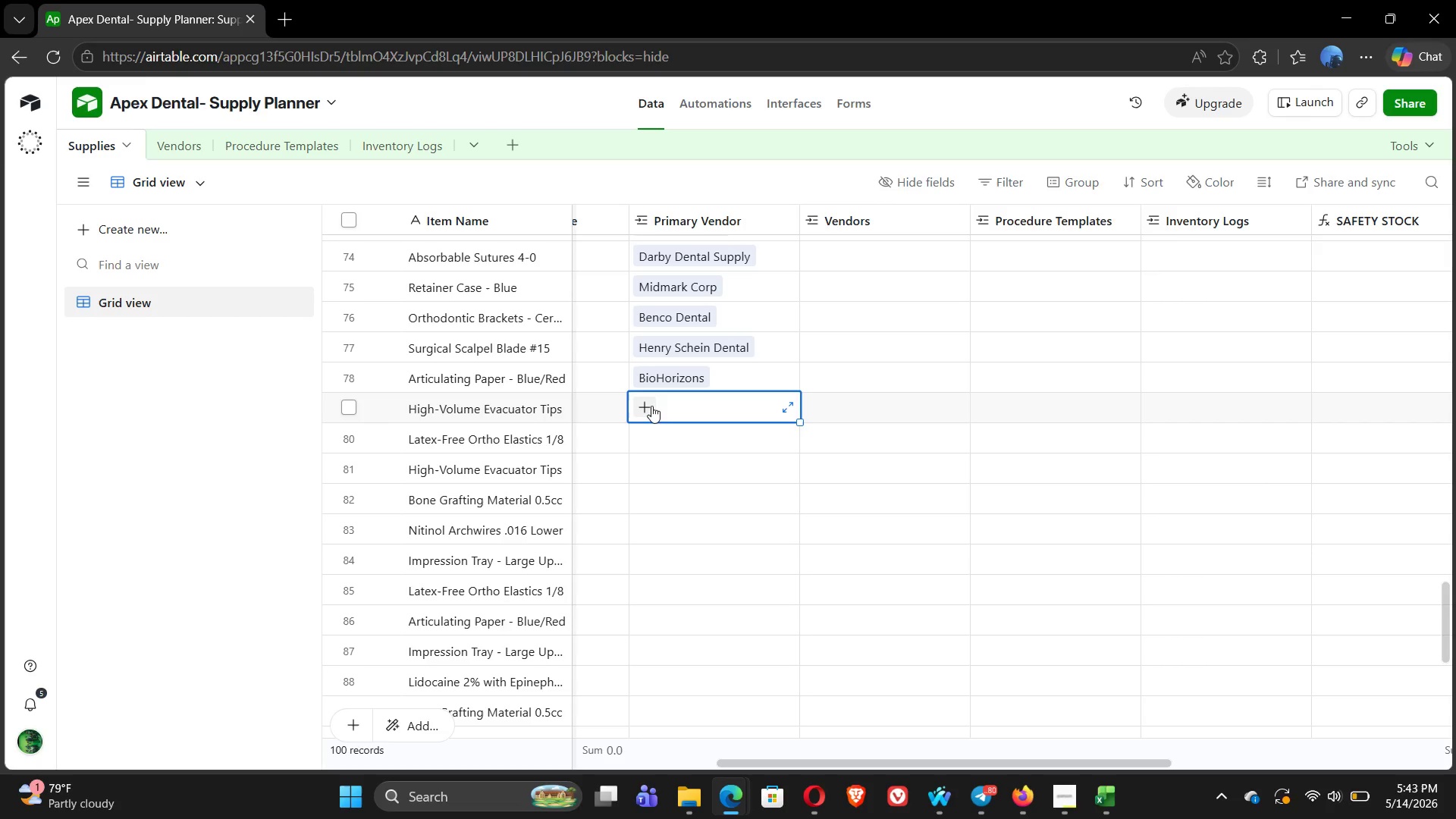 
left_click([646, 407])
 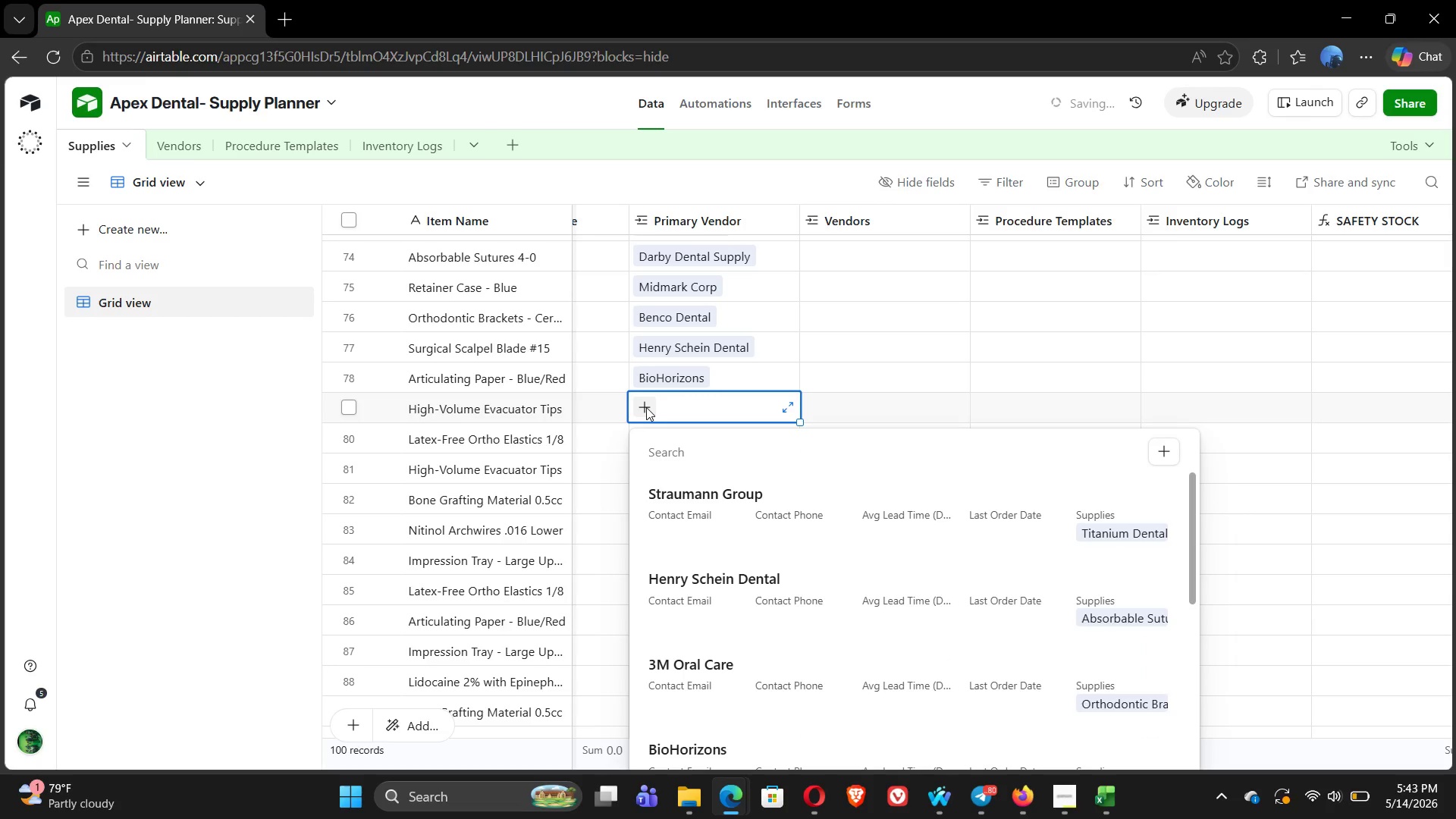 
type(HEN)
 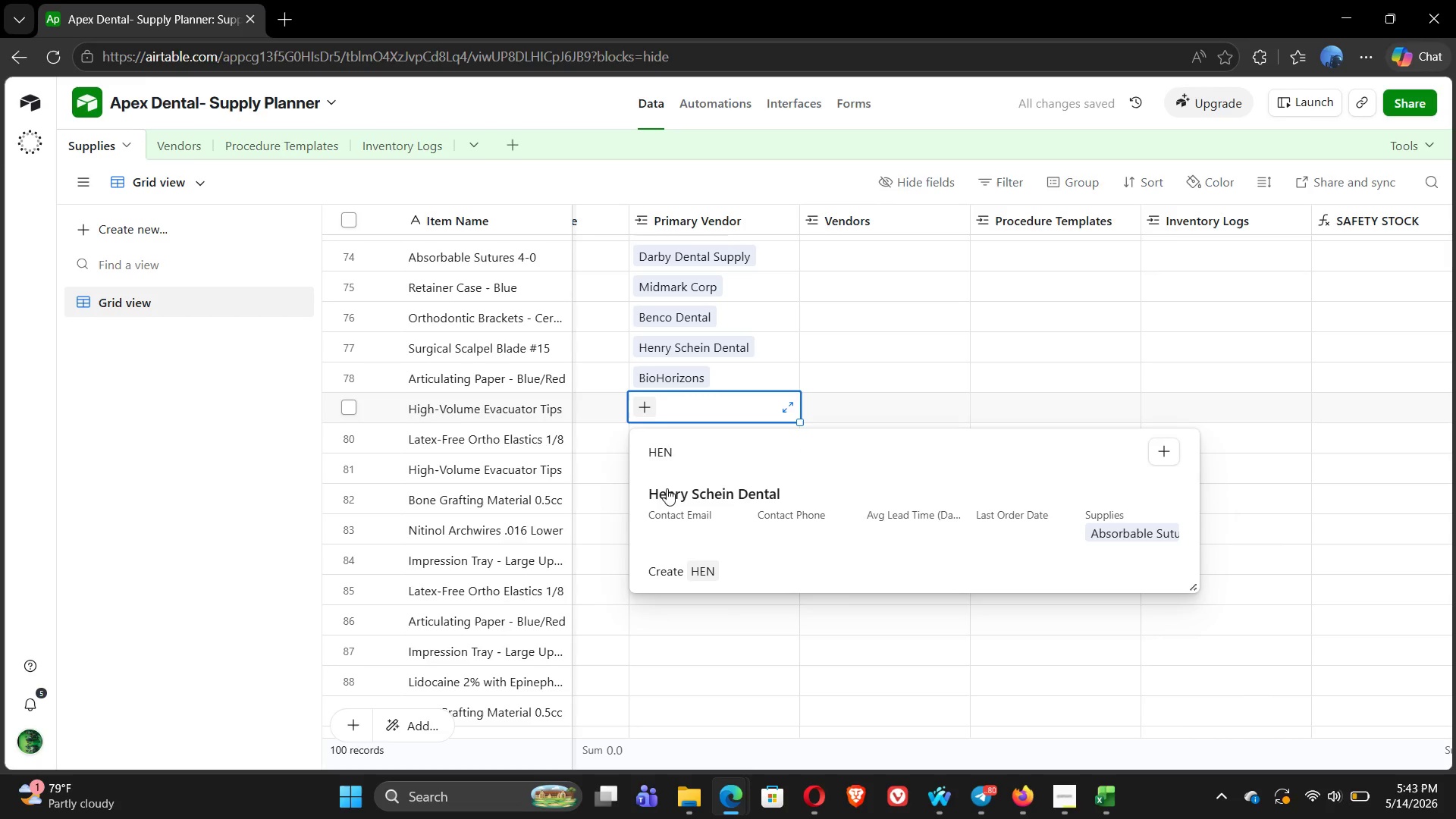 
left_click([686, 495])
 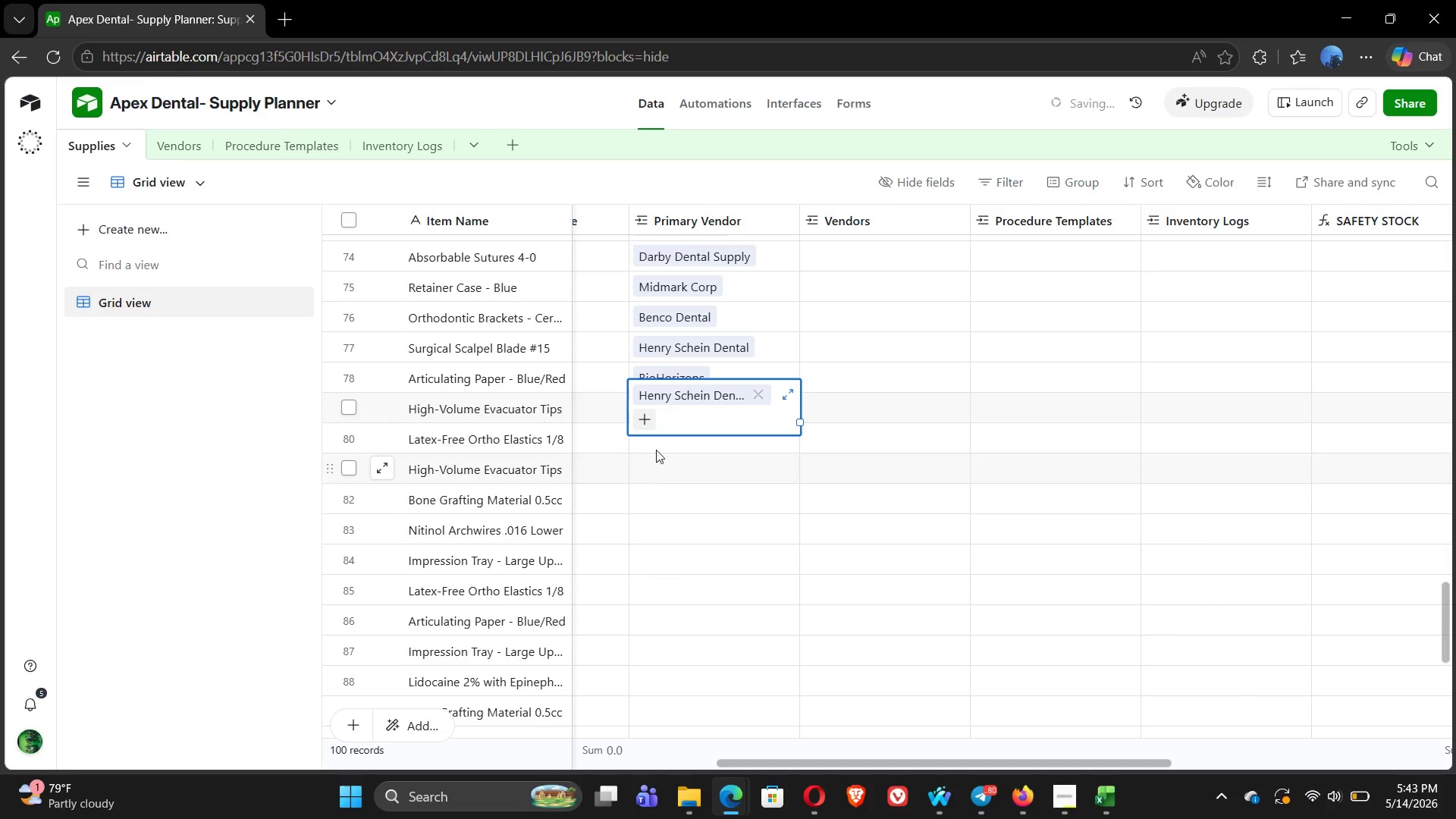 
left_click([655, 445])
 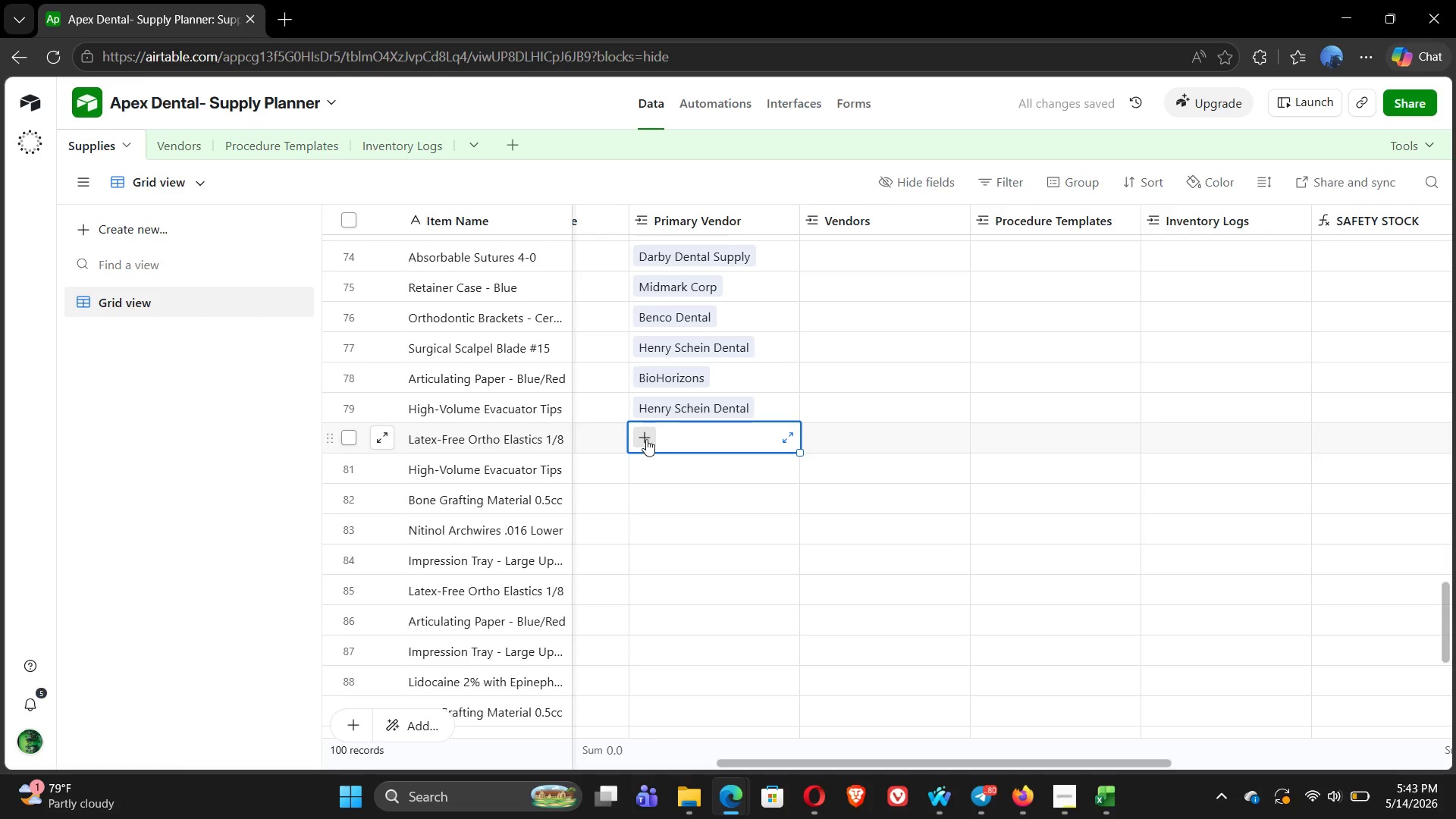 
left_click([646, 438])
 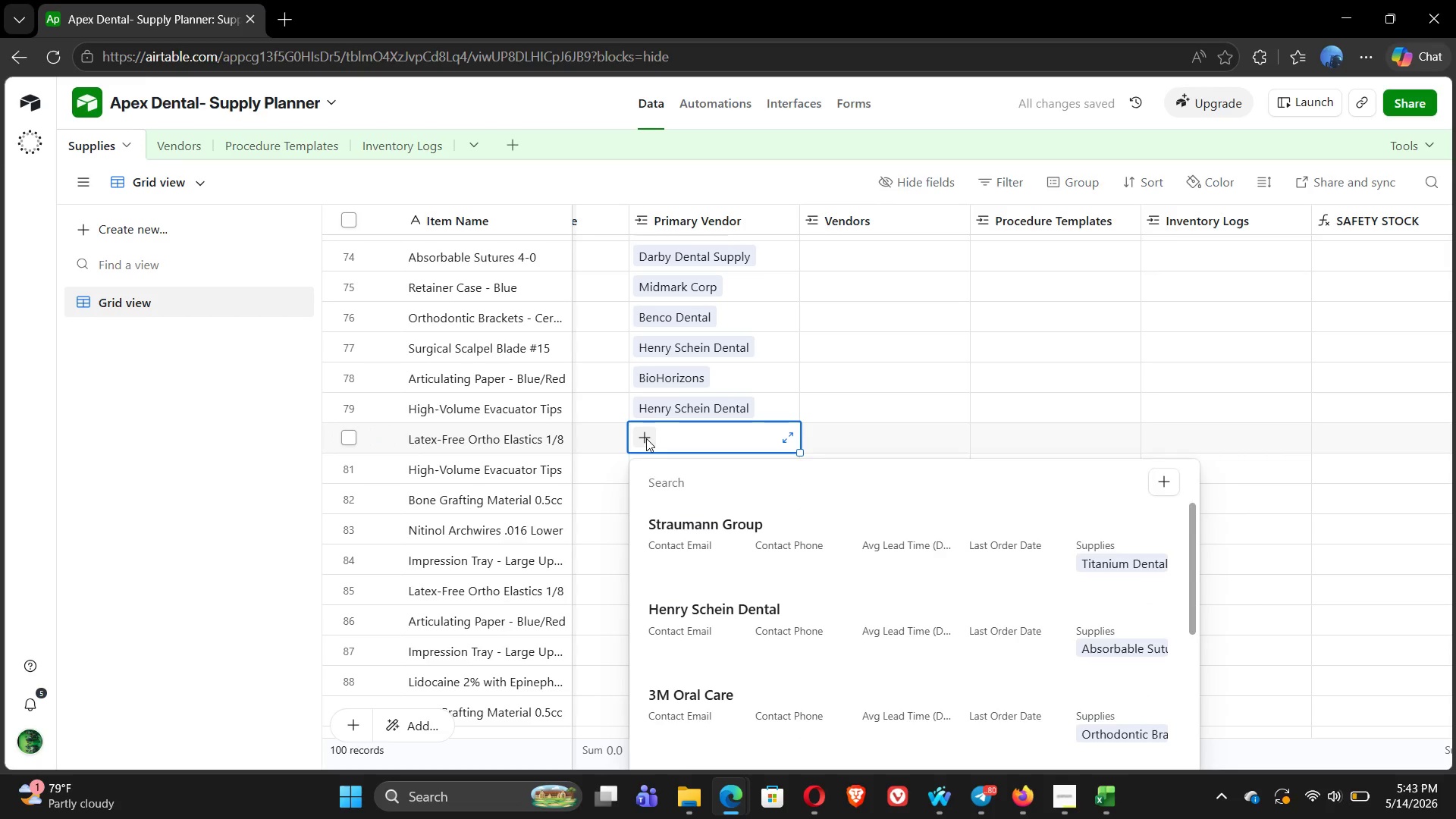 
key(Alt+Tab)
 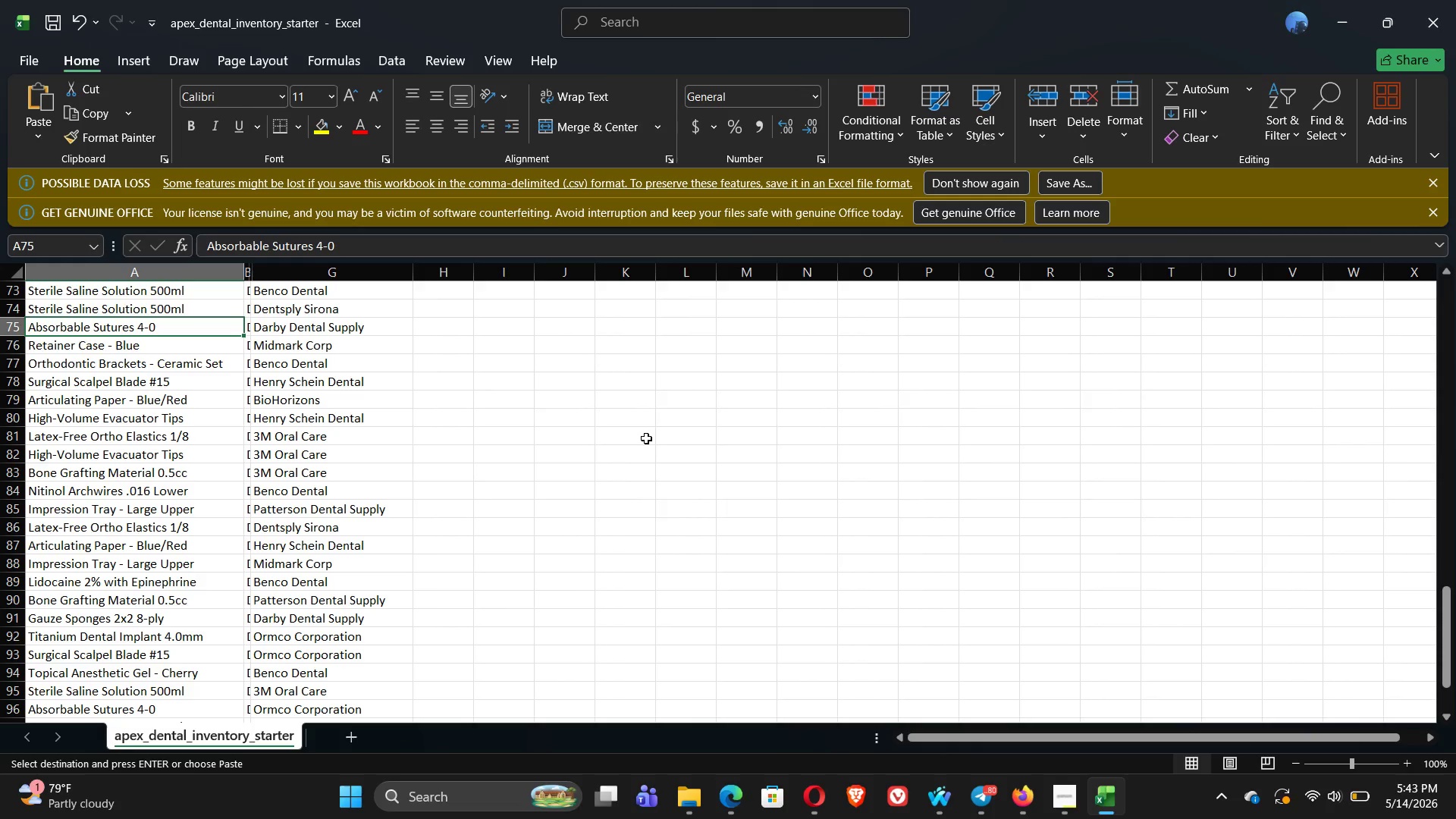 
key(Alt+Tab)
 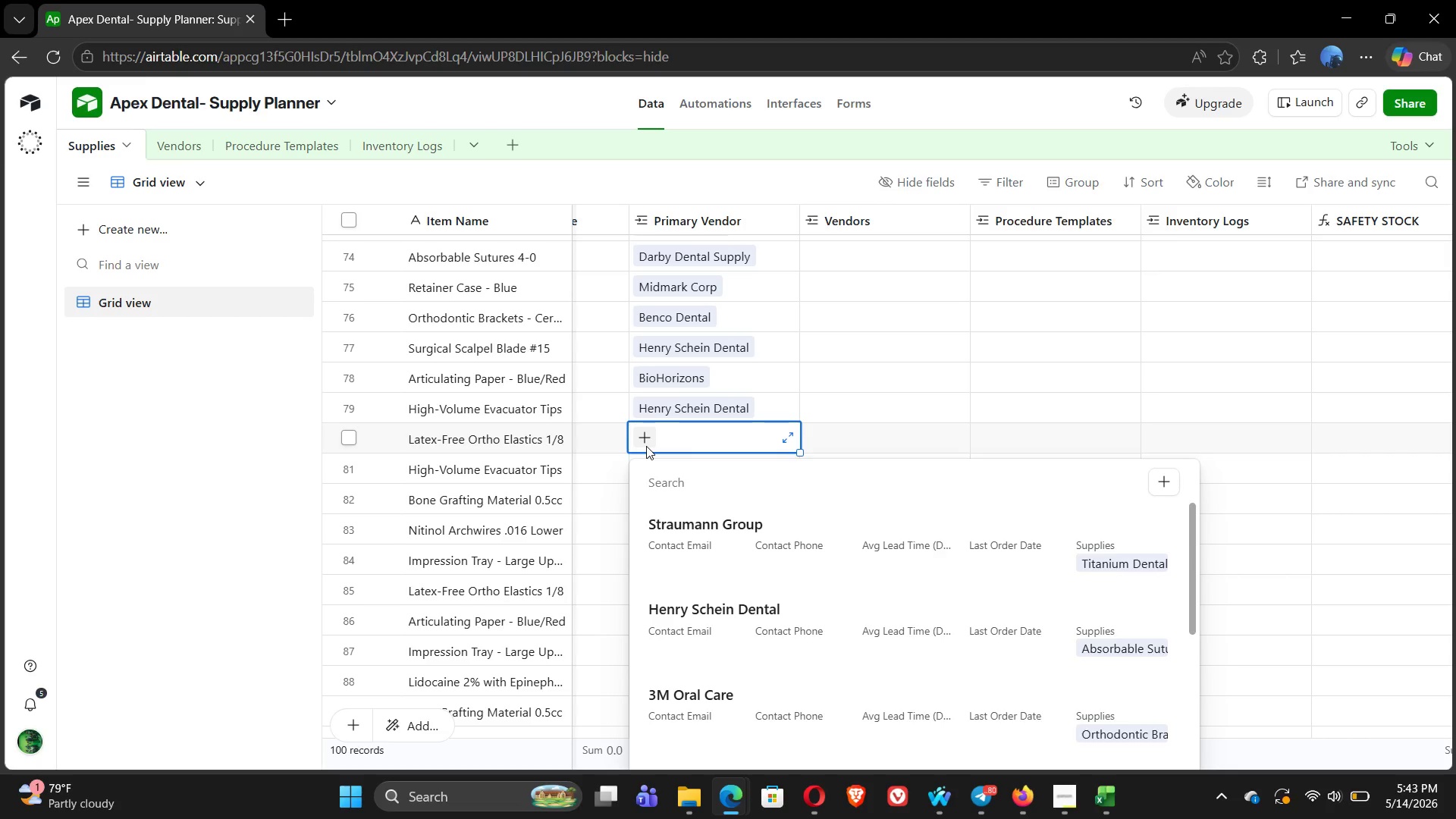 
key(3)
 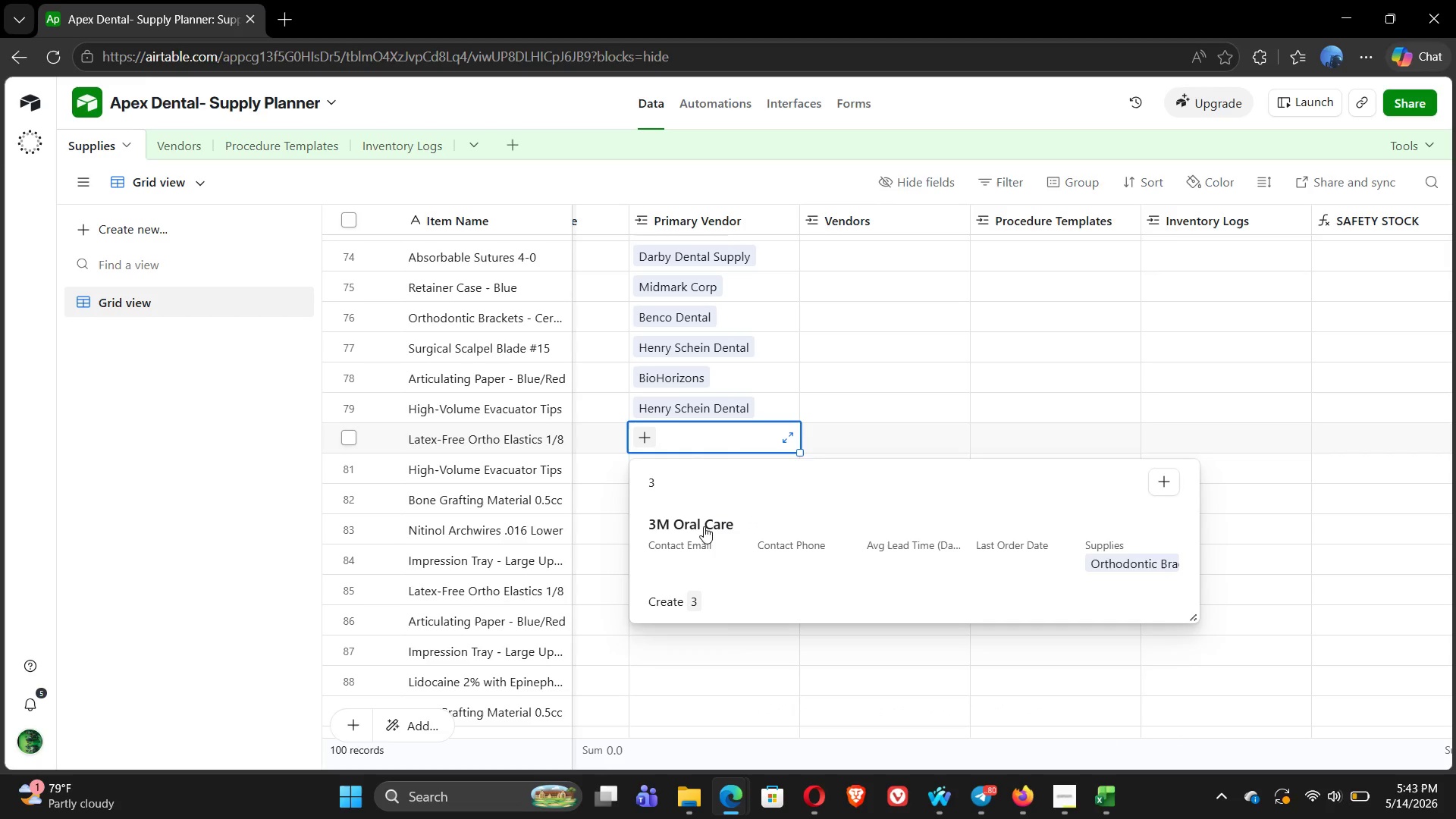 
left_click([706, 533])
 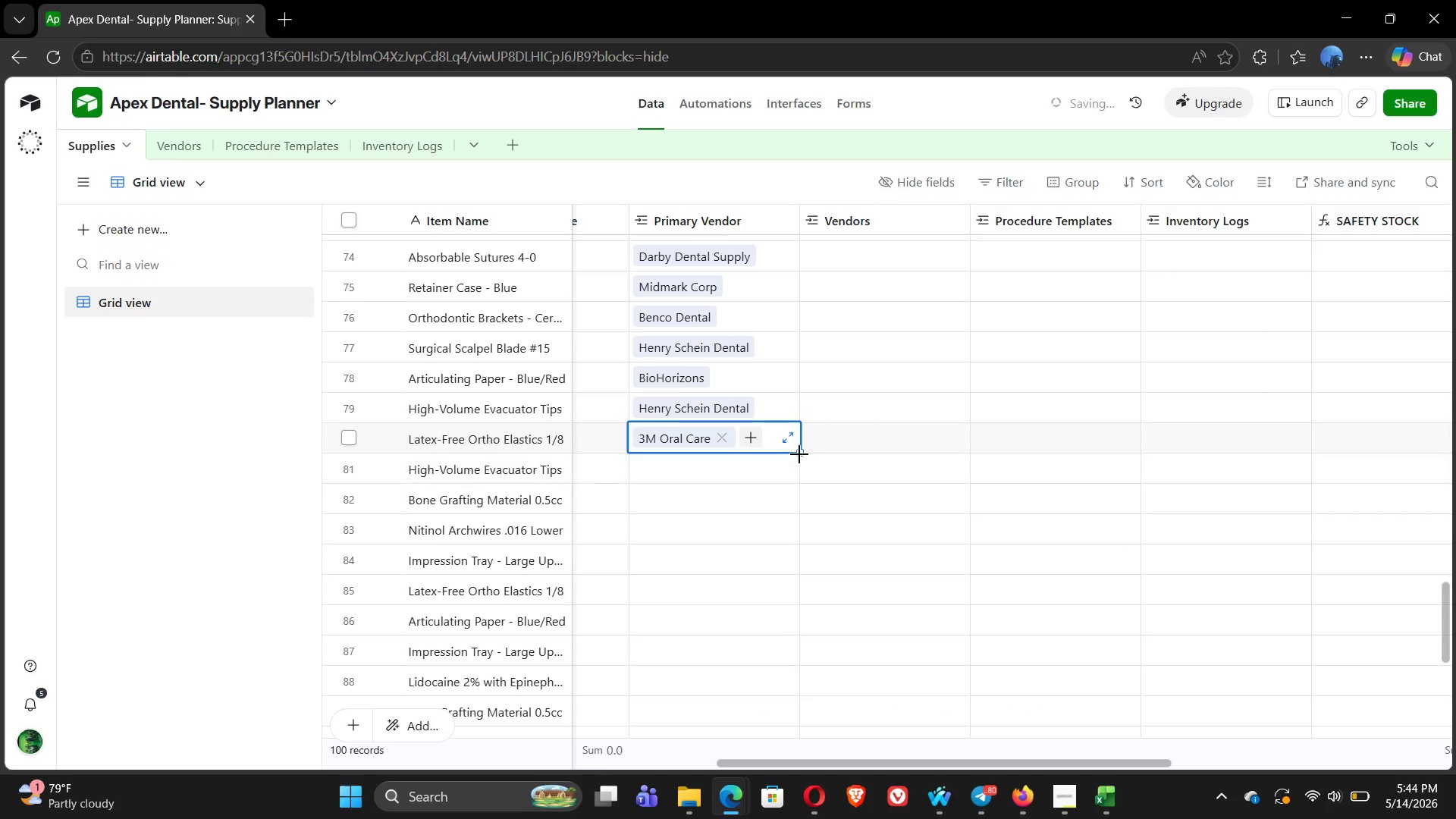 
left_click_drag(start_coordinate=[799, 451], to_coordinate=[794, 492])
 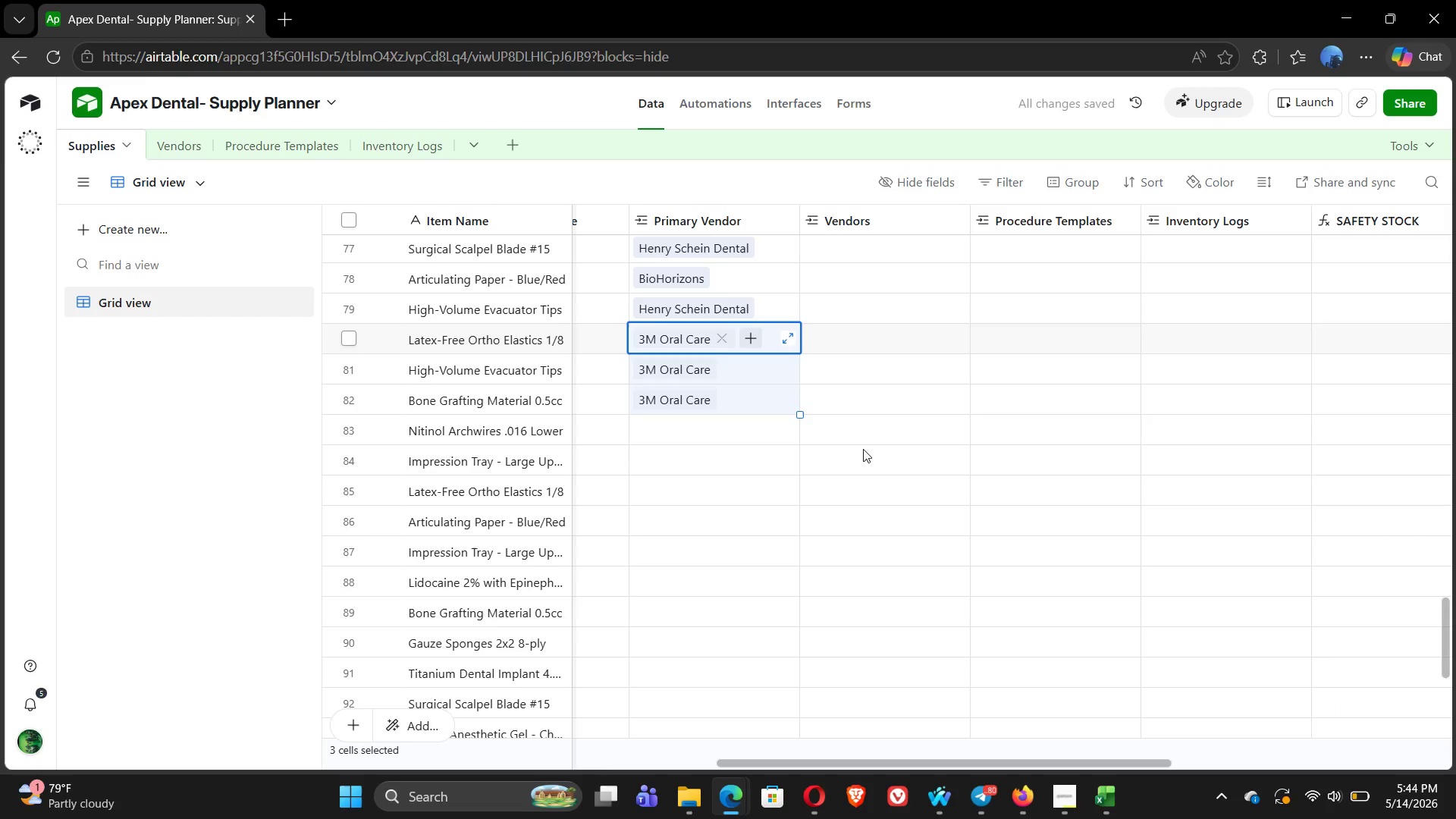 
left_click([672, 430])
 